 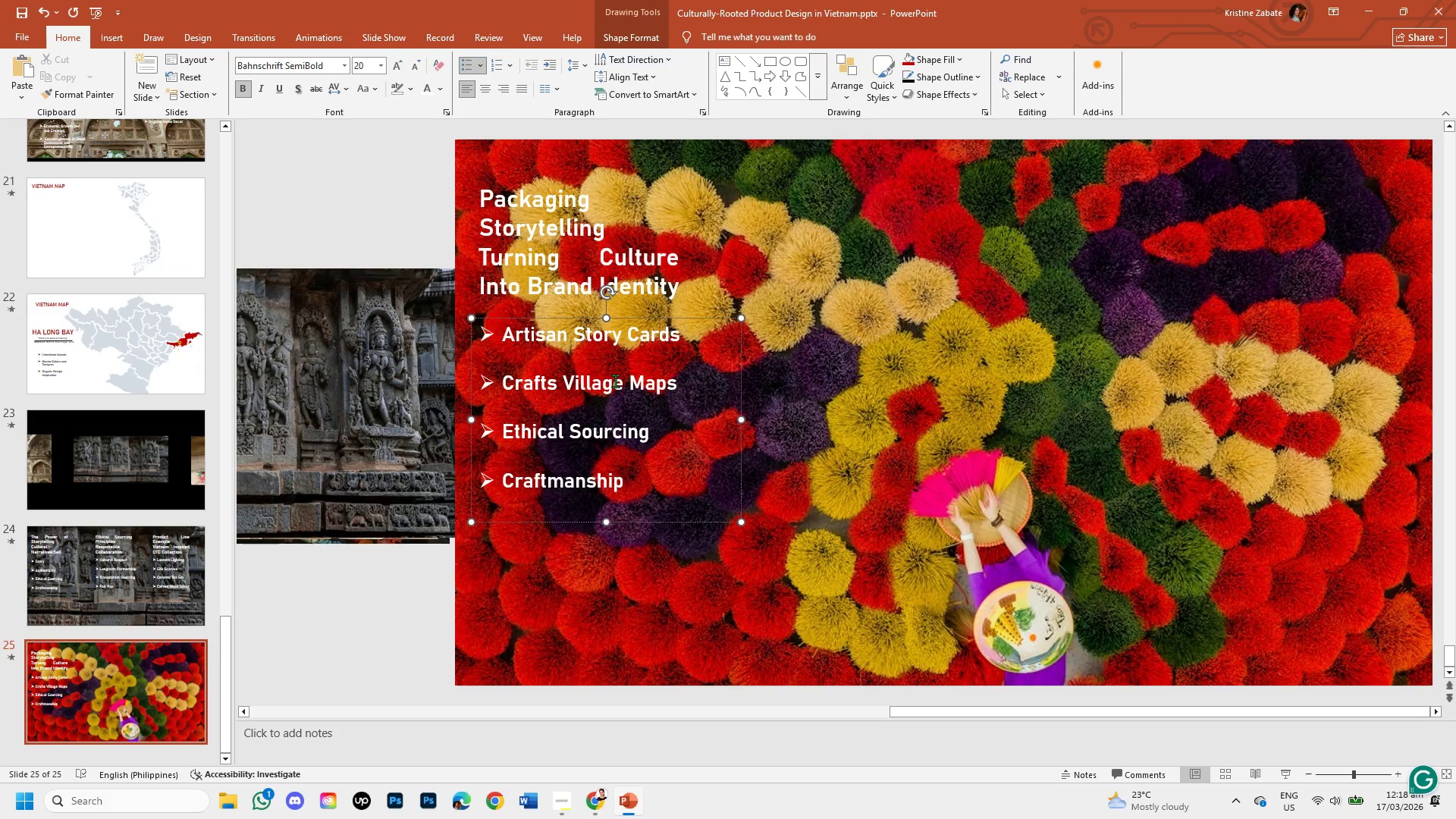 
left_click([645, 435])
 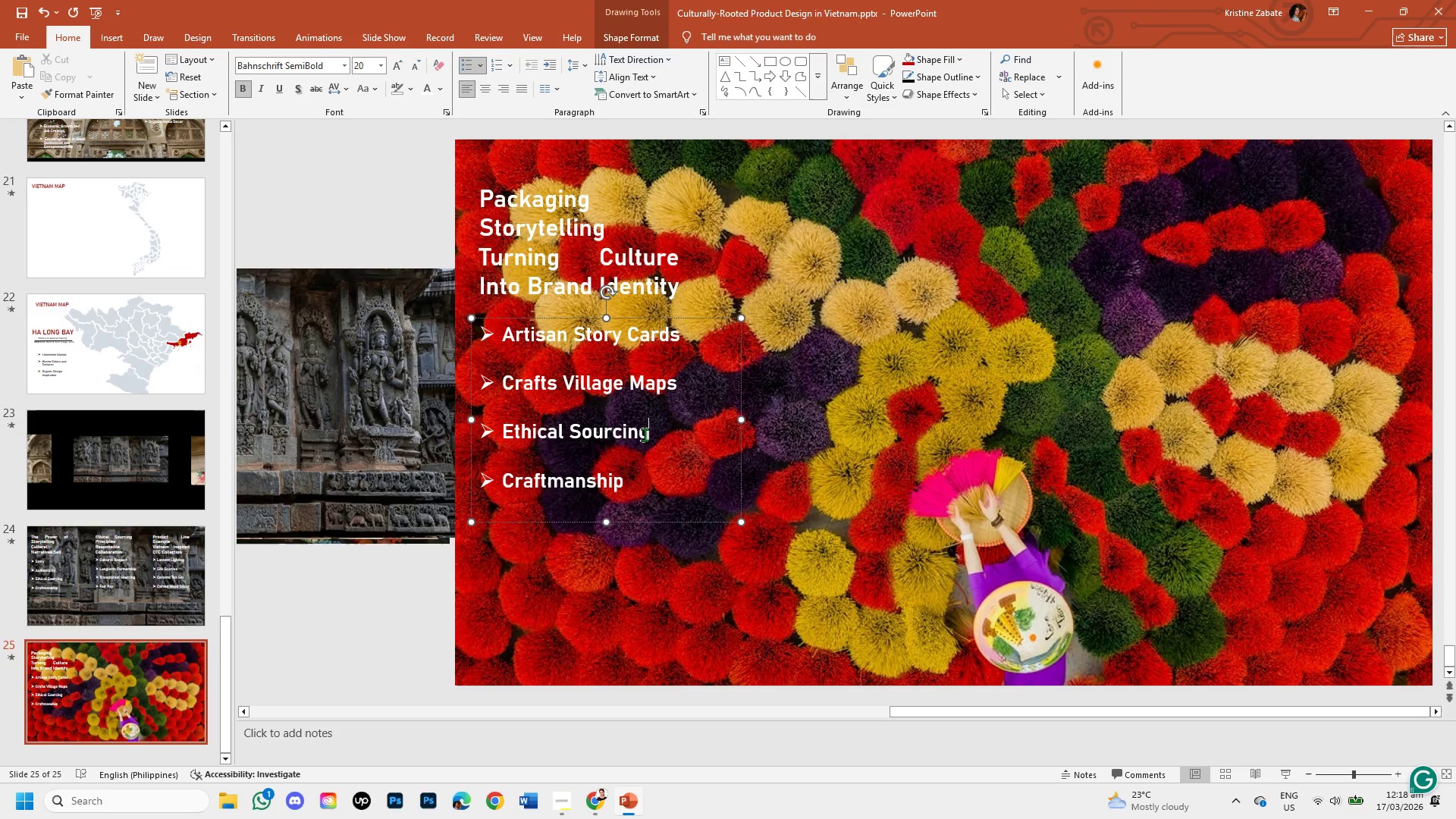 
key(Backspace)
key(Backspace)
key(Backspace)
key(Backspace)
key(Backspace)
key(Backspace)
key(Backspace)
key(Backspace)
key(Backspace)
key(Backspace)
key(Backspace)
key(Backspace)
type(Heritage Packaging )
 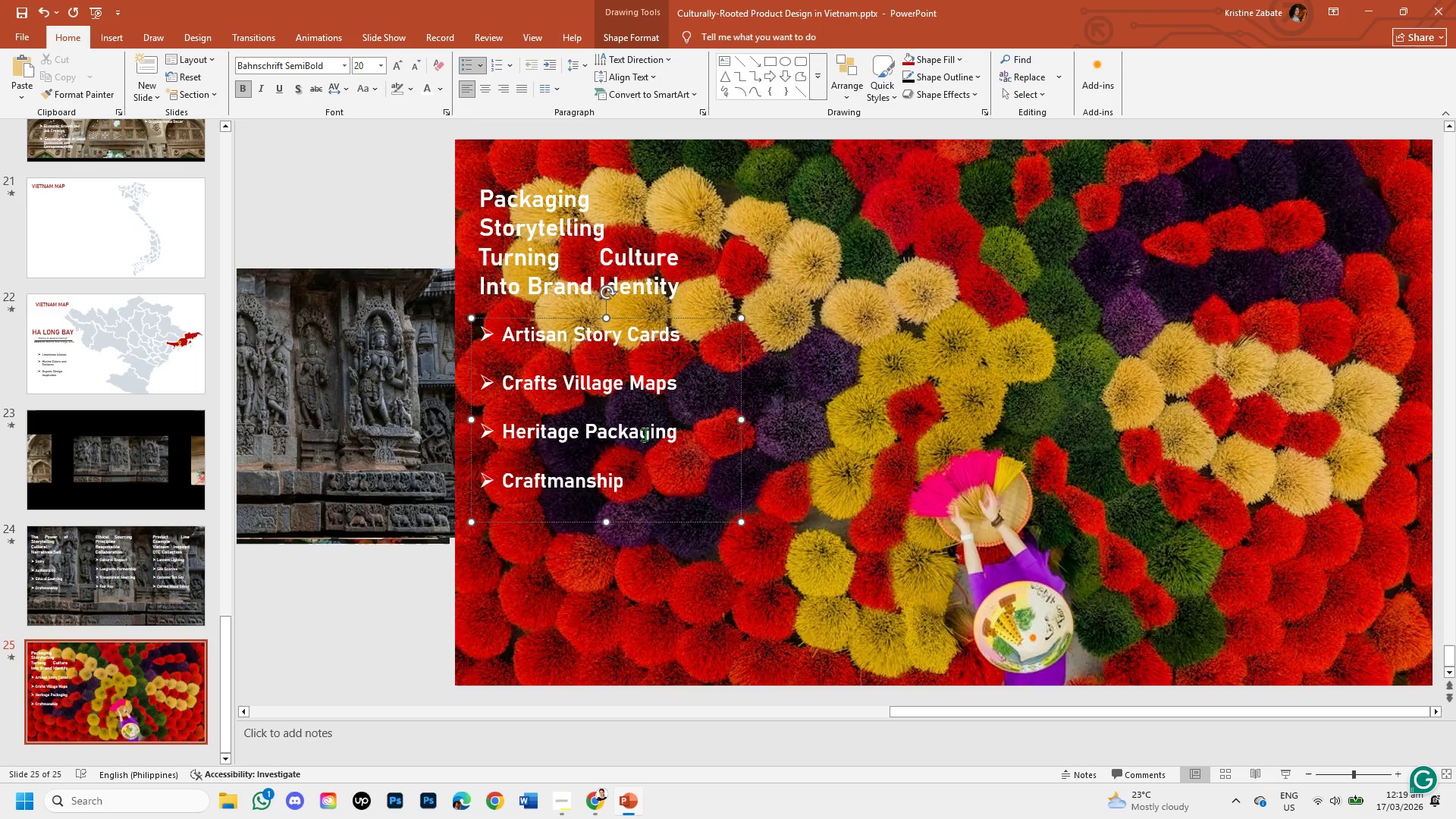 
left_click_drag(start_coordinate=[625, 485], to_coordinate=[505, 483])
 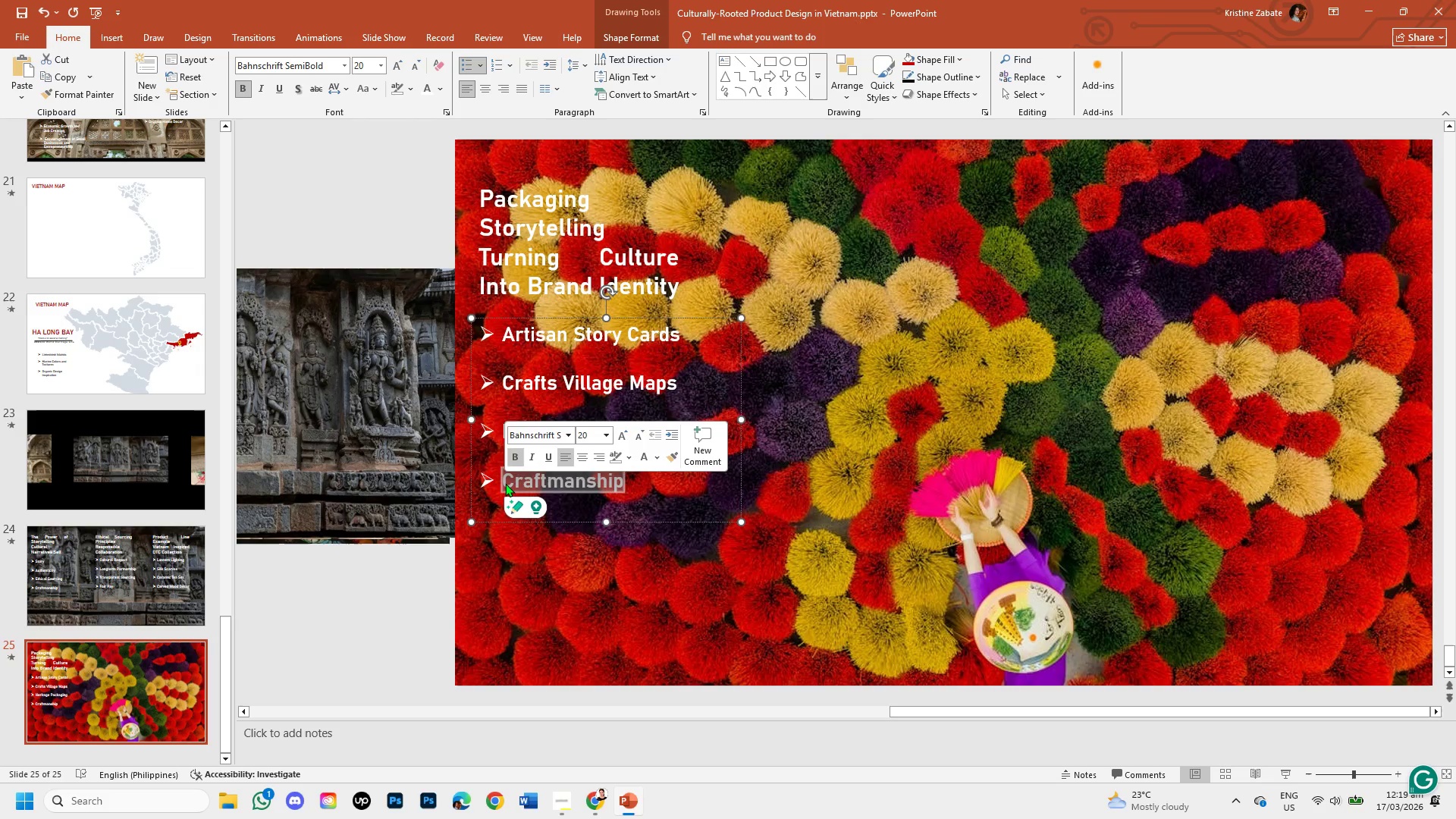 
key(Backspace)
 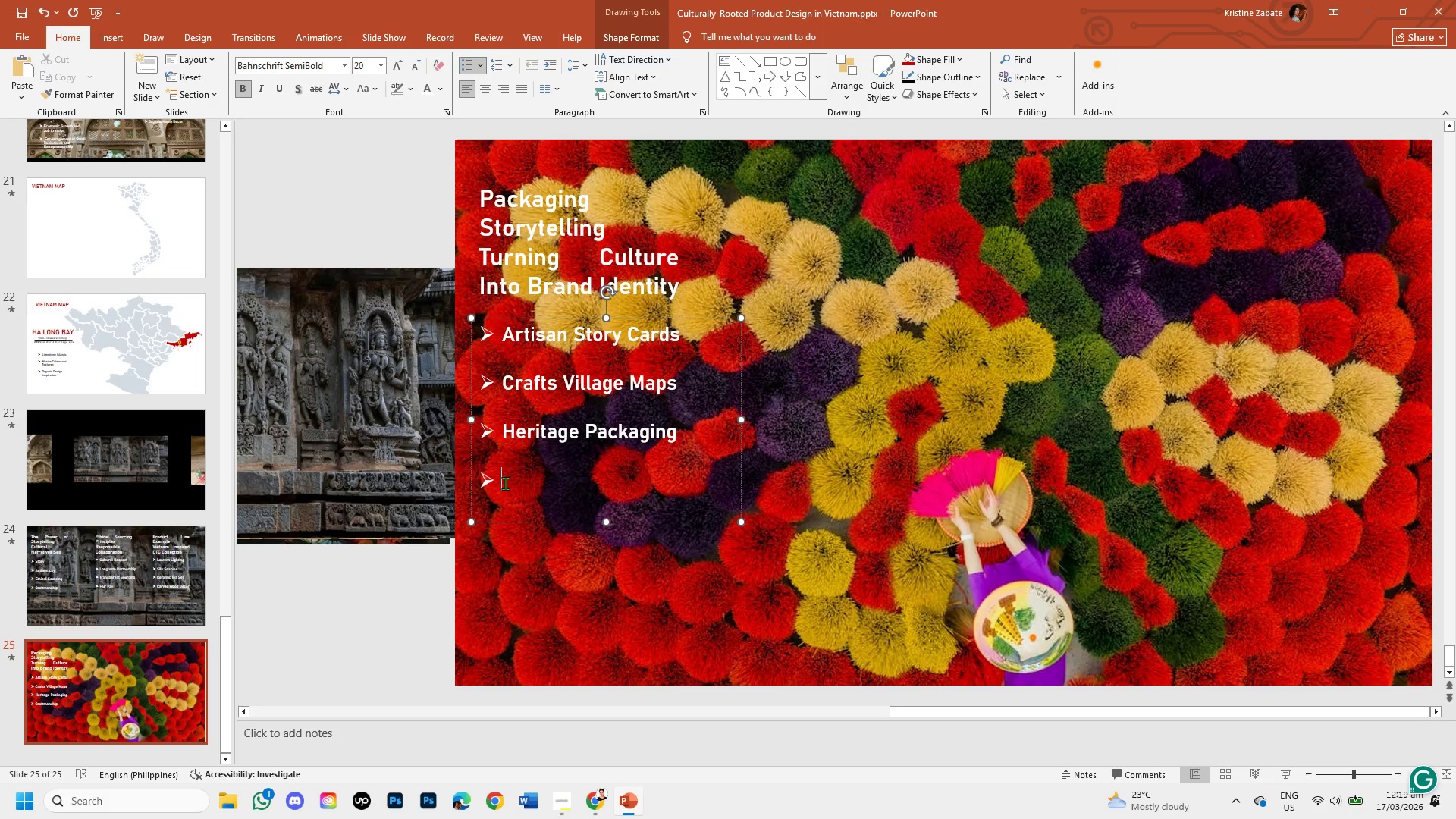 
key(Backspace)
 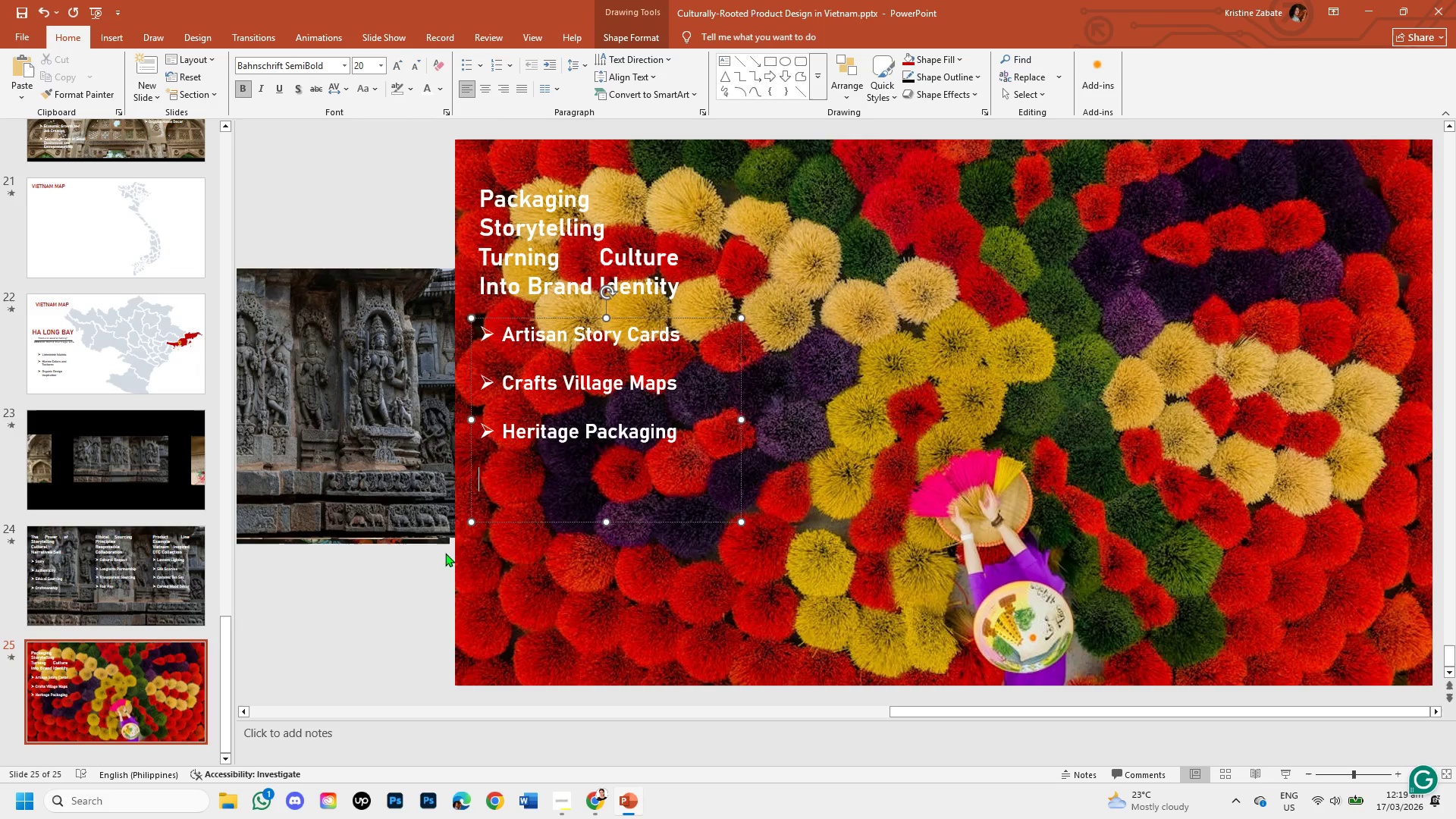 
left_click([435, 582])
 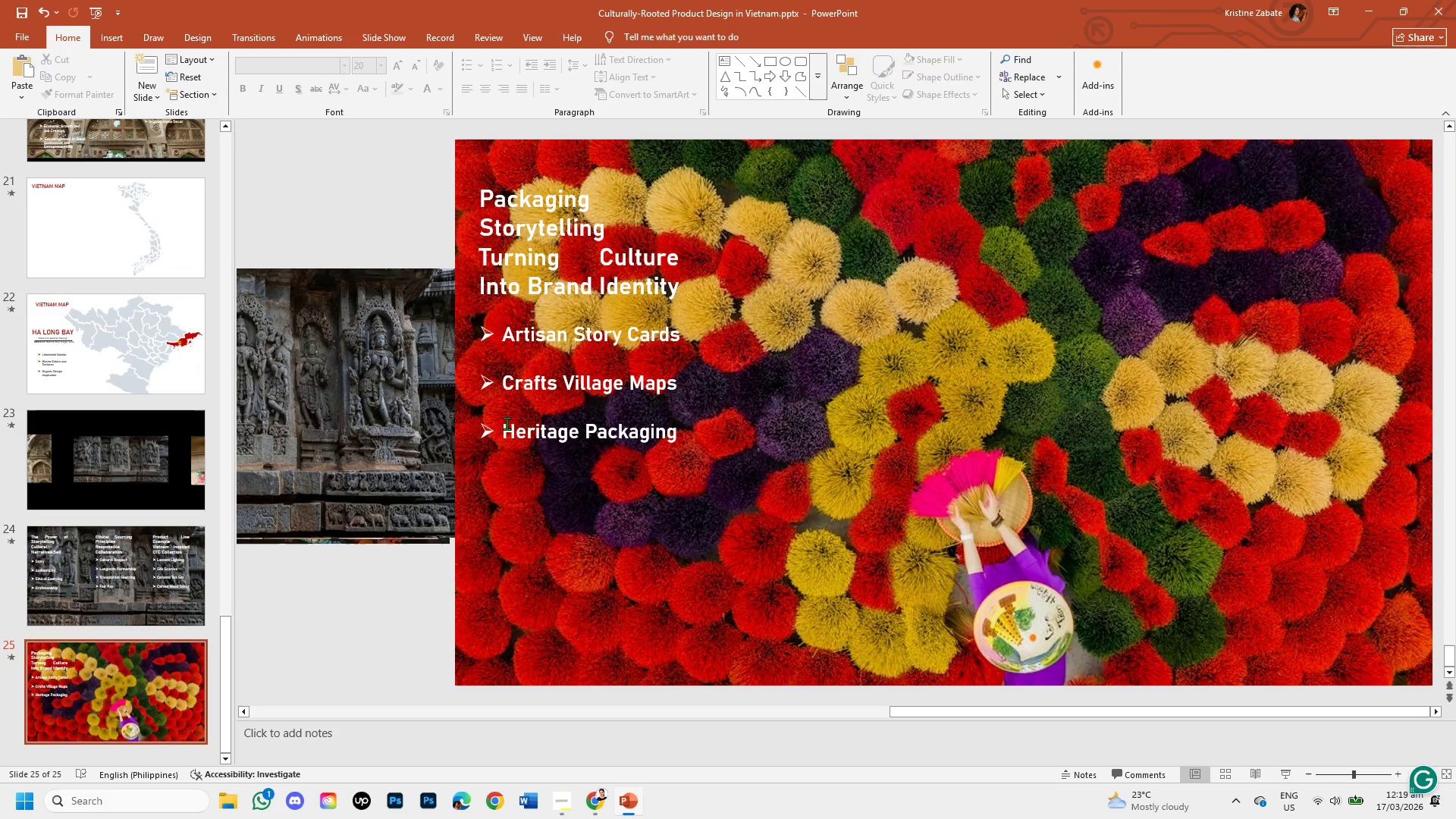 
left_click([527, 205])
 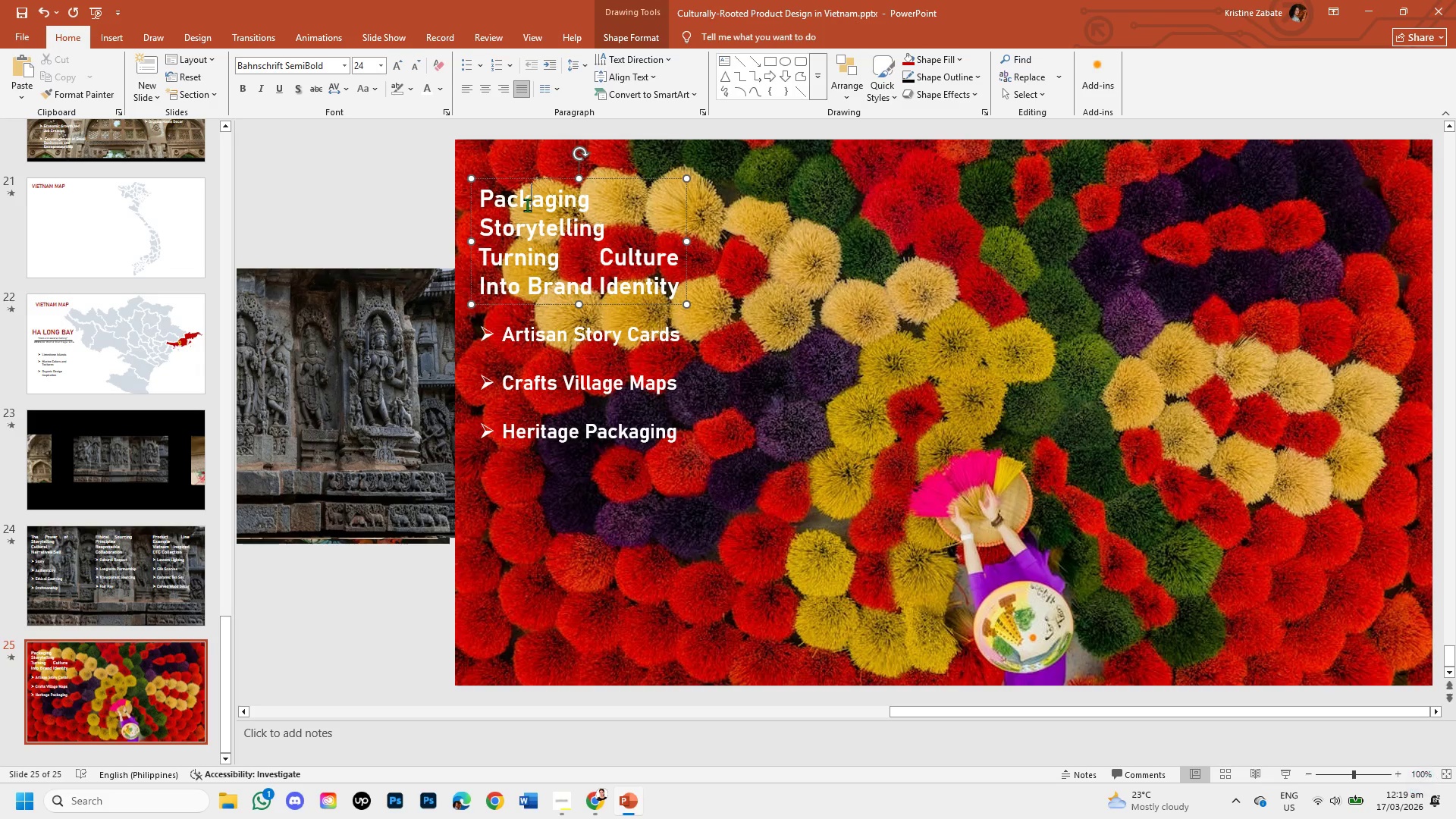 
right_click([527, 205])
 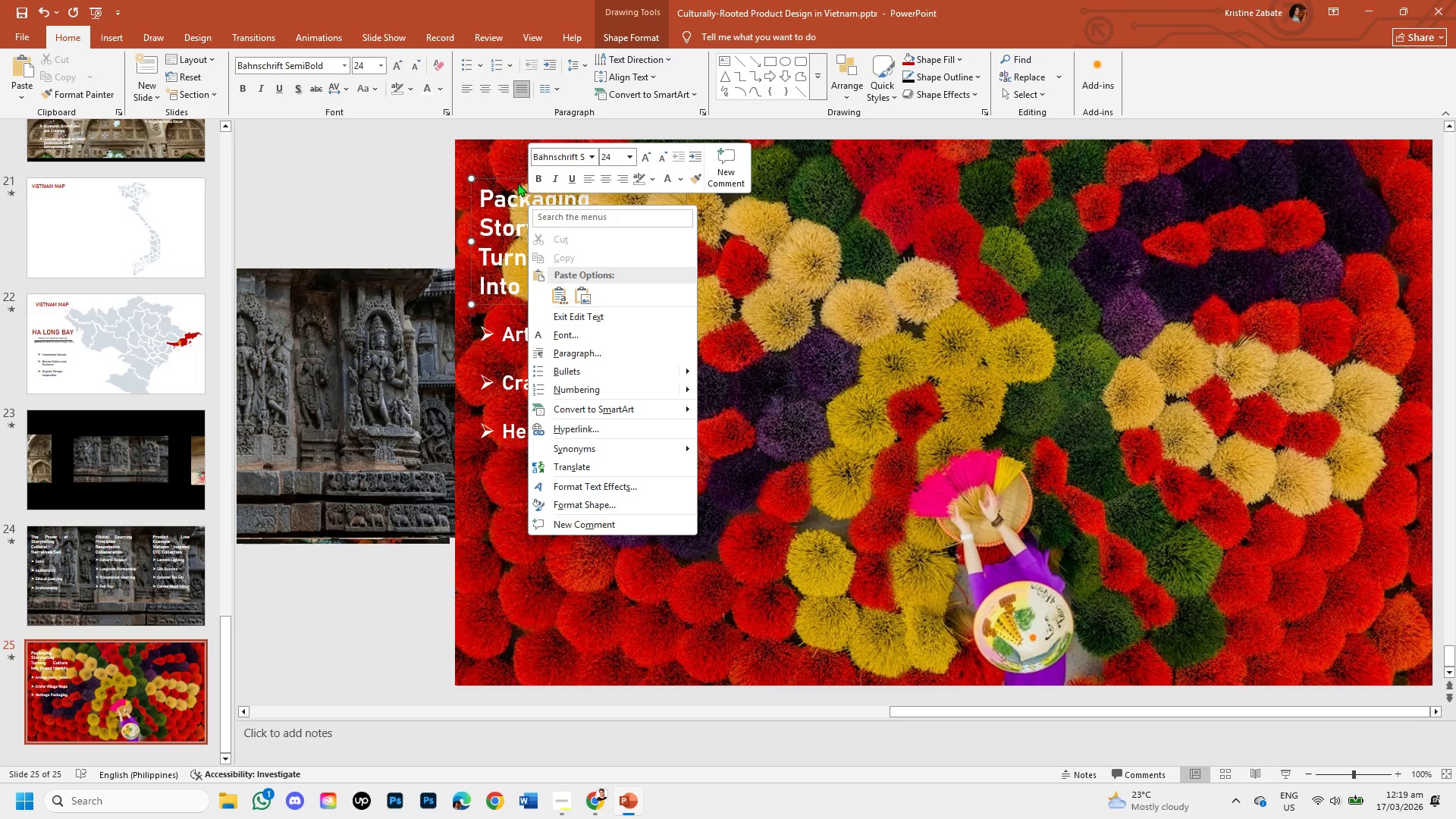 
left_click([510, 177])
 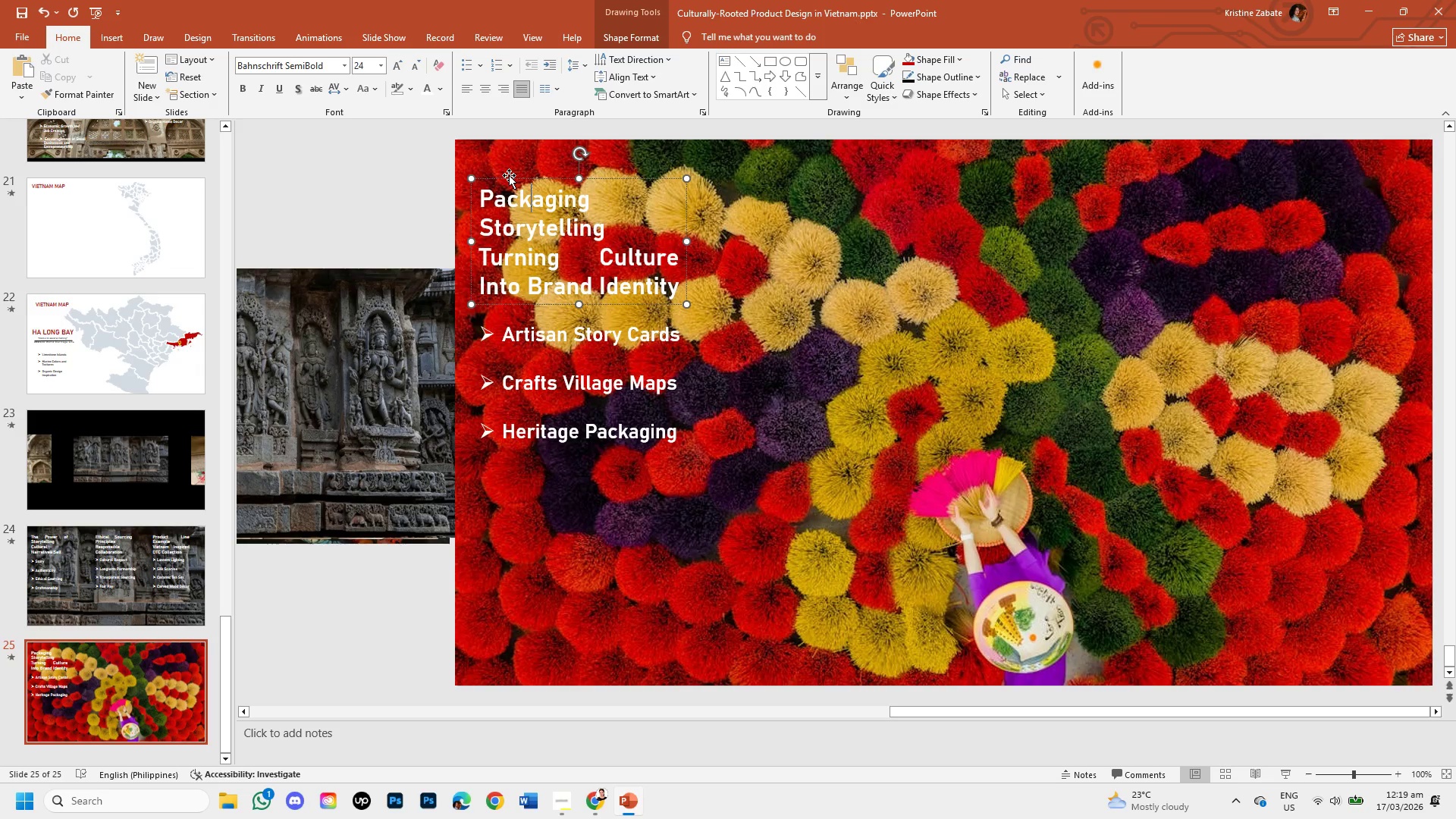 
right_click([509, 175])
 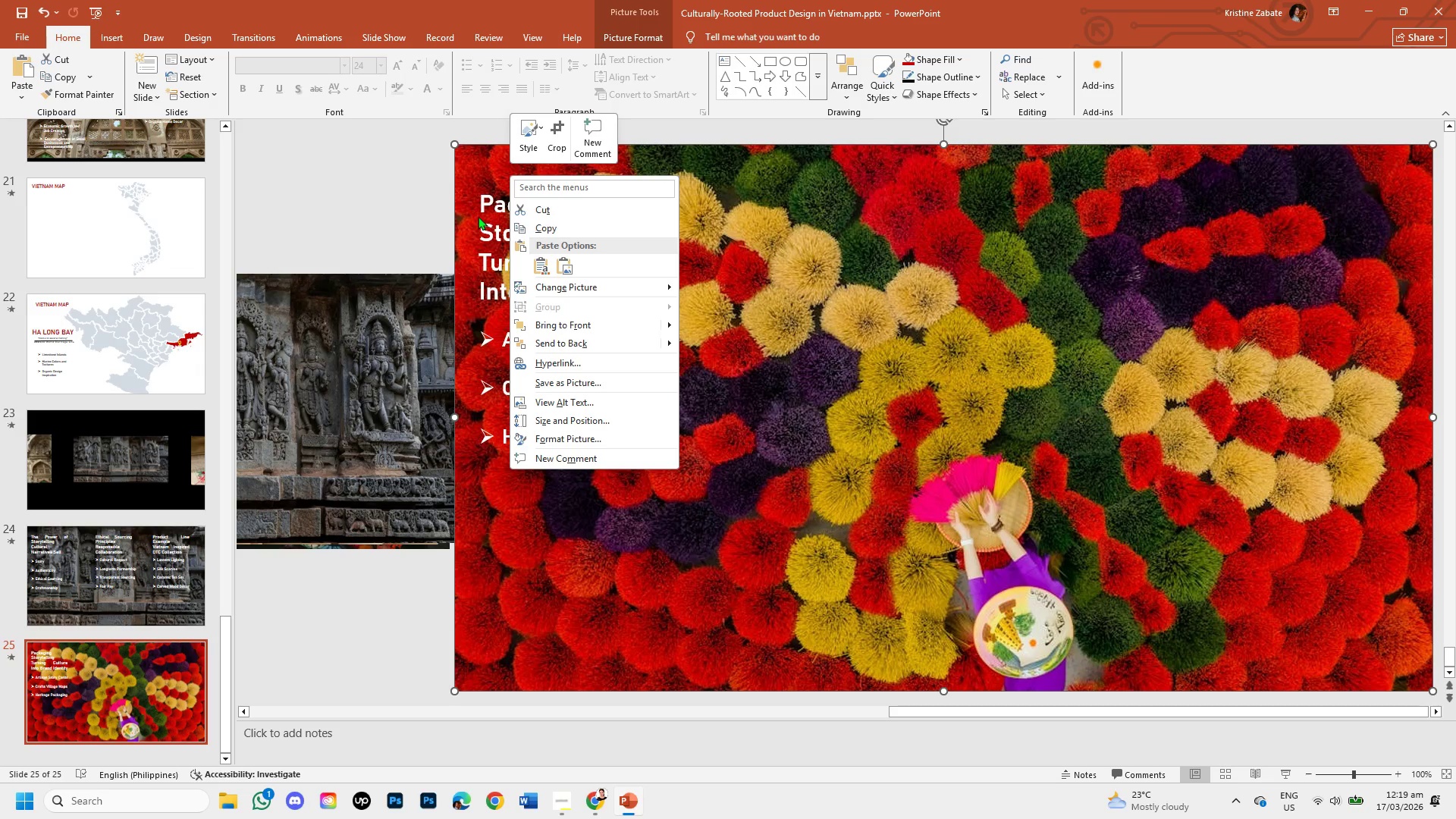 
left_click([389, 199])
 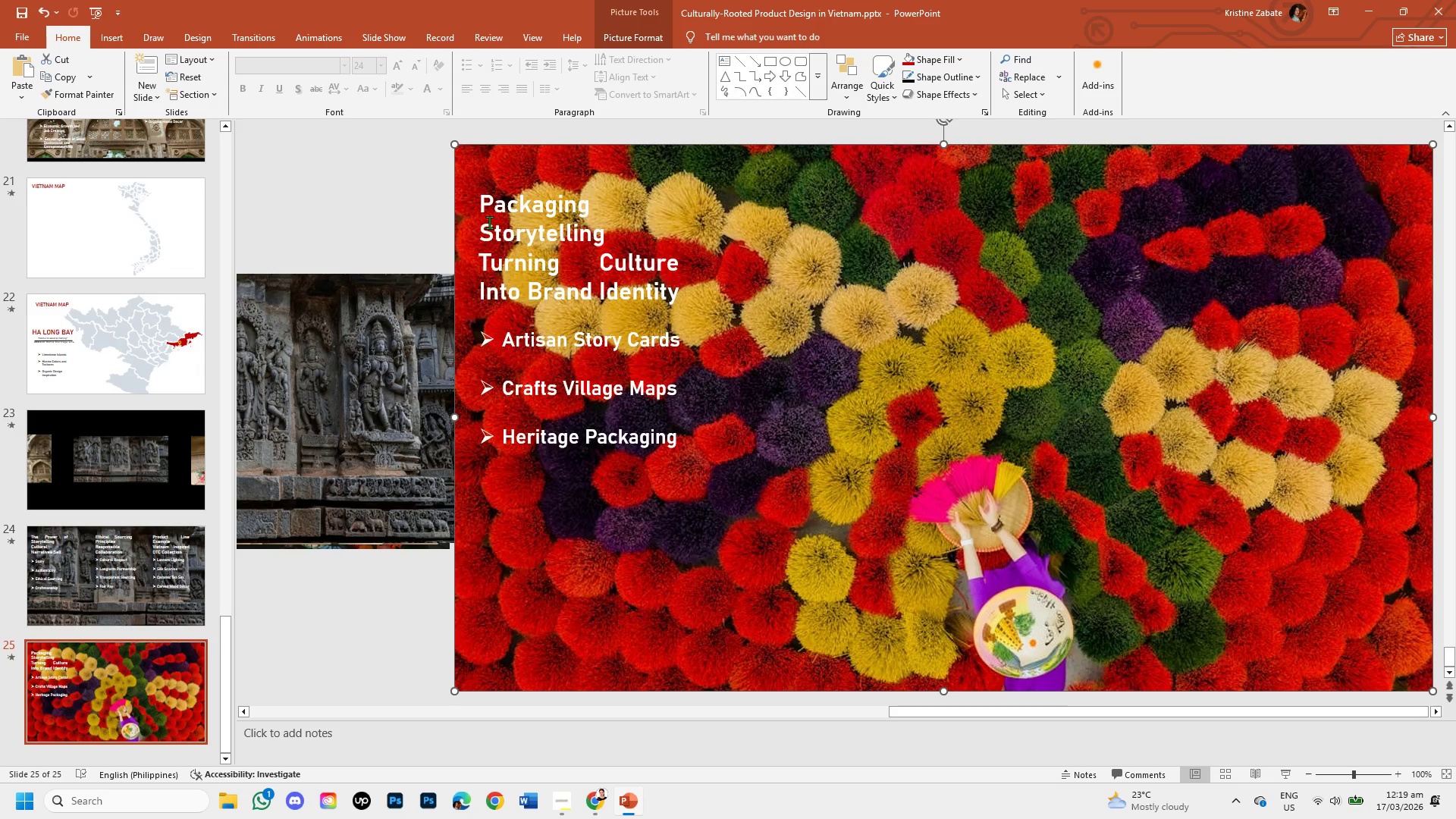 
left_click([489, 222])
 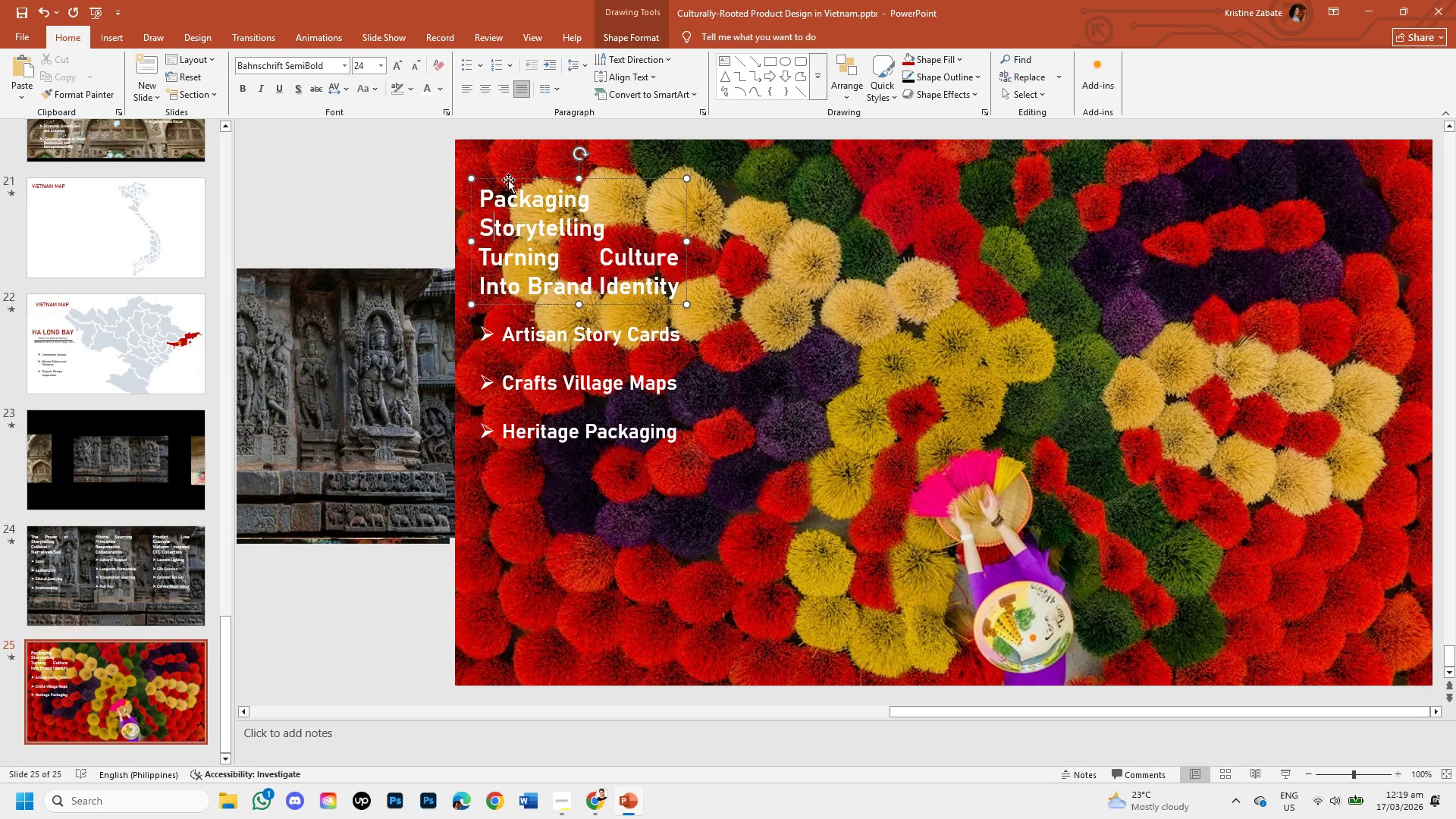 
left_click([508, 180])
 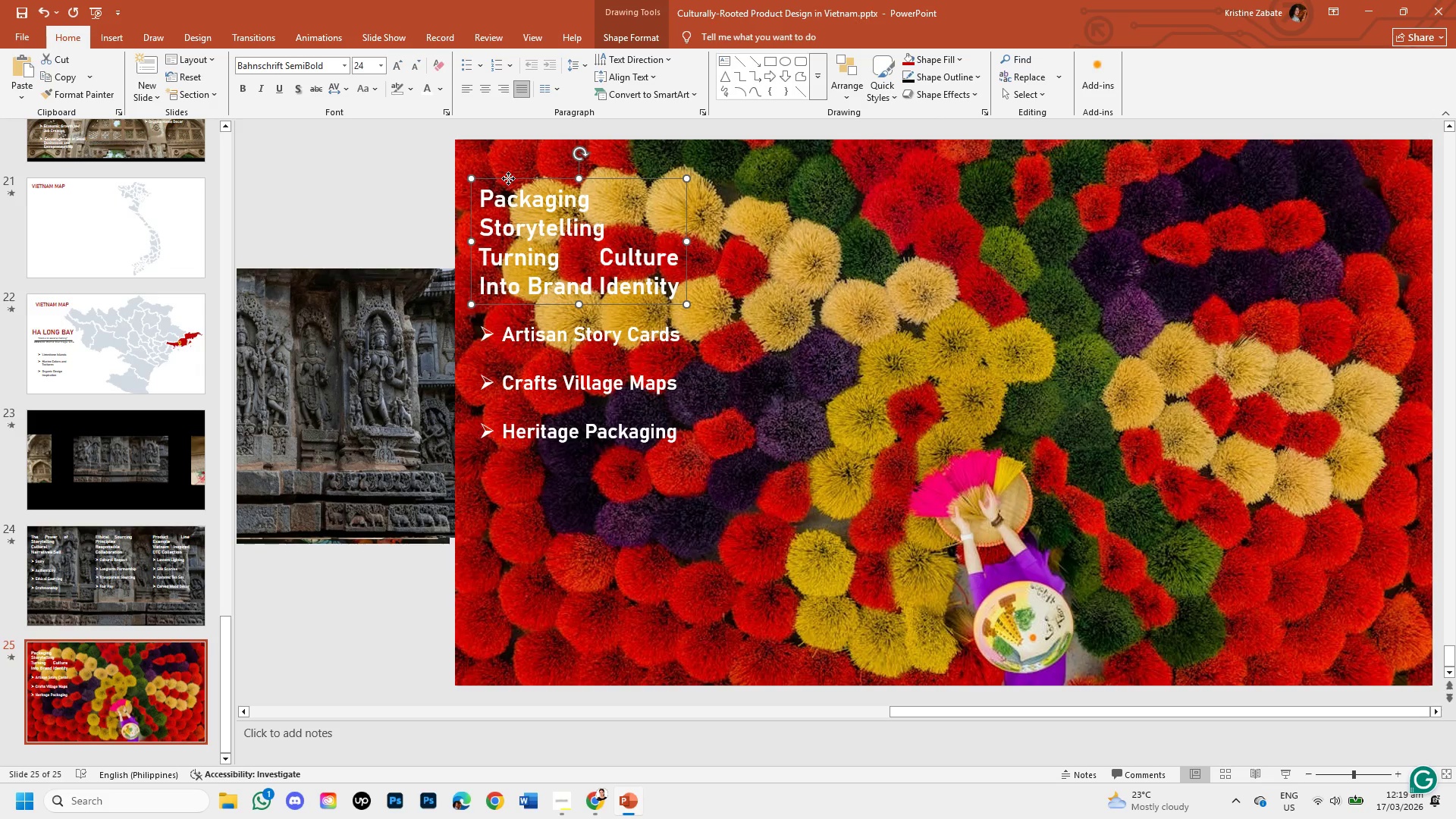 
right_click([508, 178])
 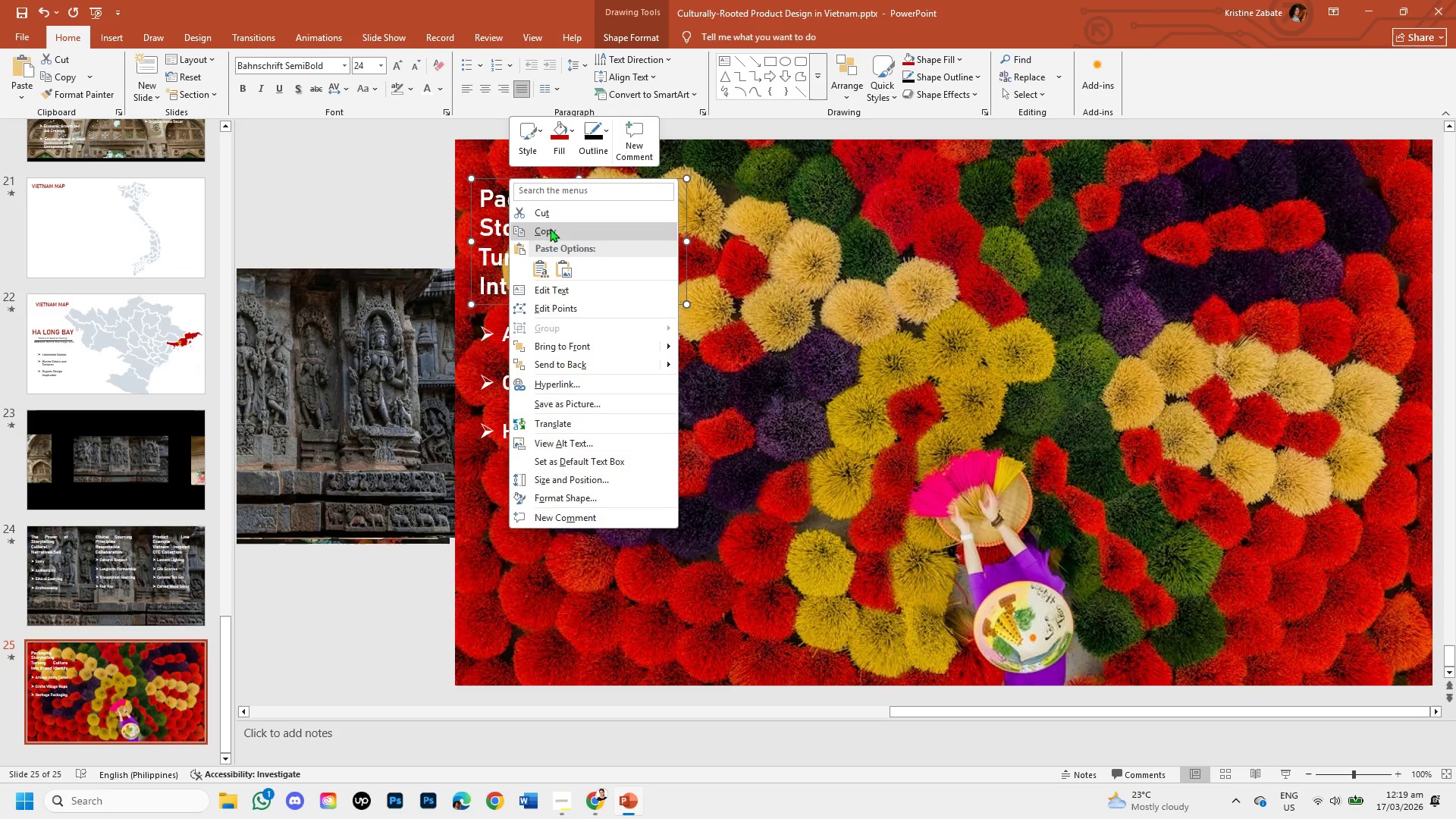 
left_click([551, 231])
 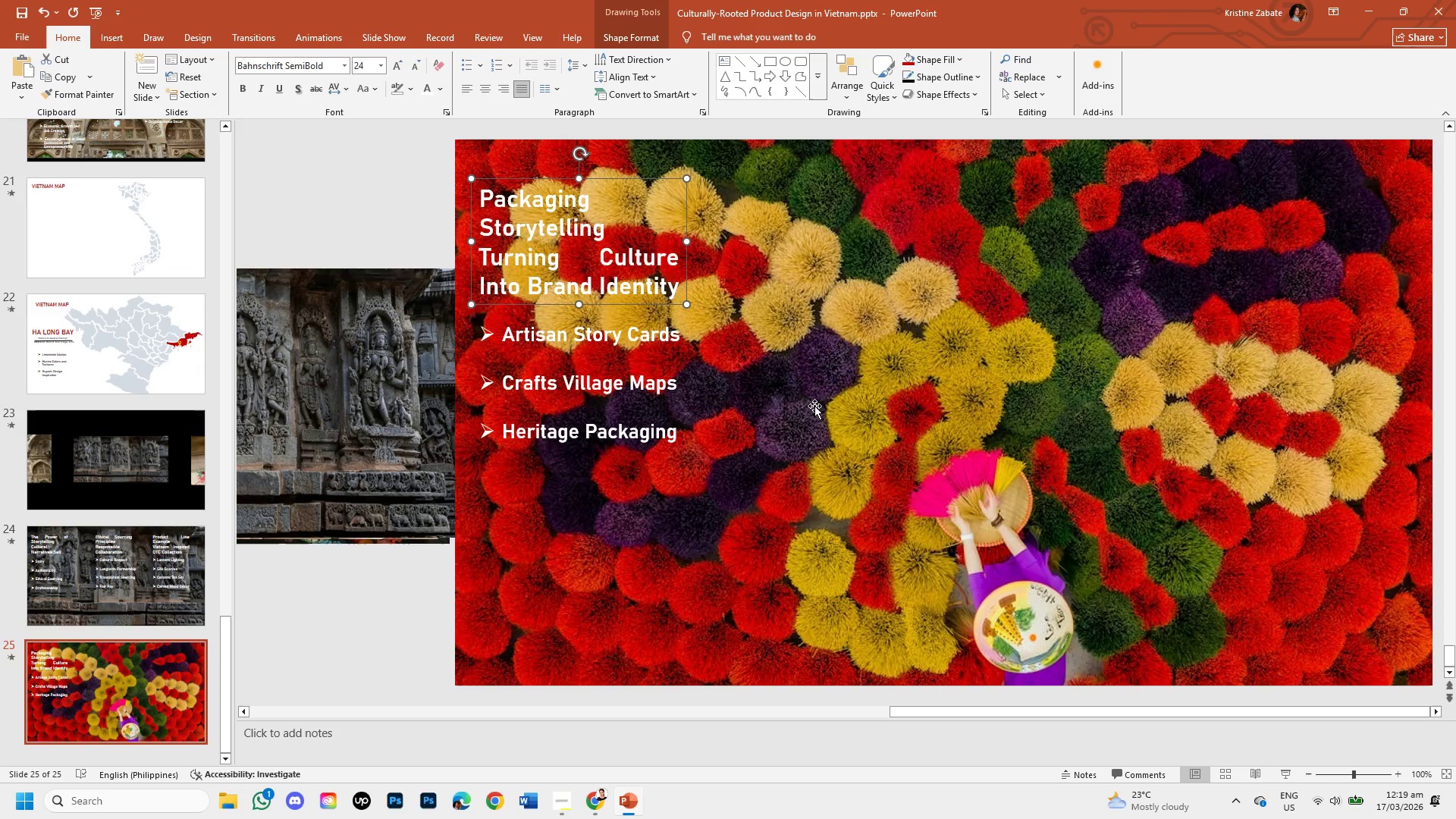 
key(Control+V)
 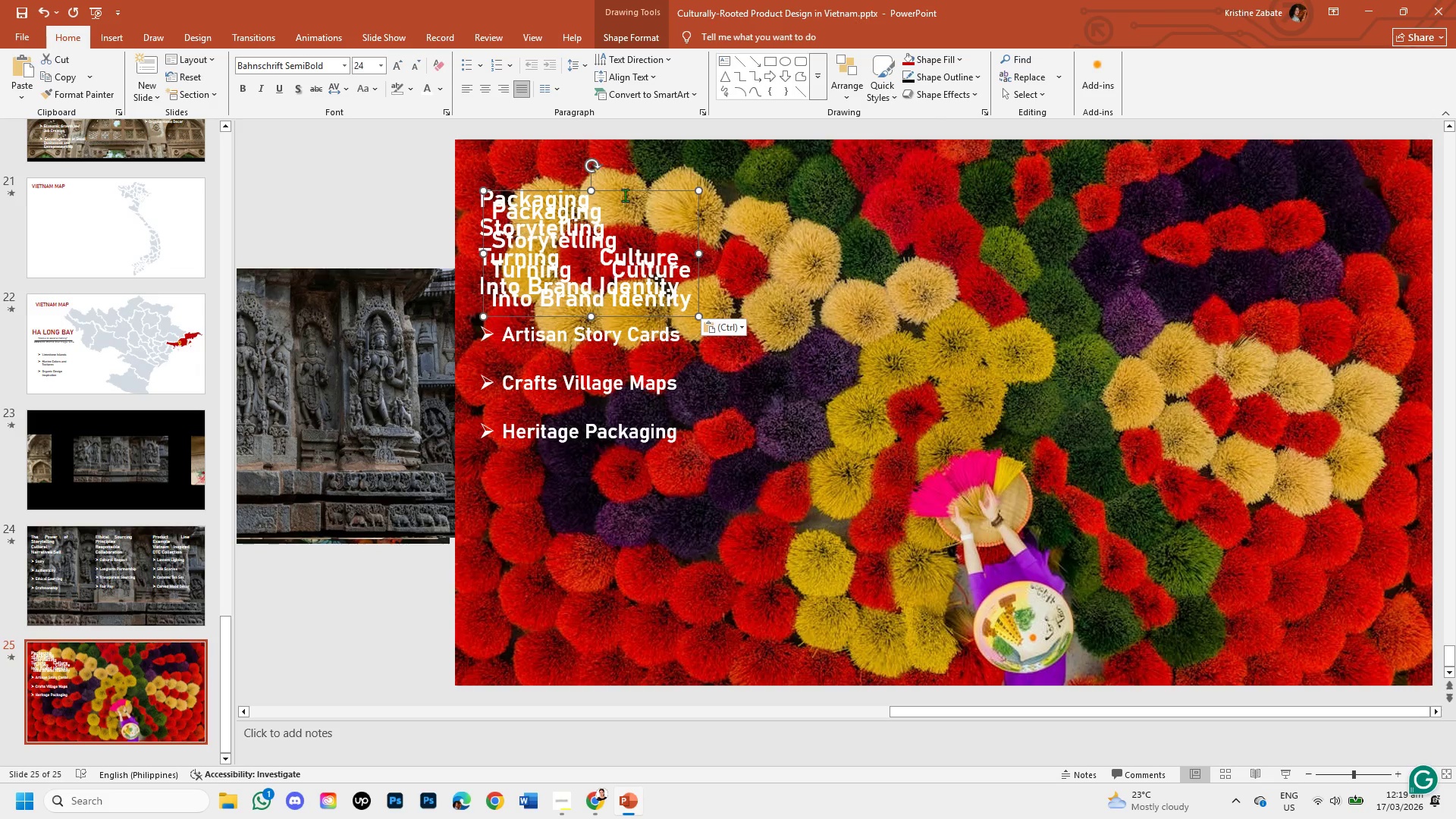 
left_click_drag(start_coordinate=[625, 190], to_coordinate=[962, 177])
 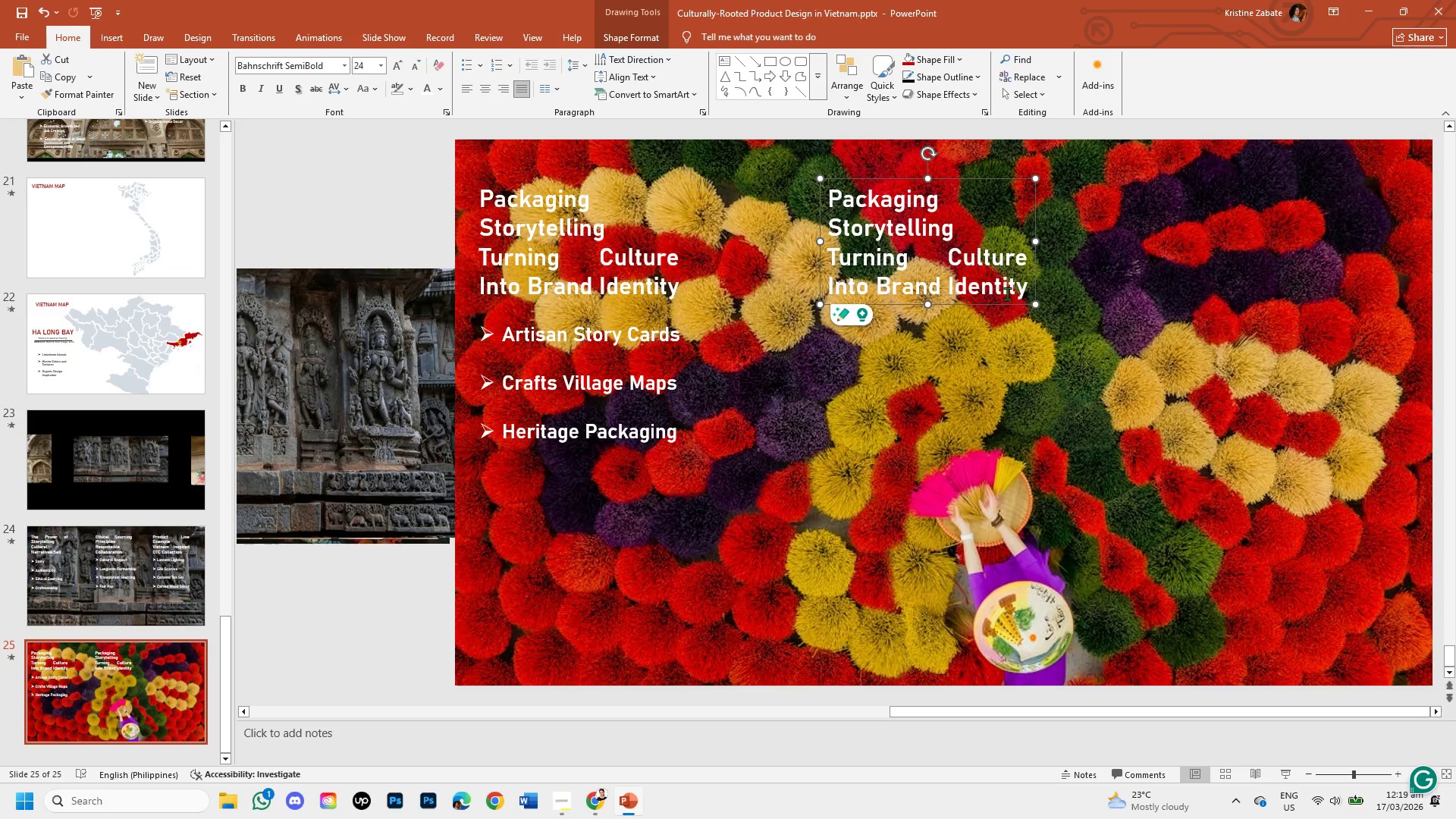 
left_click([1027, 290])
 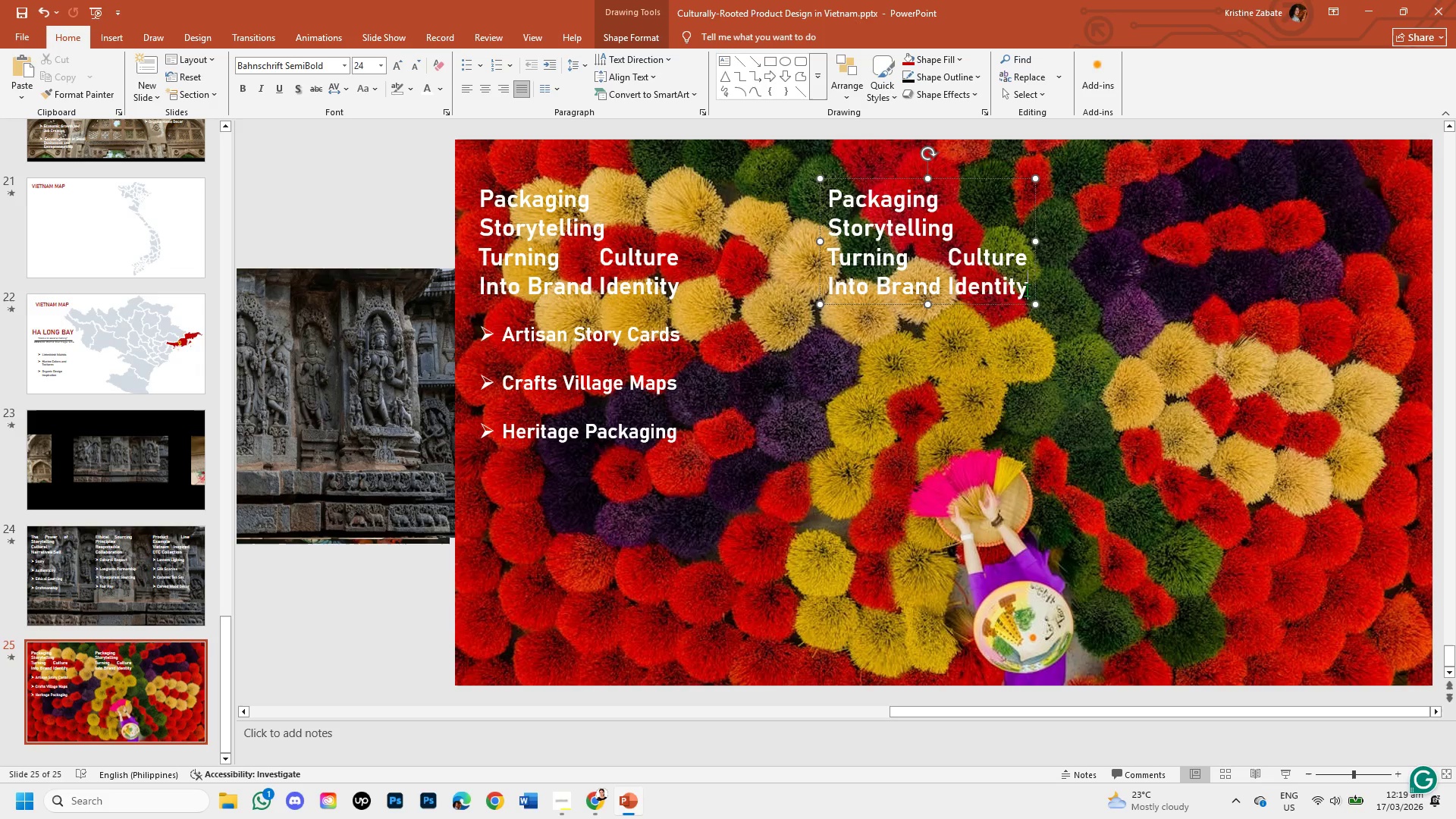 
left_click_drag(start_coordinate=[1027, 290], to_coordinate=[897, 204])
 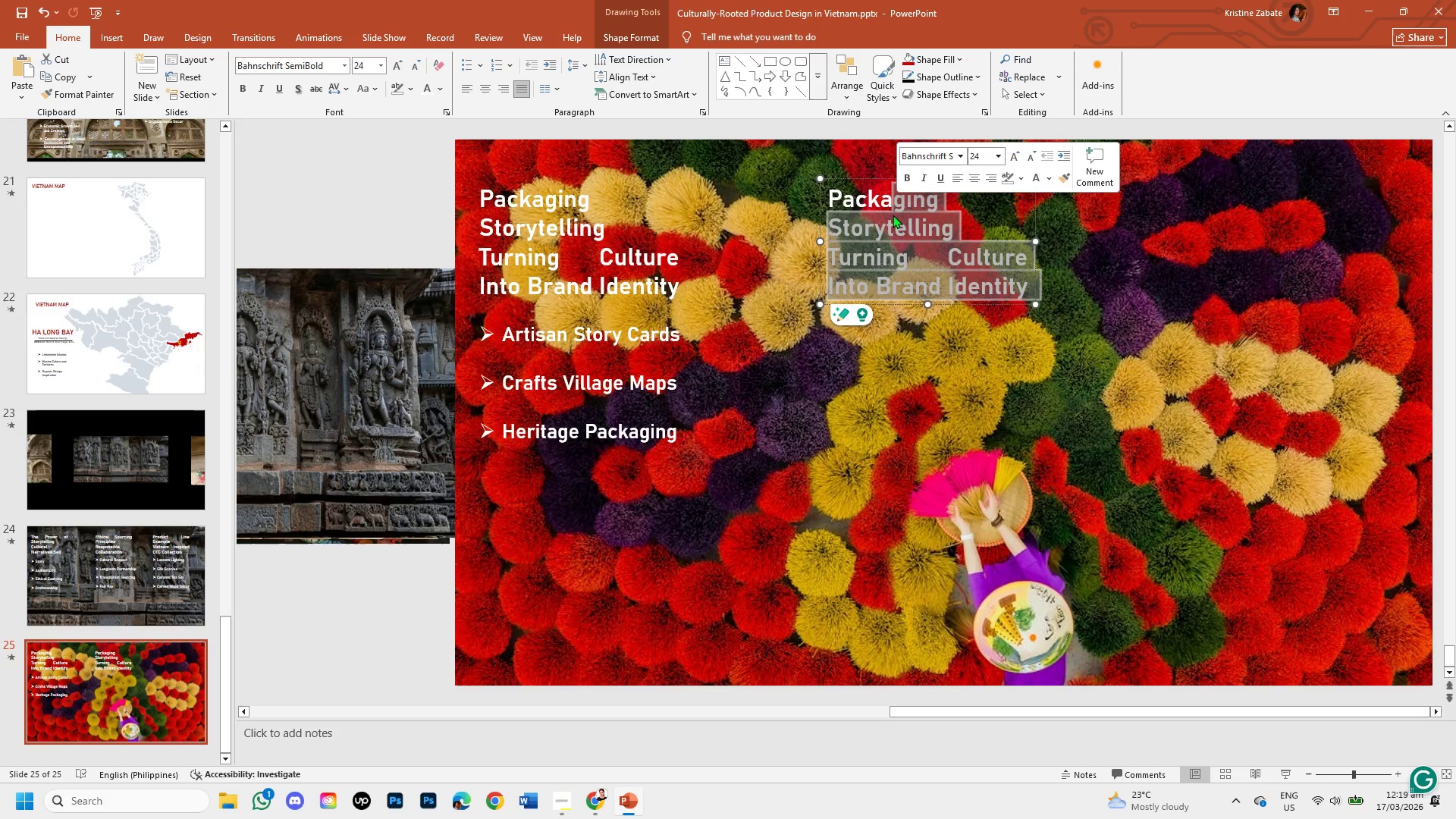 
key(Backspace)
 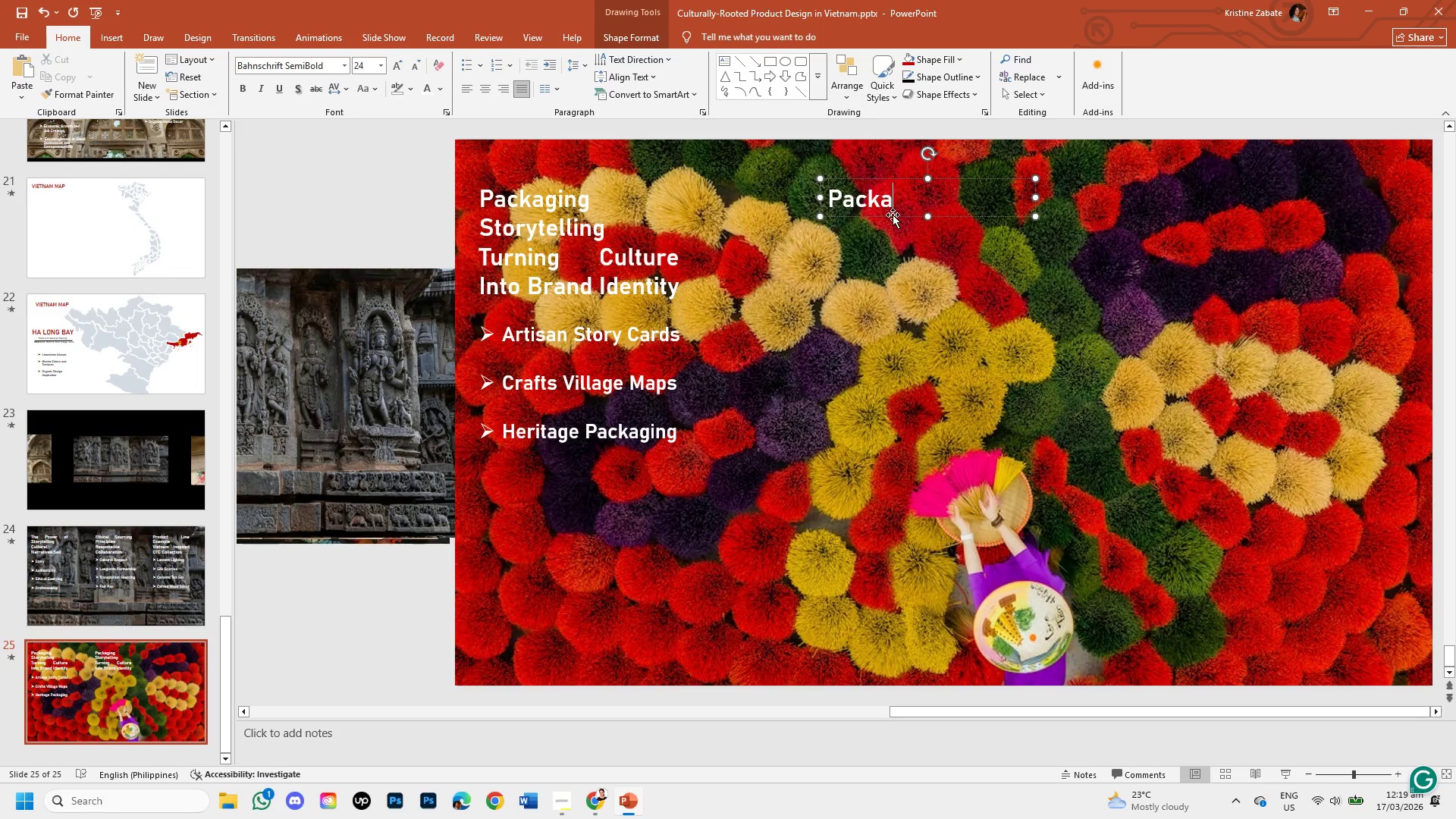 
key(Backspace)
 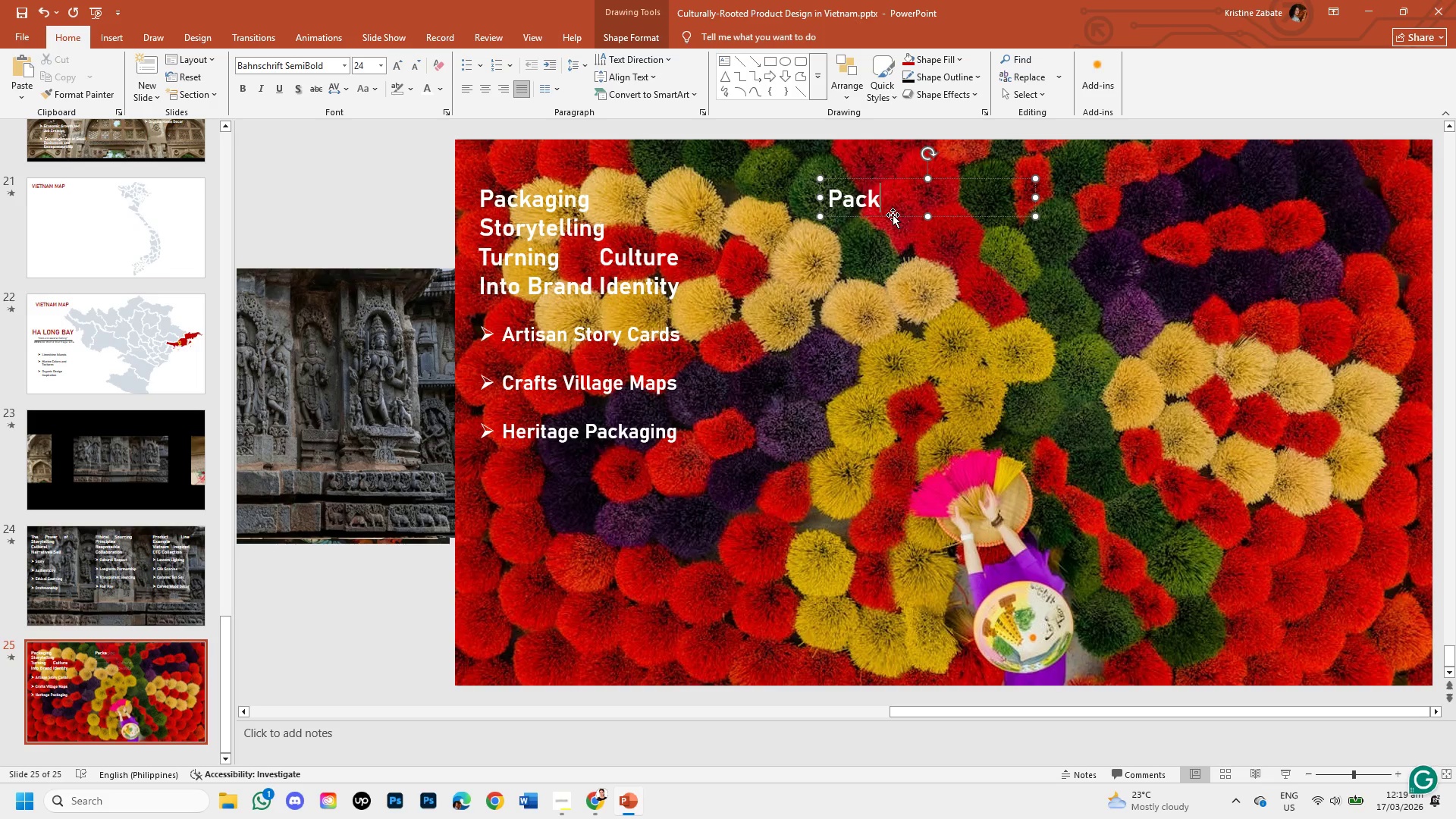 
key(Backspace)
 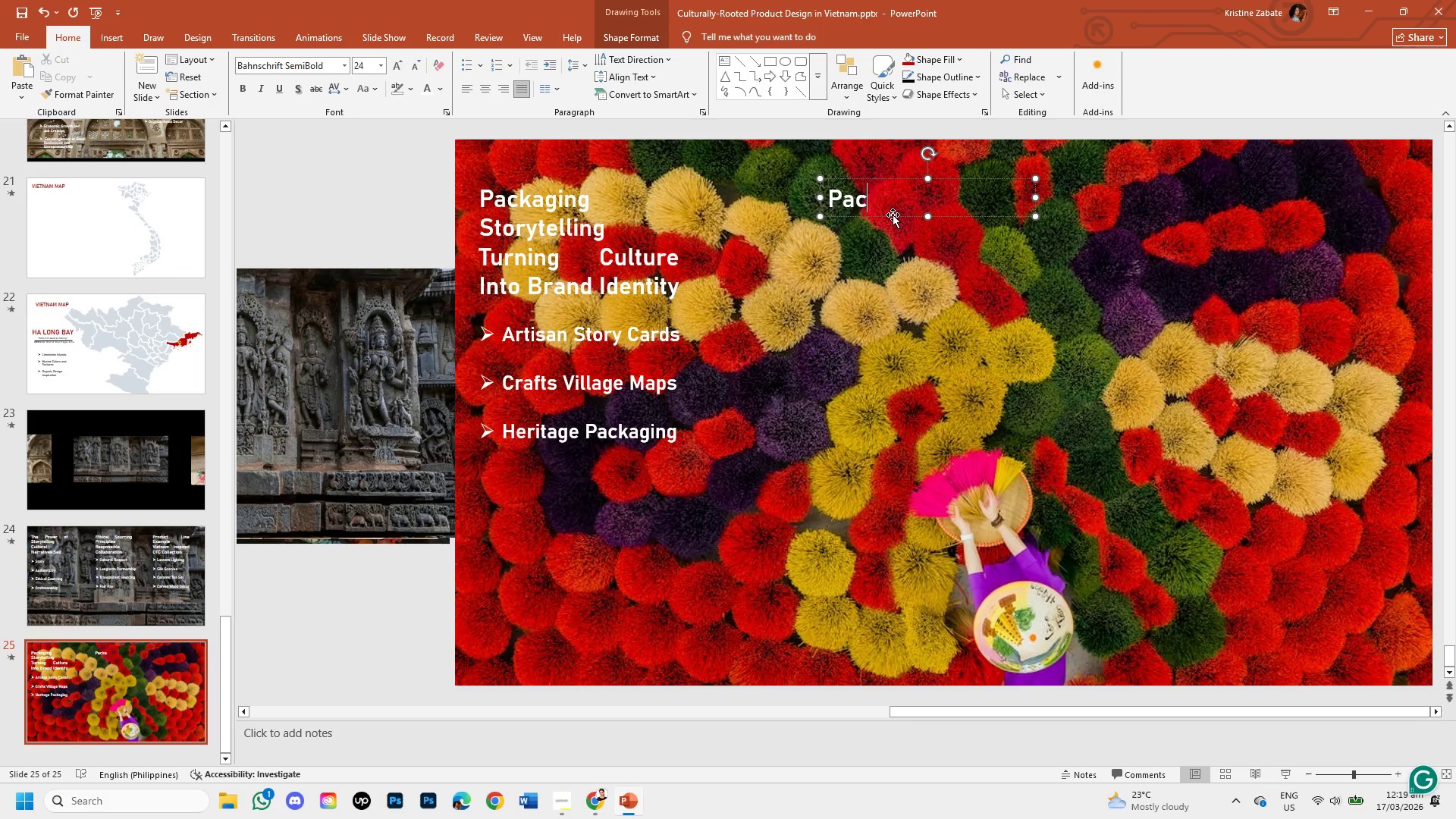 
key(Backspace)
 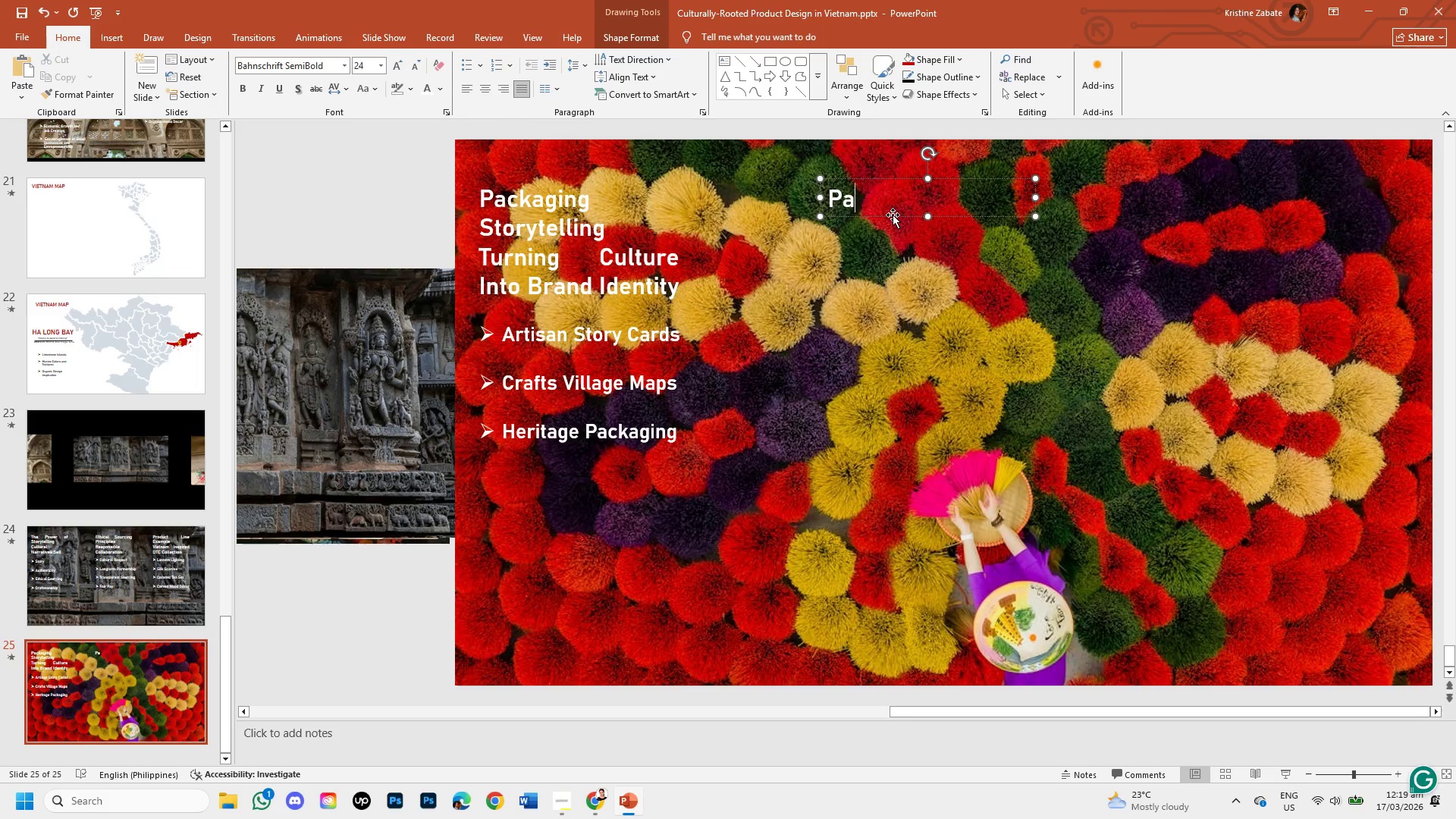 
wait(5.22)
 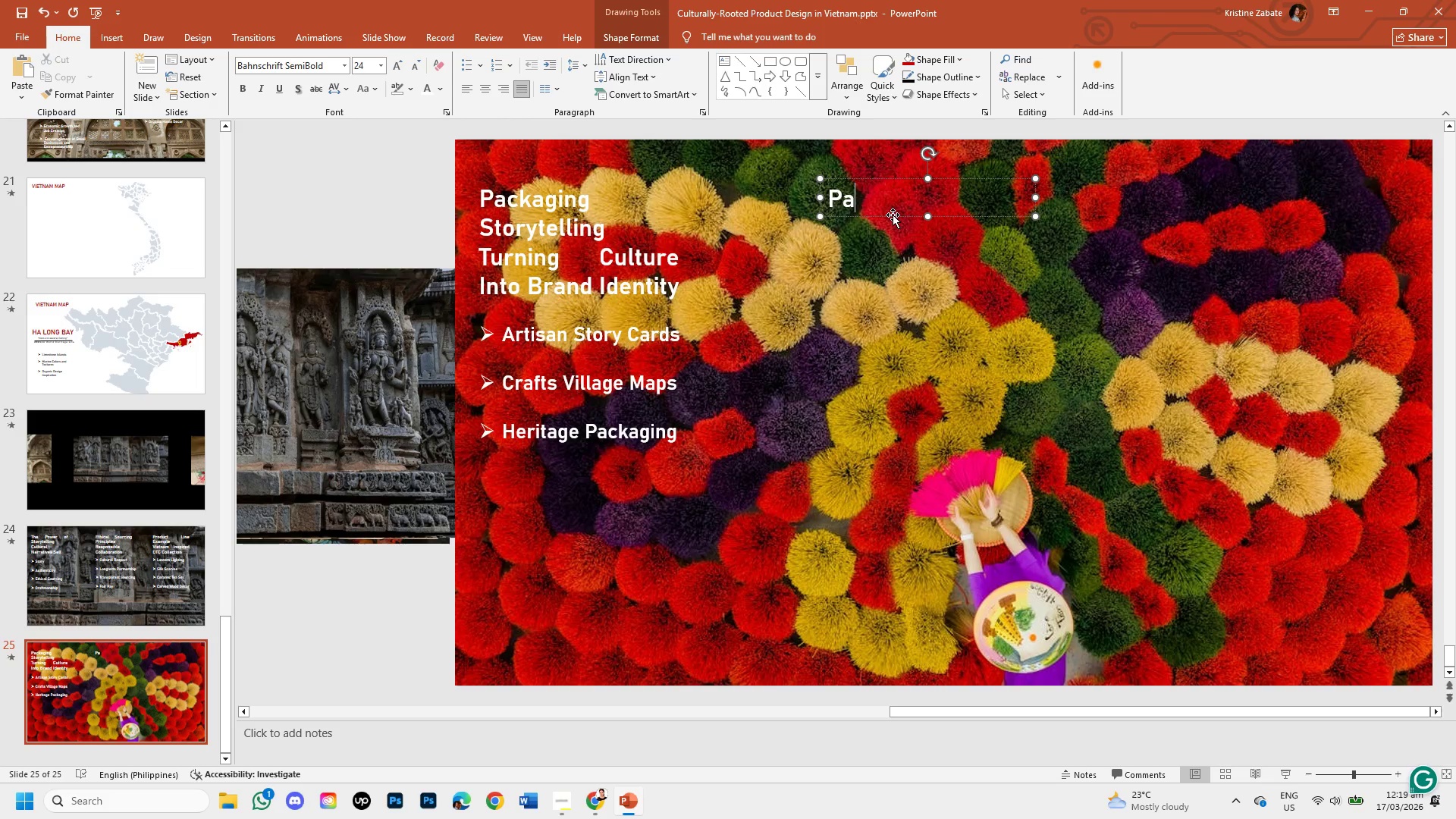 
key(Backspace)
key(Backspace)
type(Case Study: c)
key(Backspace)
type(Craft to Brand)
 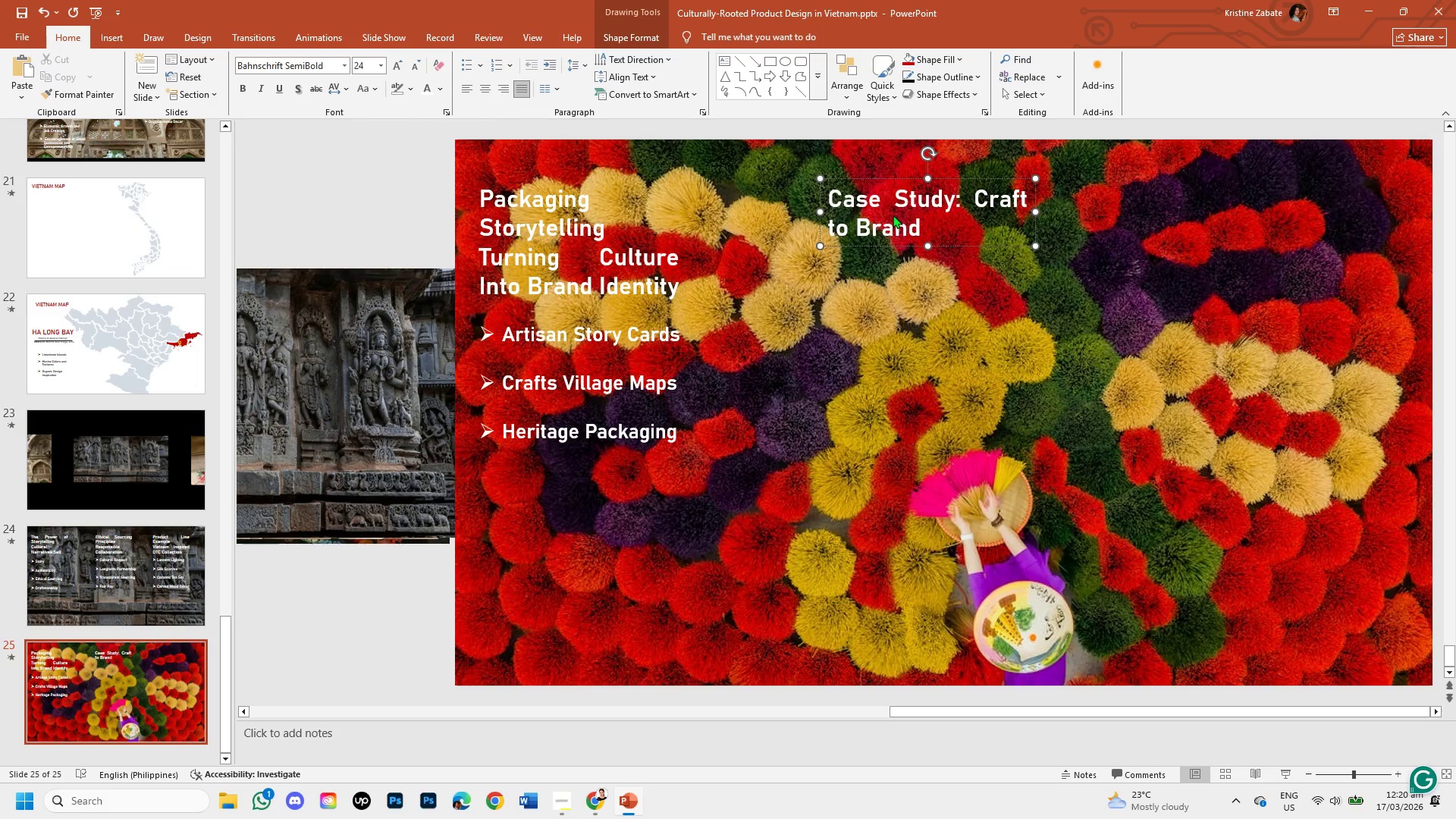 
key(Enter)
 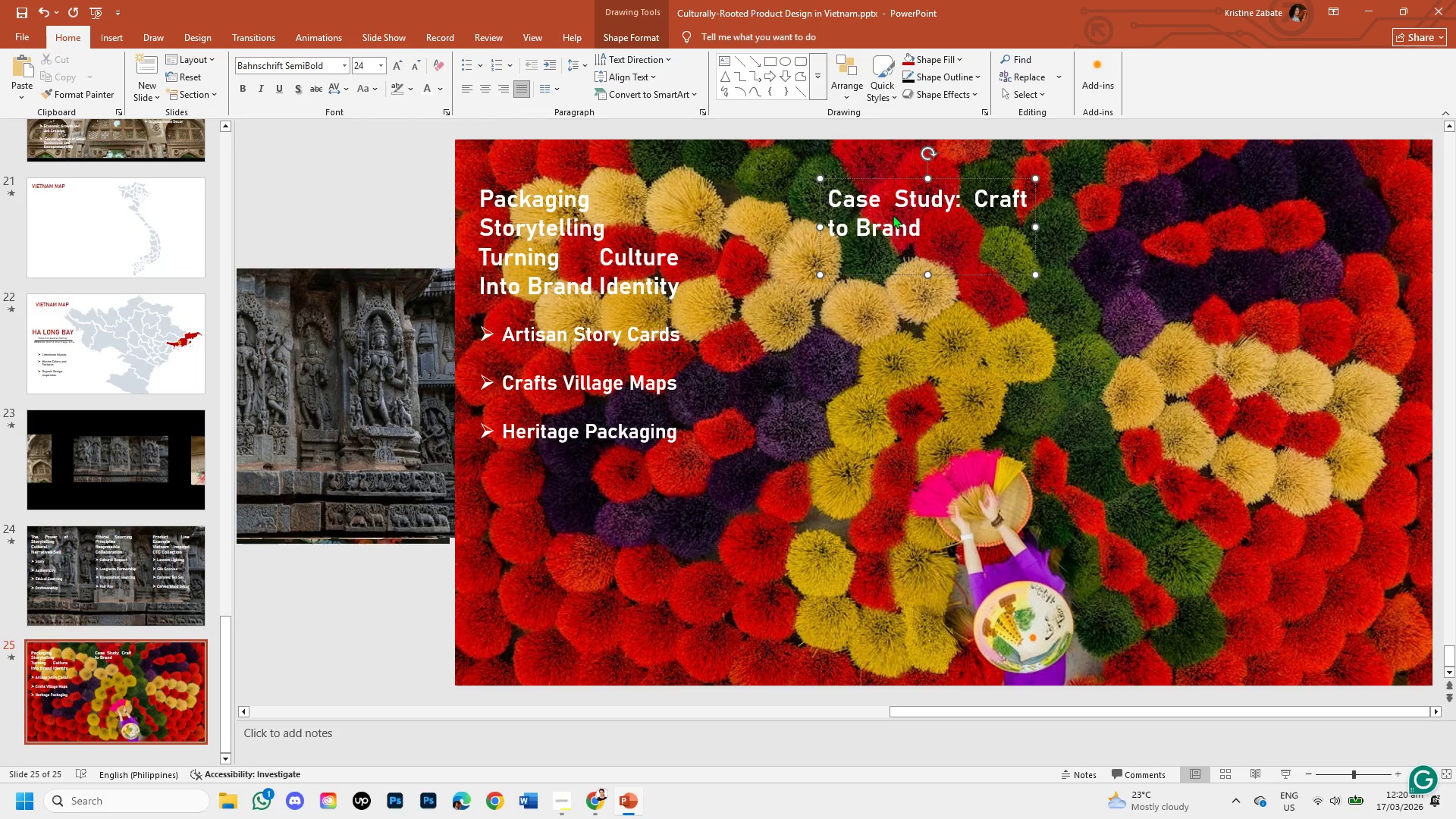 
type(From Village Workshop to Global Store)
 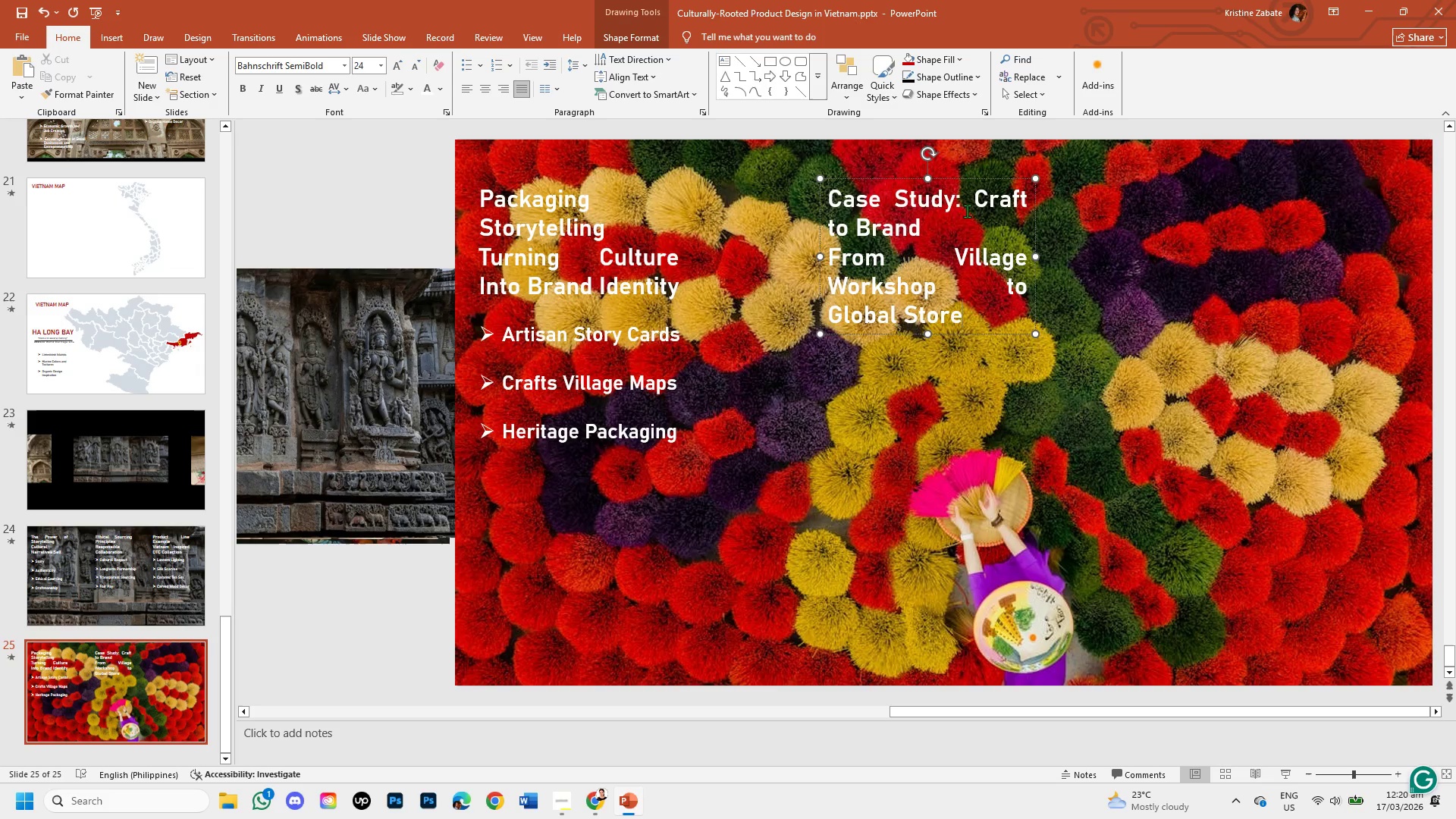 
wait(7.78)
 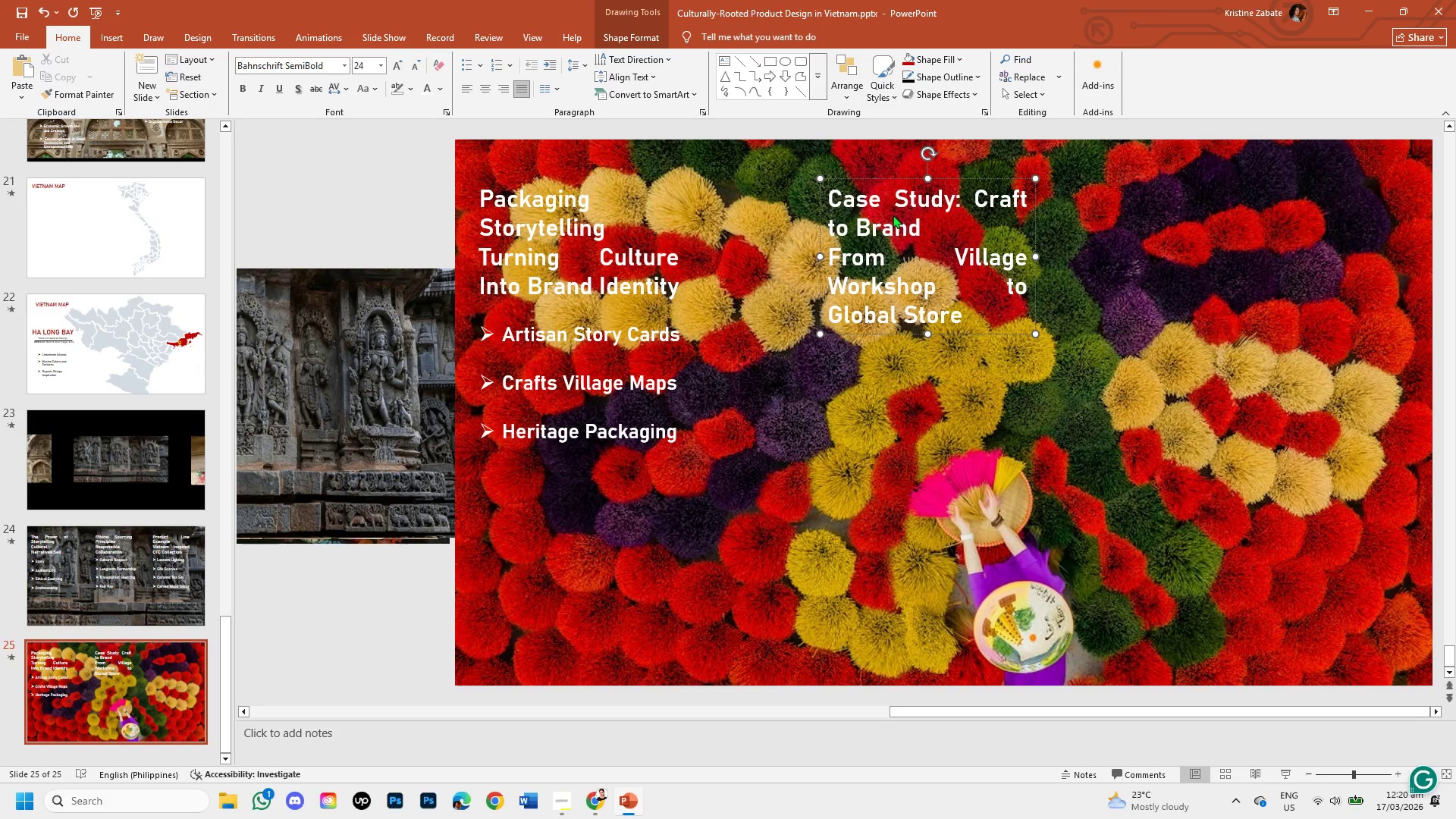 
left_click([642, 338])
 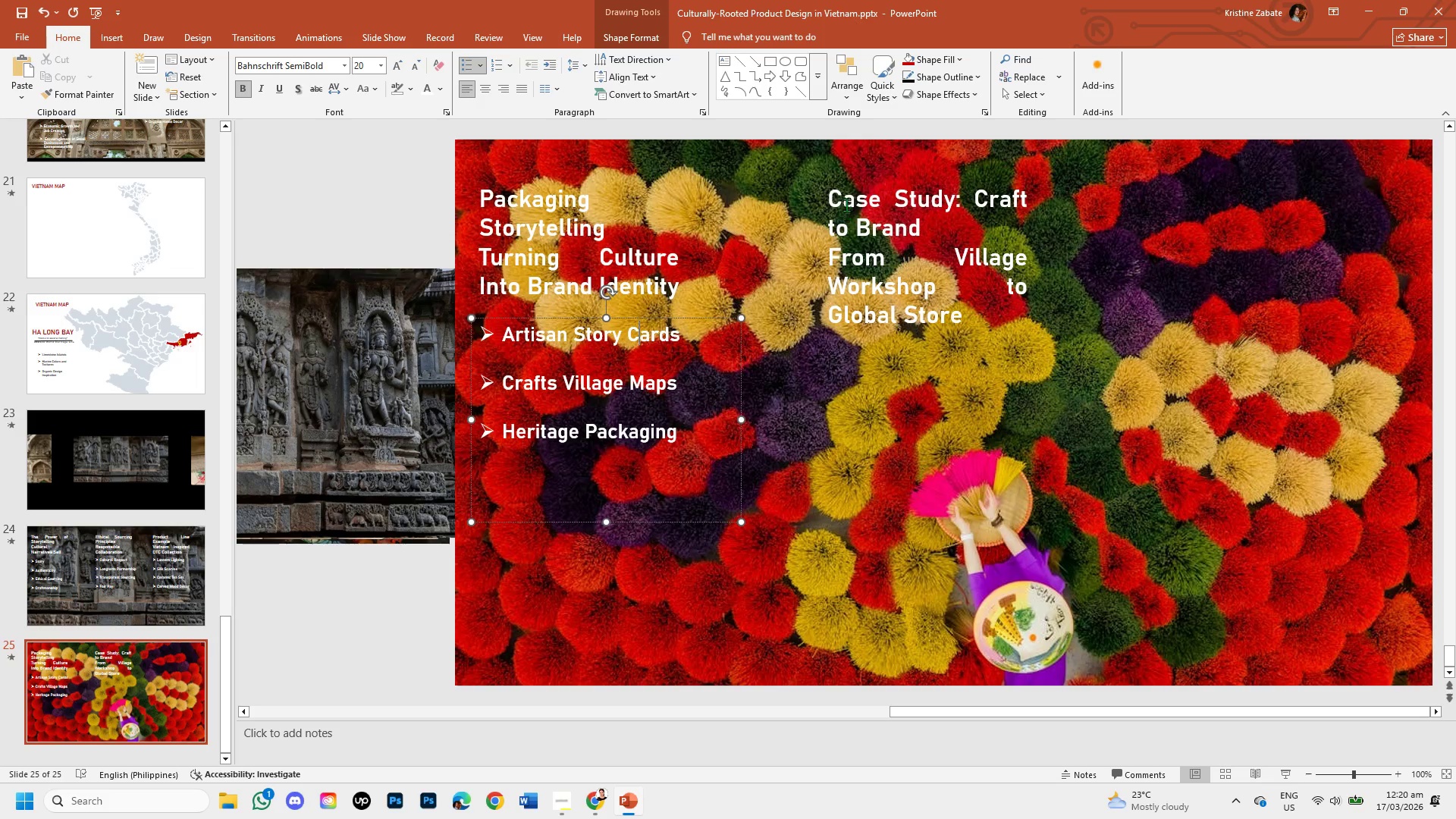 
left_click([843, 195])
 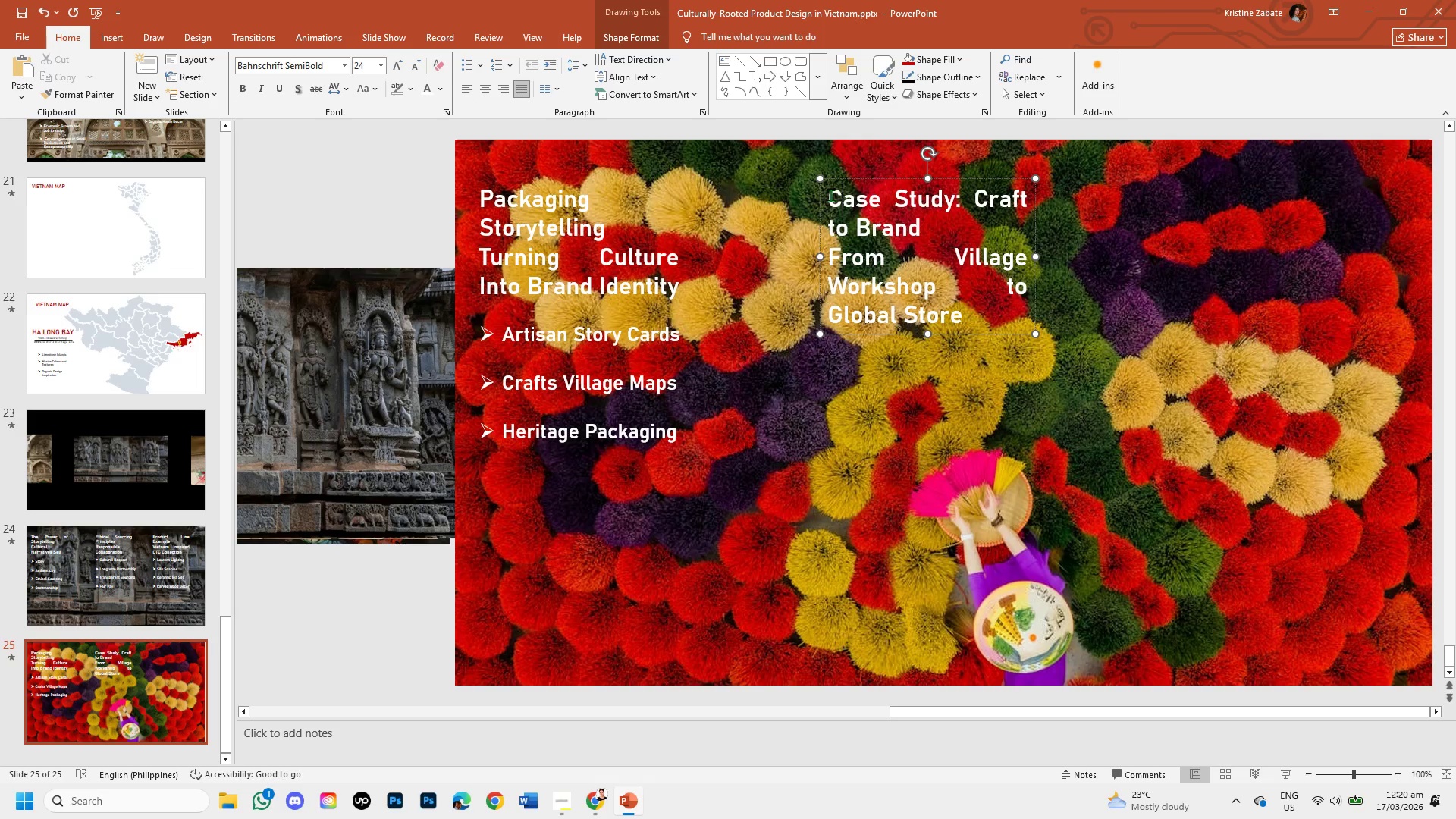 
left_click_drag(start_coordinate=[830, 195], to_coordinate=[977, 322])
 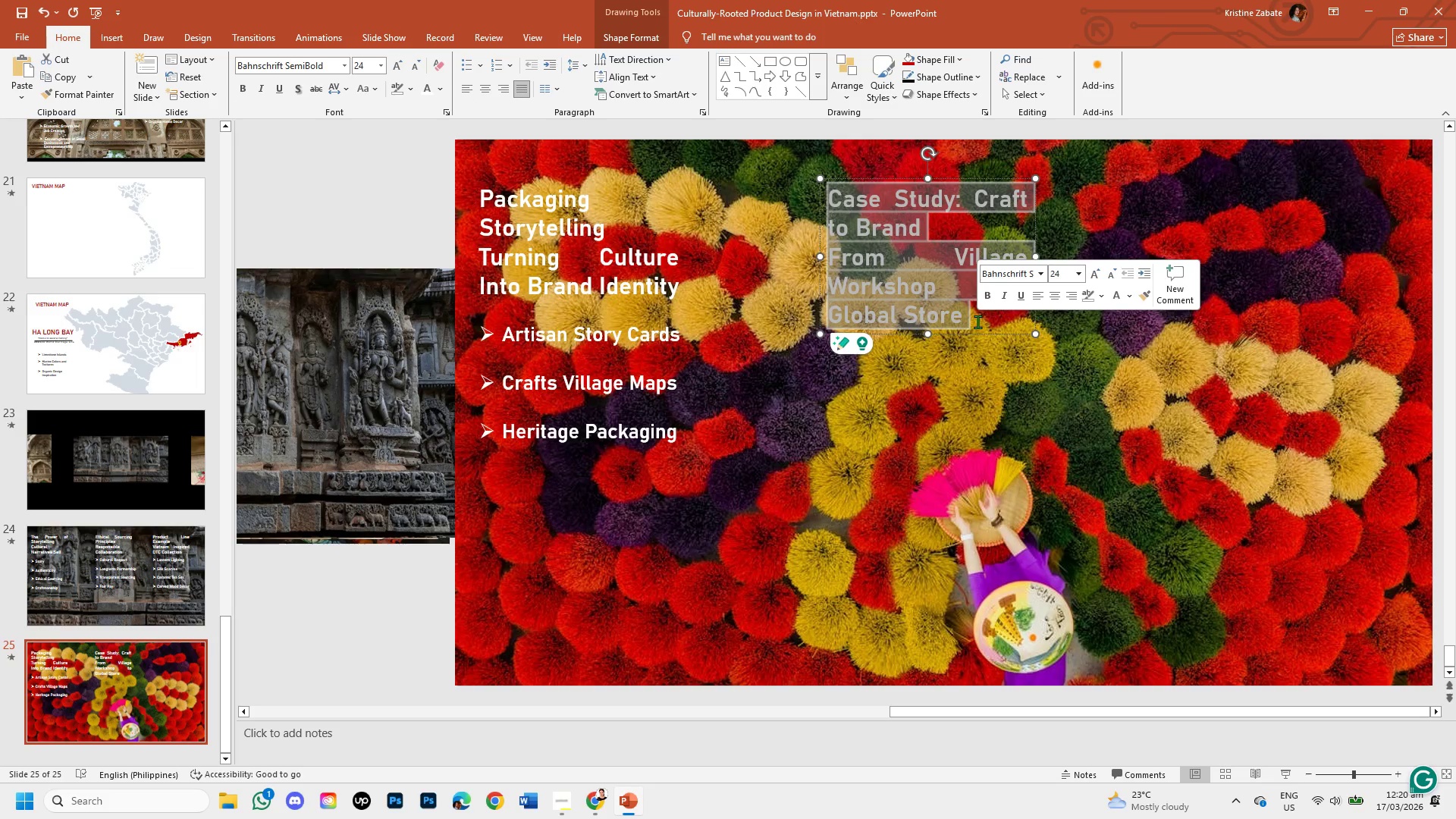 
key(Control+C)
 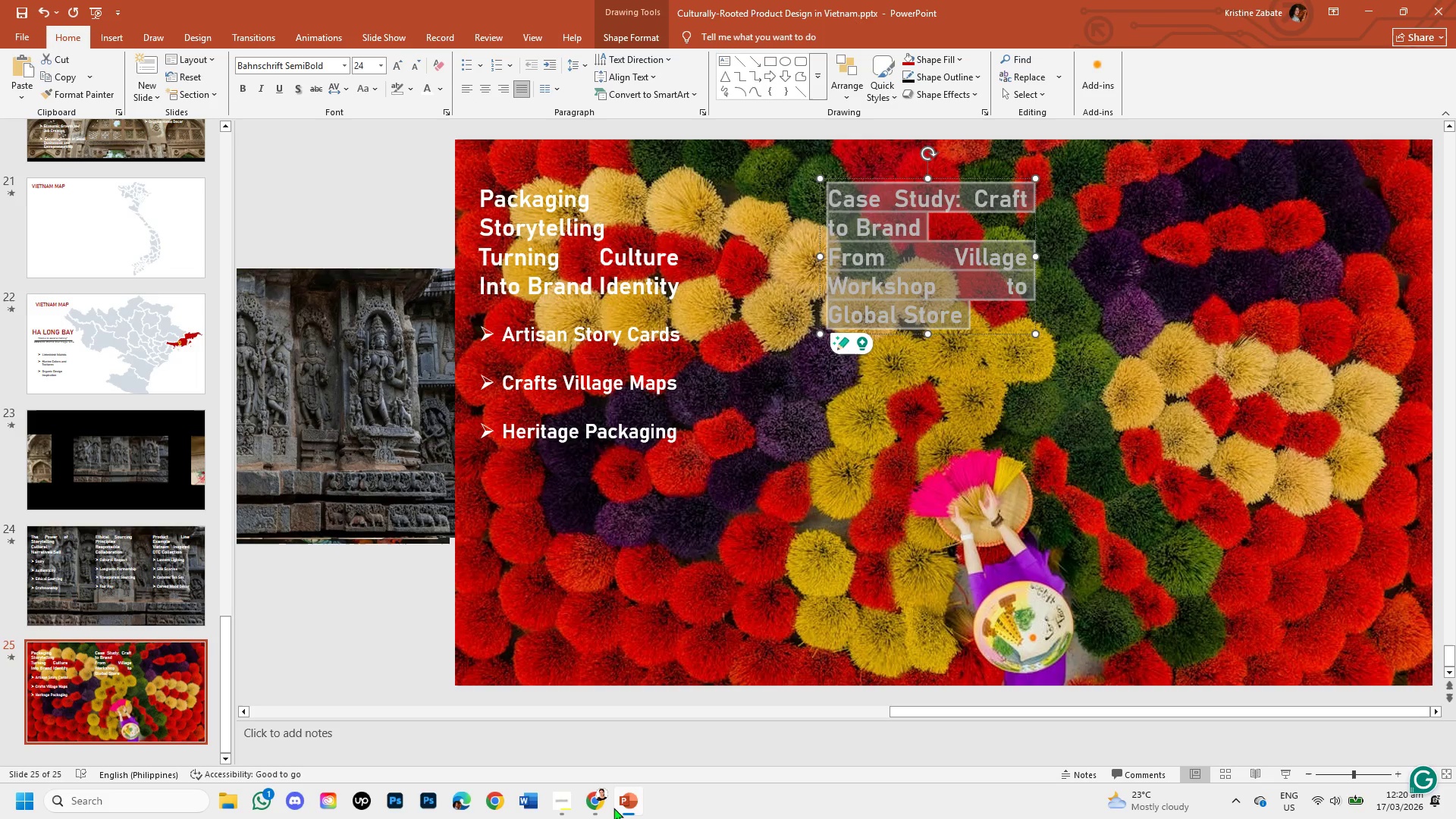 
left_click([604, 799])
 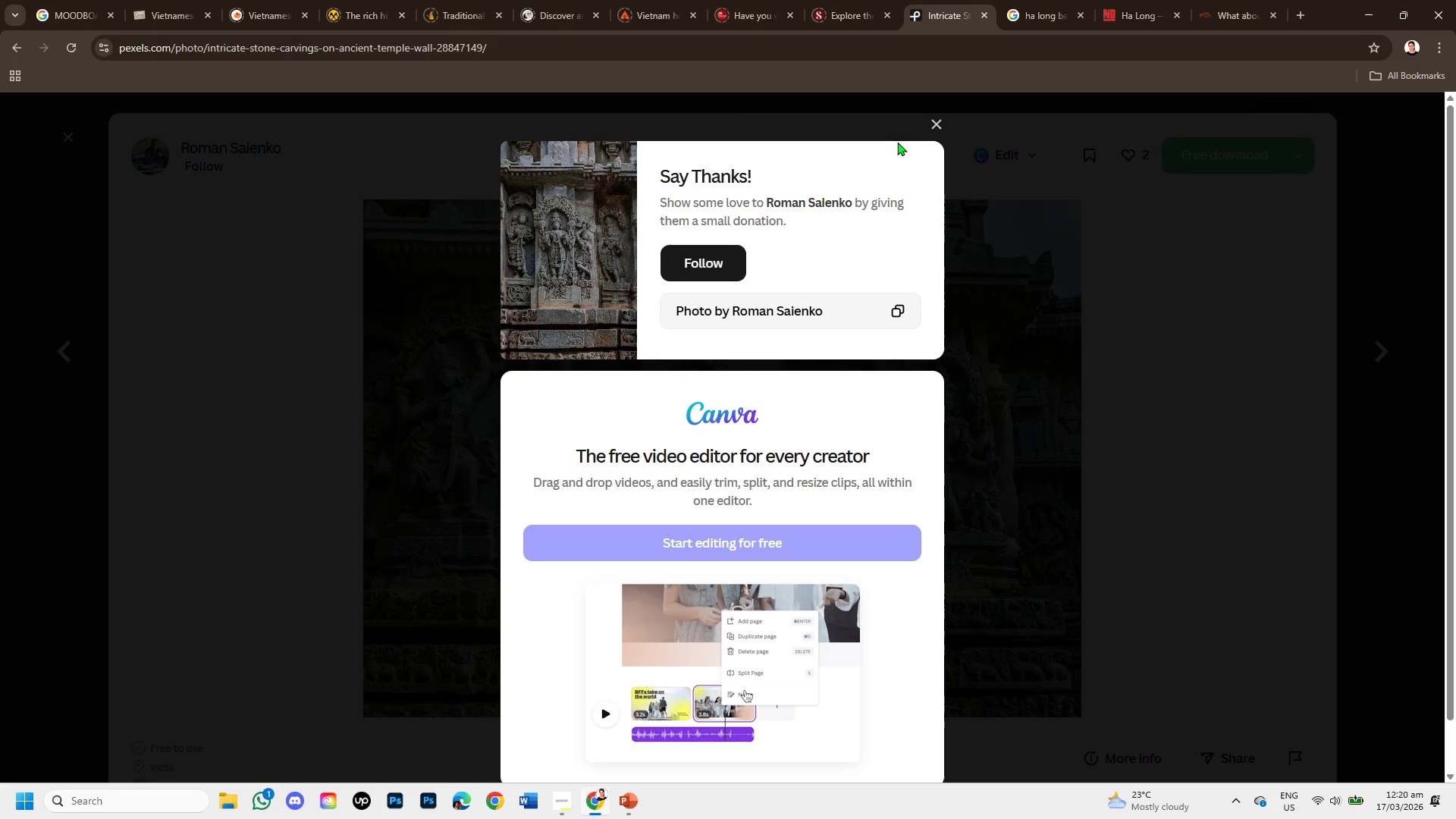 
left_click([933, 120])
 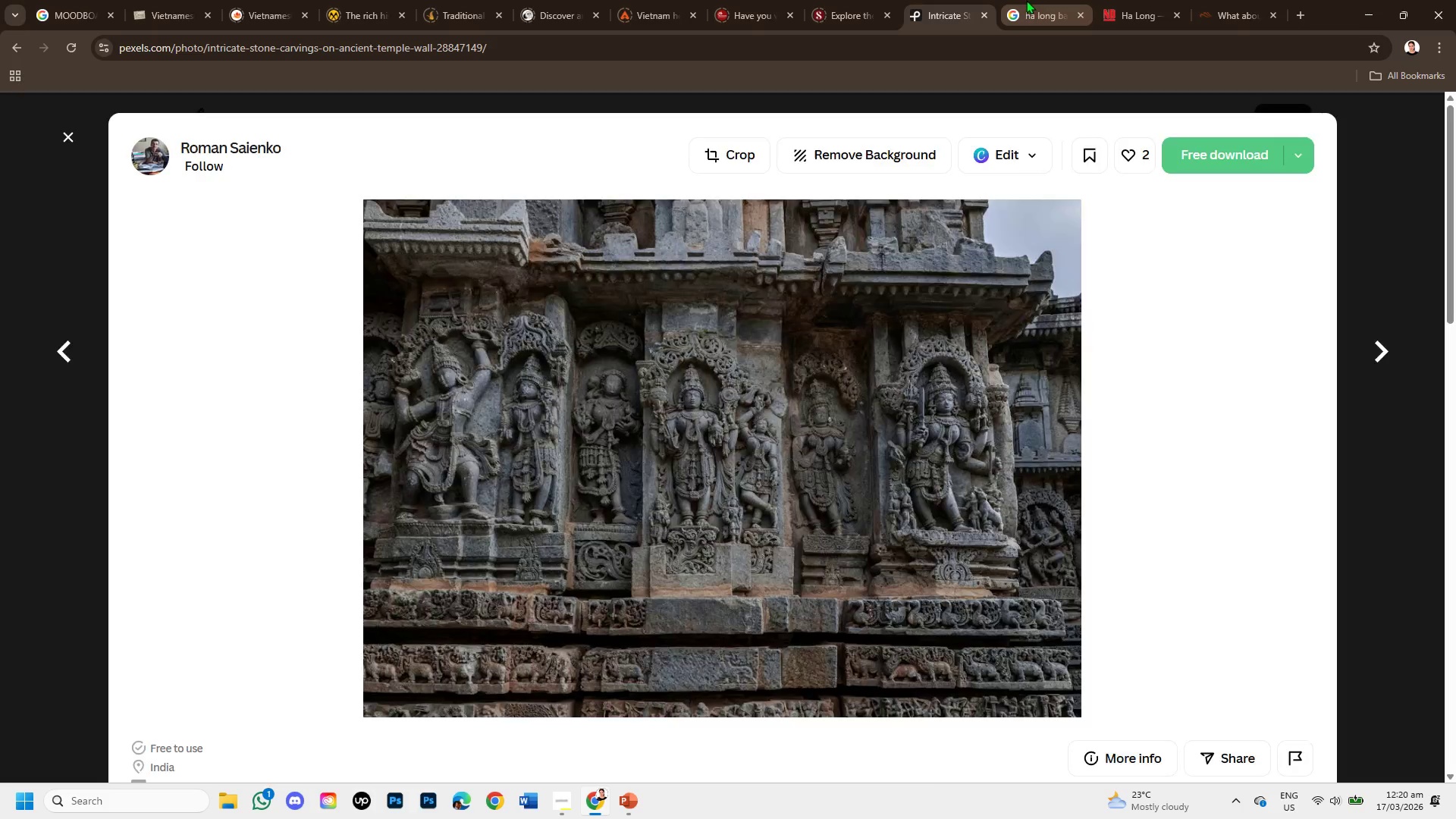 
left_click([1028, 0])
 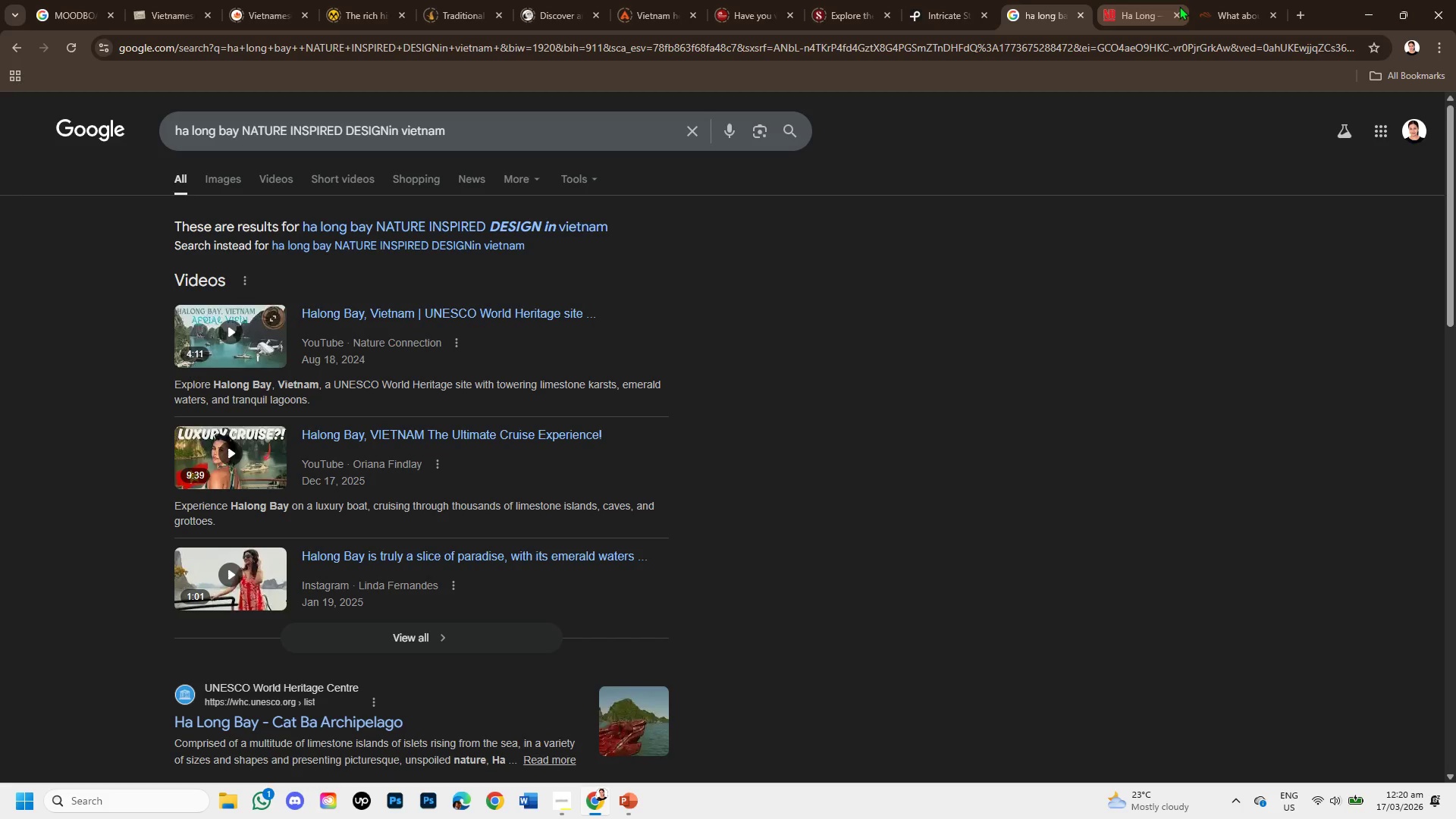 
left_click([1176, 13])
 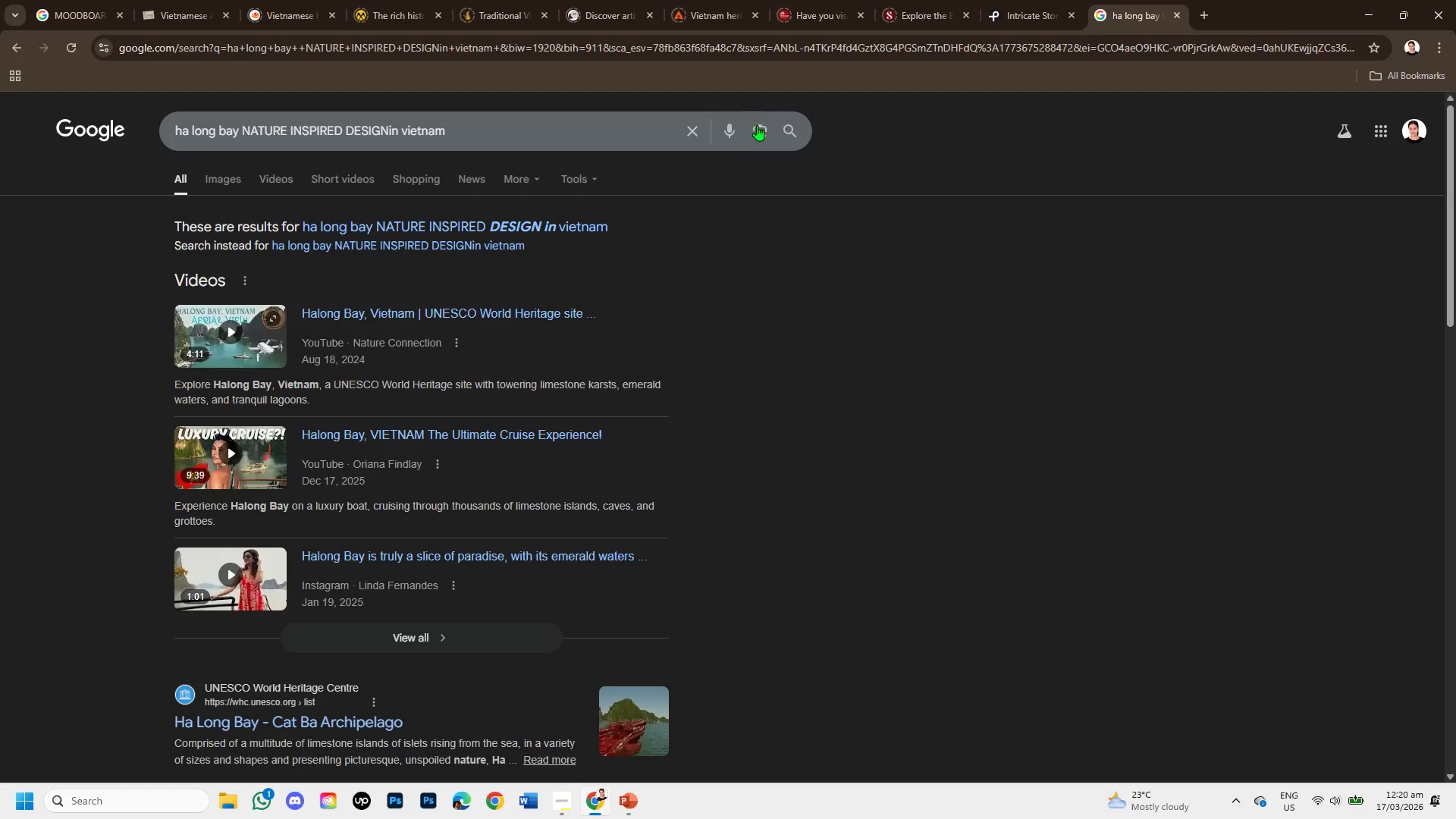 
left_click([698, 127])
 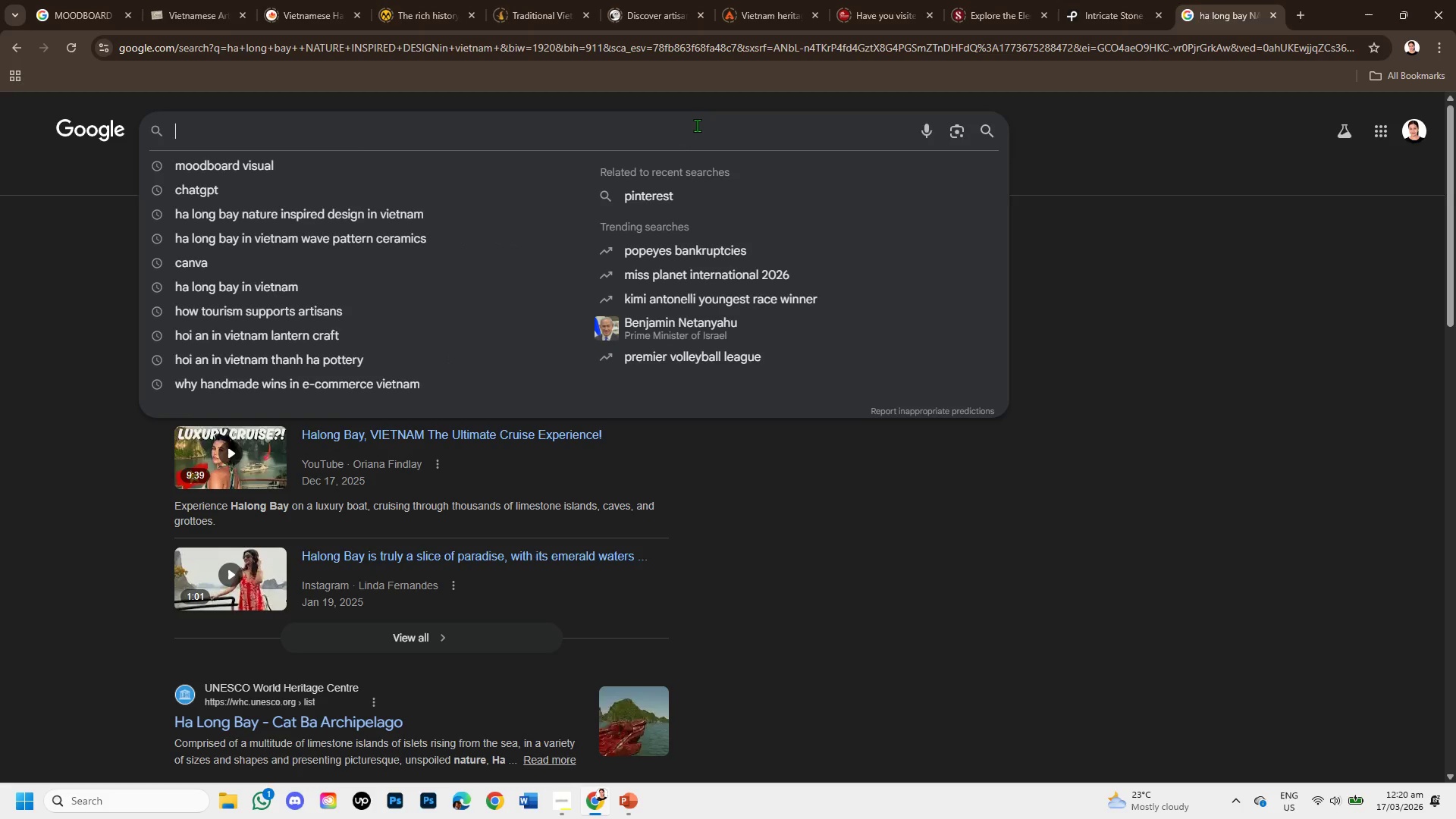 
key(Control+V)
 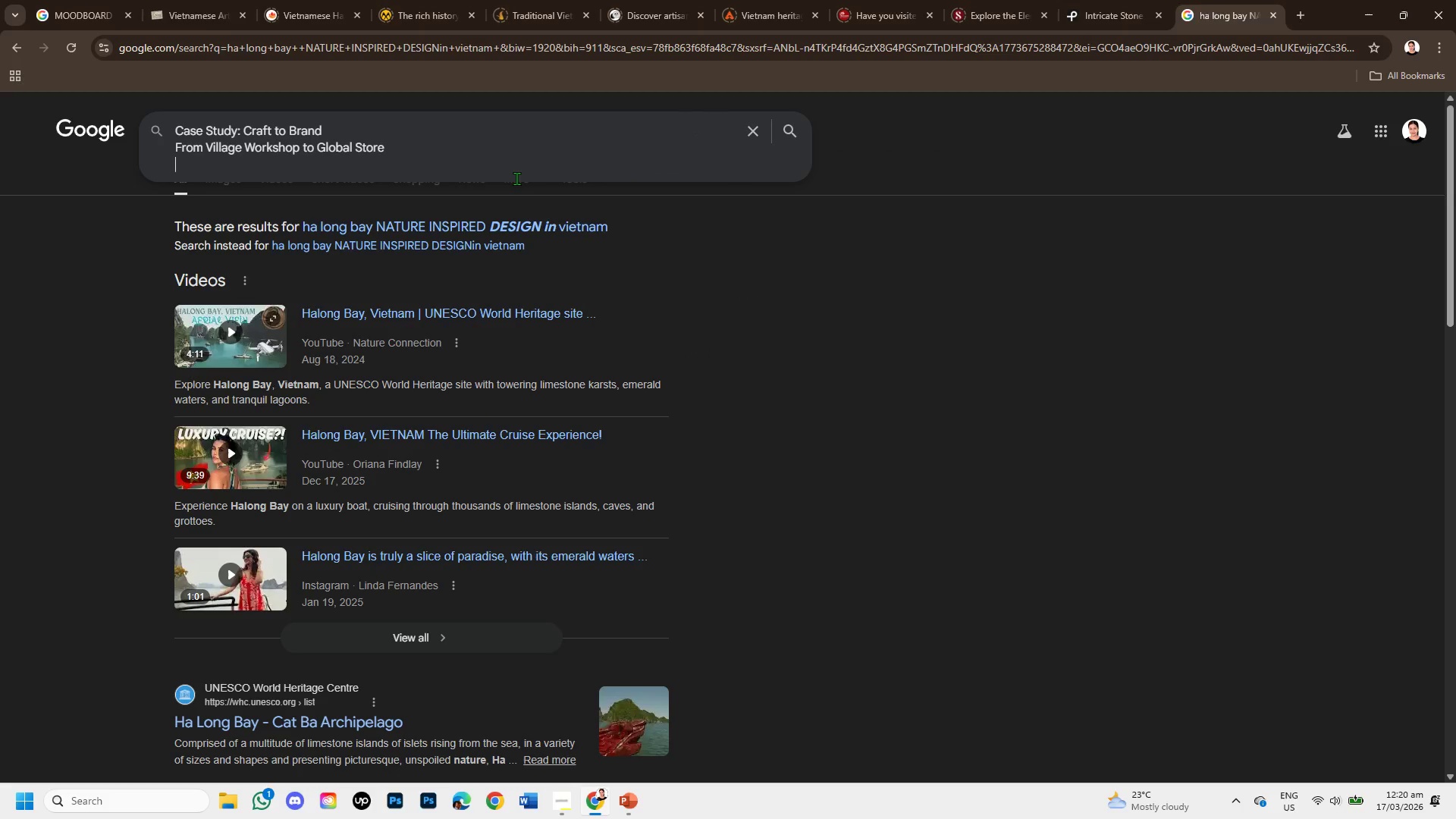 
key(Enter)
 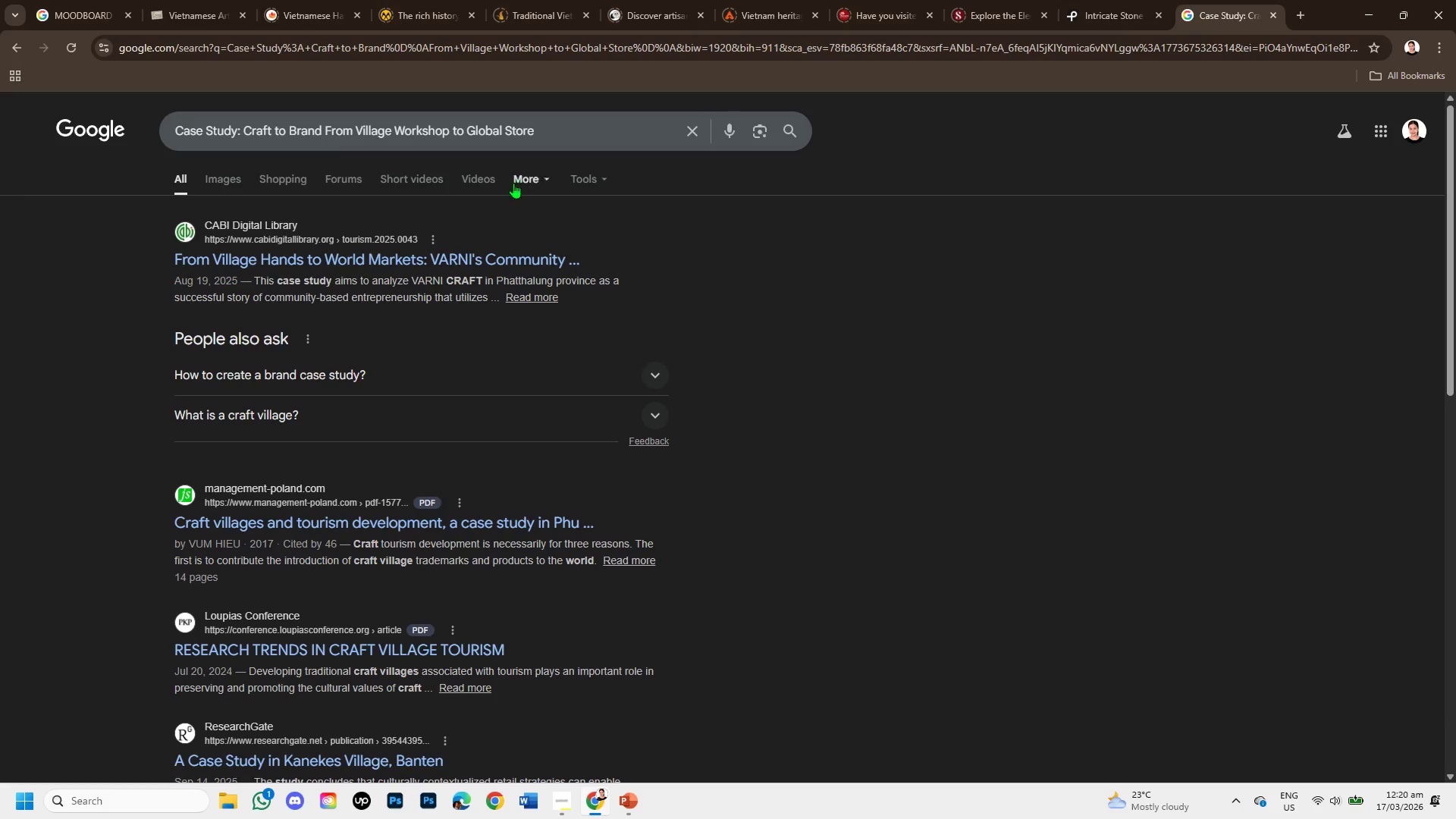 
left_click([457, 253])
 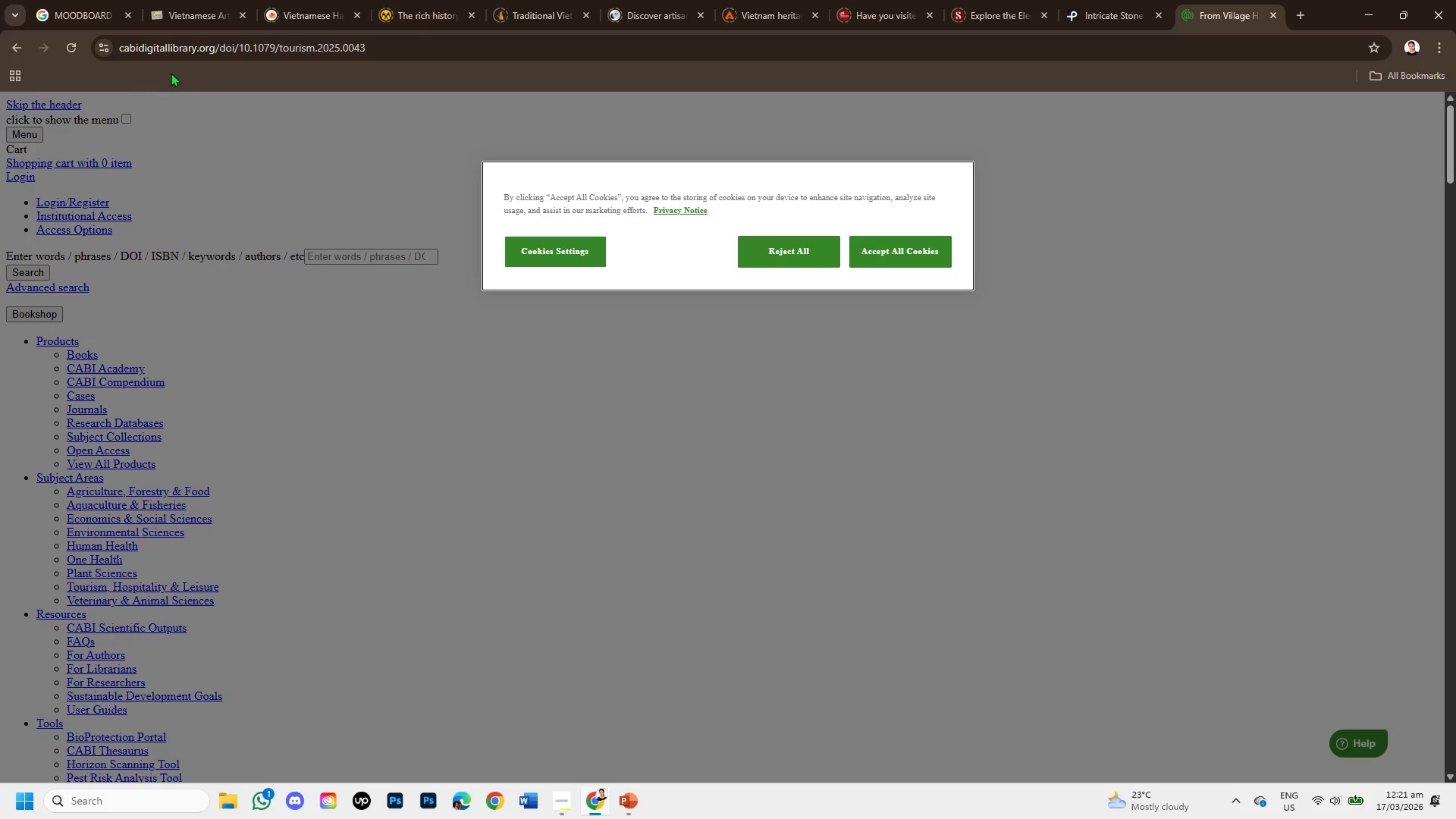 
wait(12.91)
 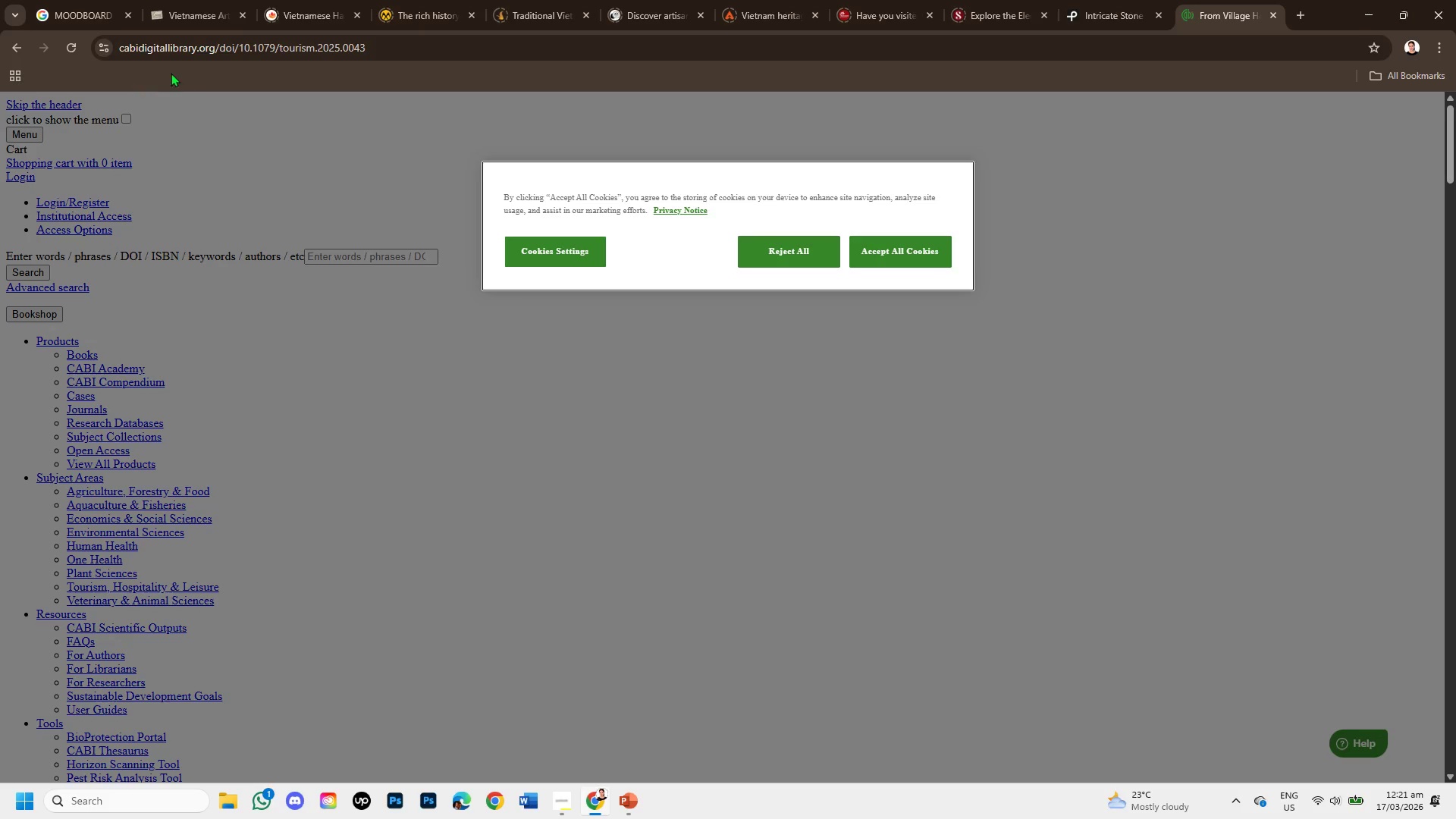 
left_click([1273, 9])
 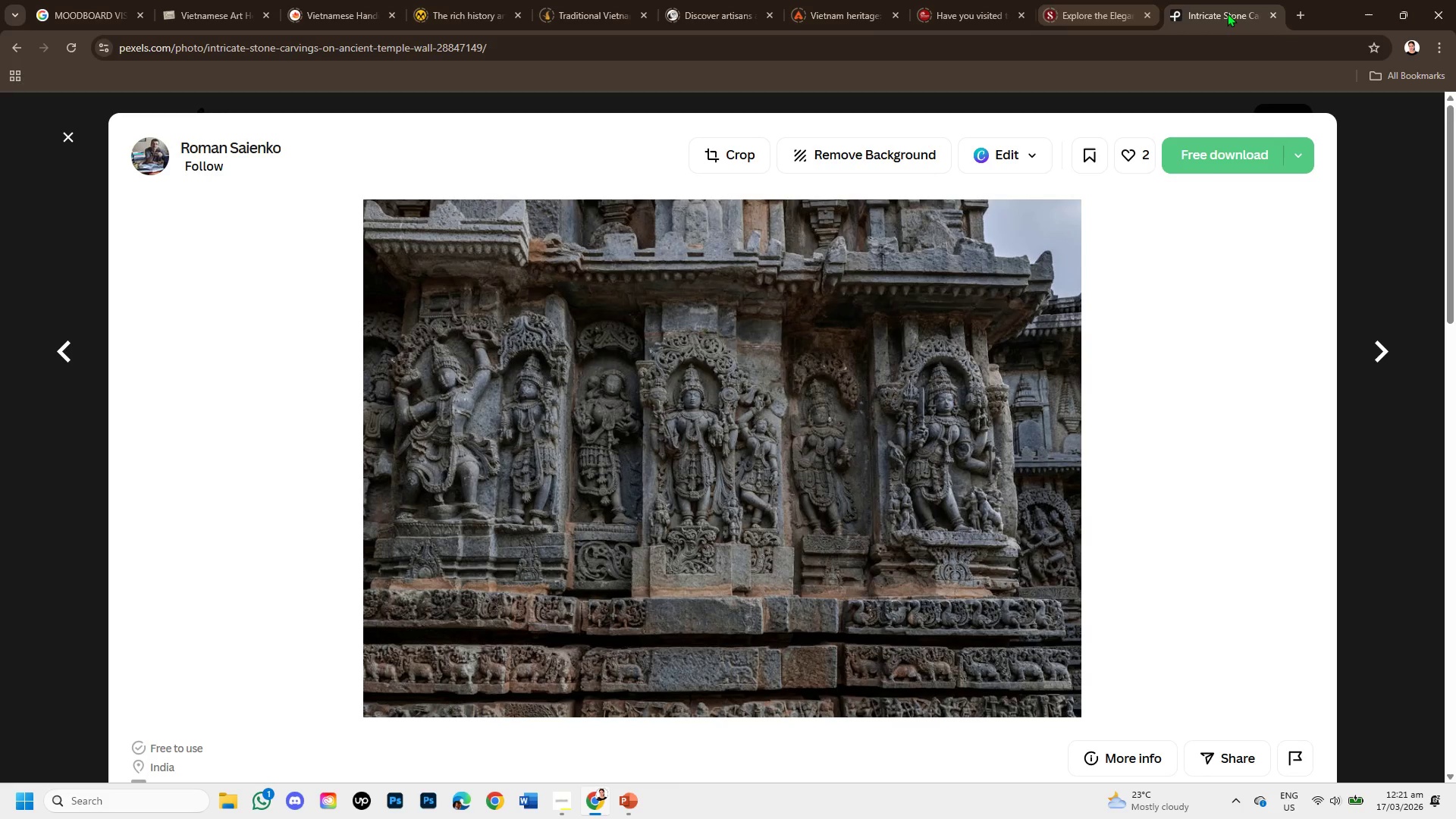 
left_click([1295, 12])
 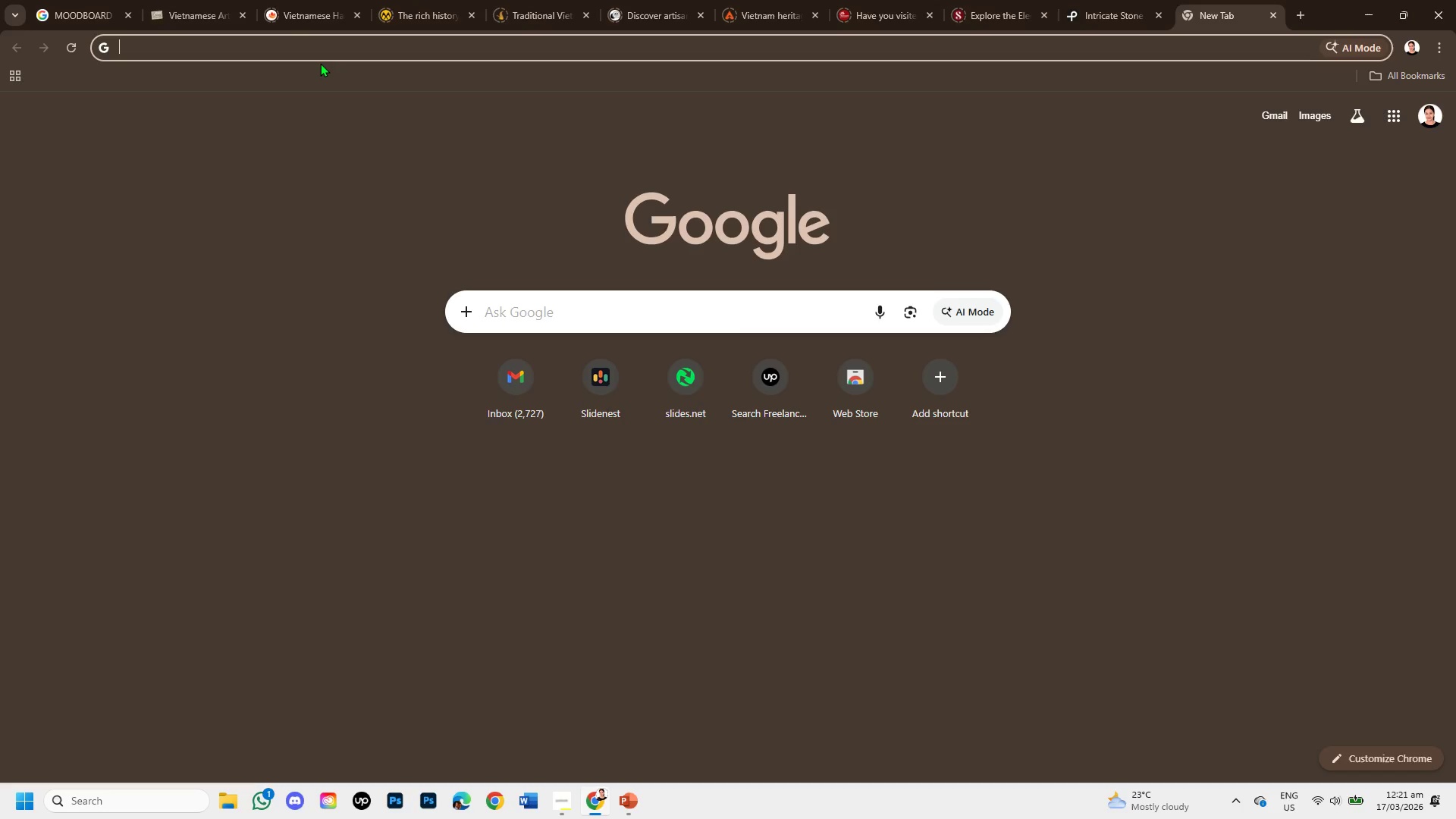 
type(goo)
 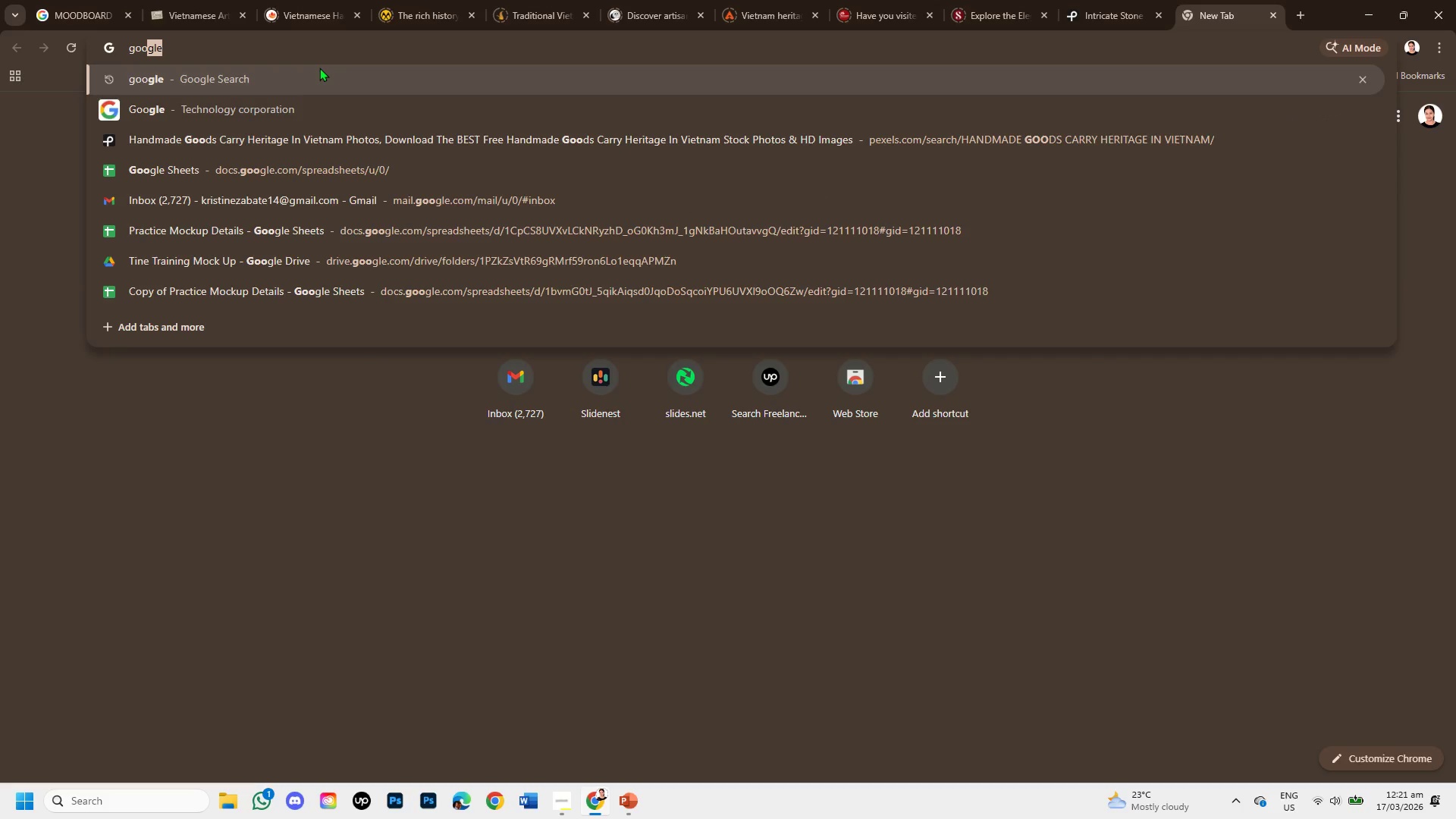 
left_click([319, 67])
 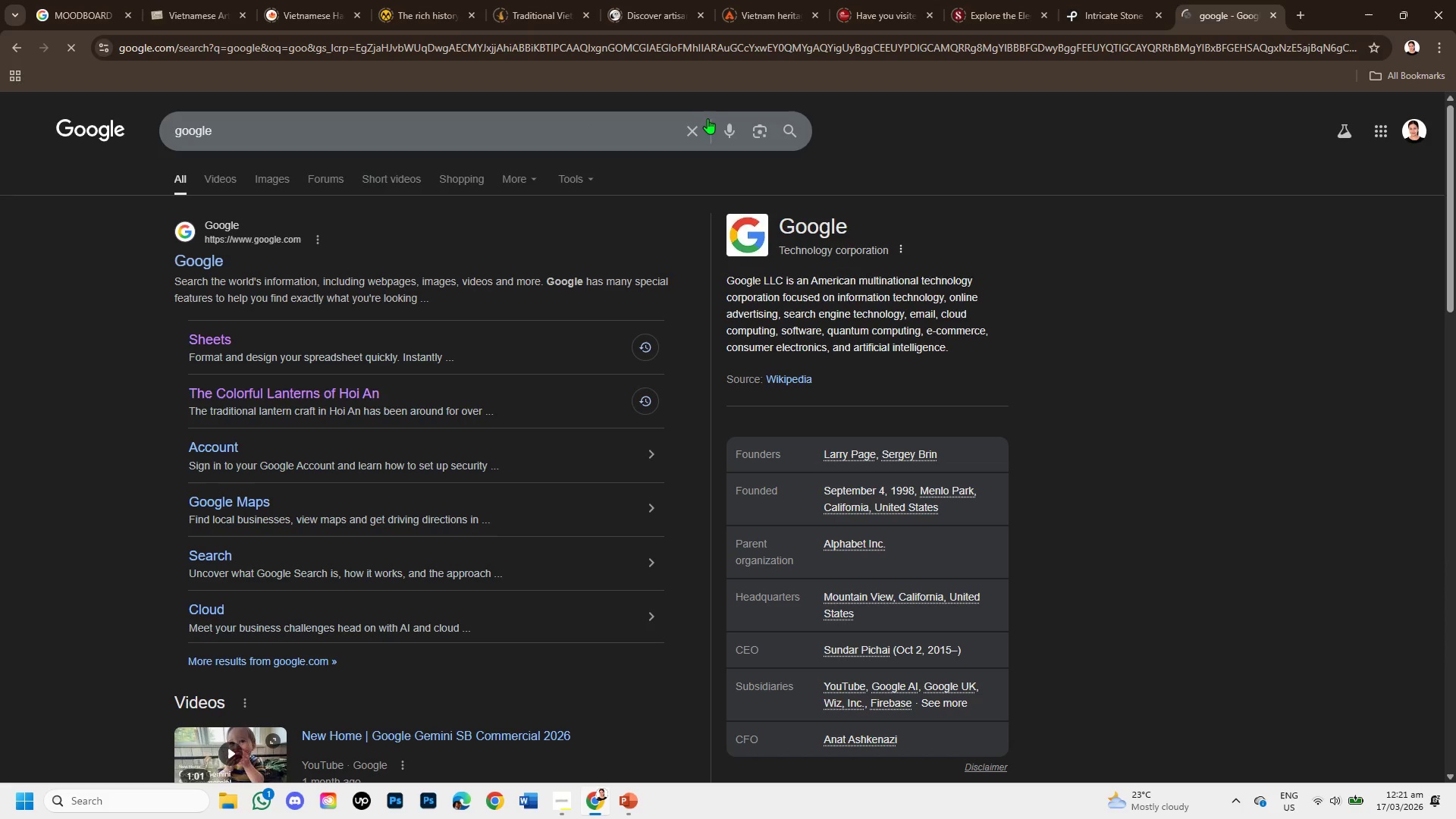 
left_click([696, 130])
 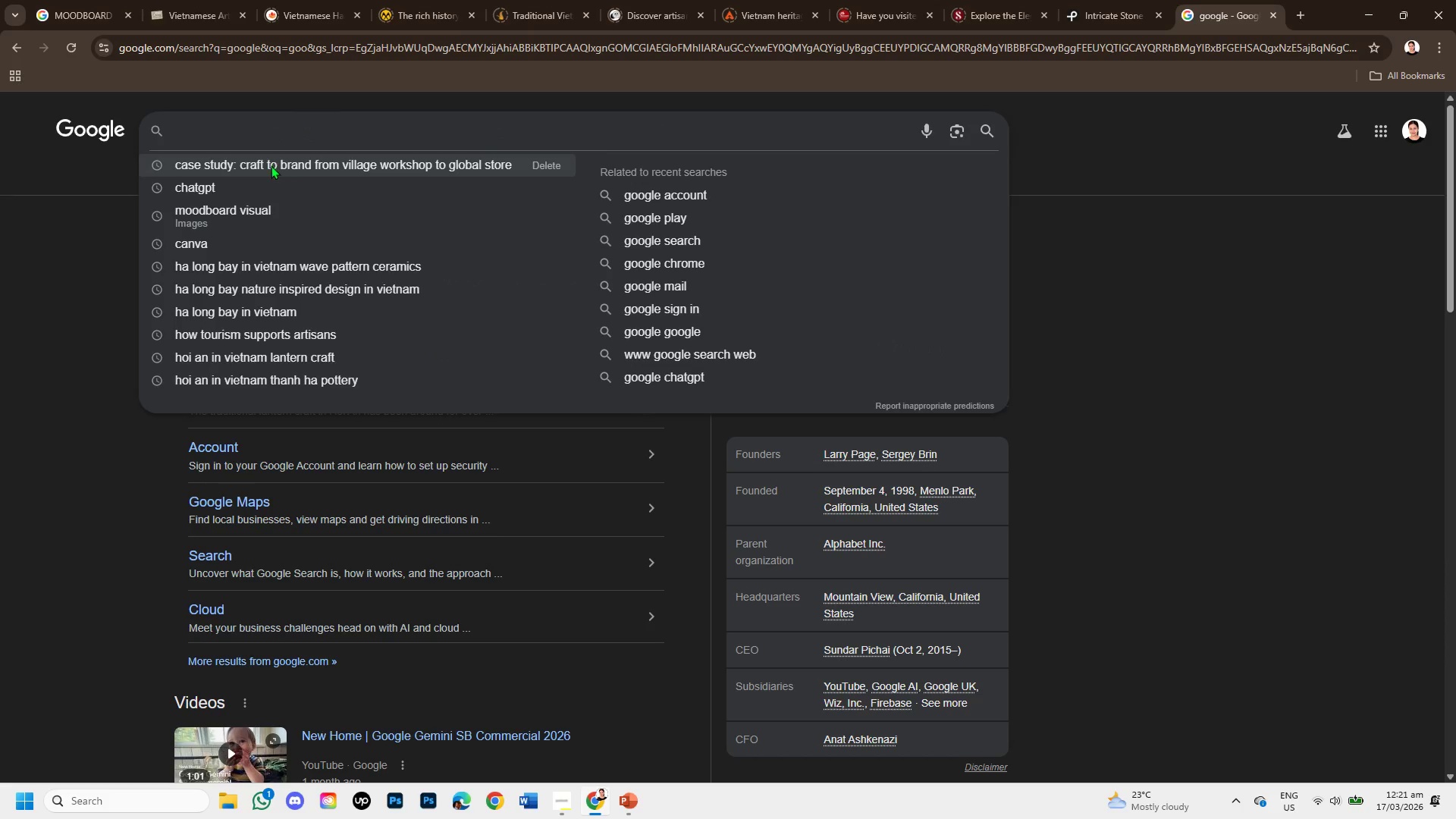 
left_click([271, 165])
 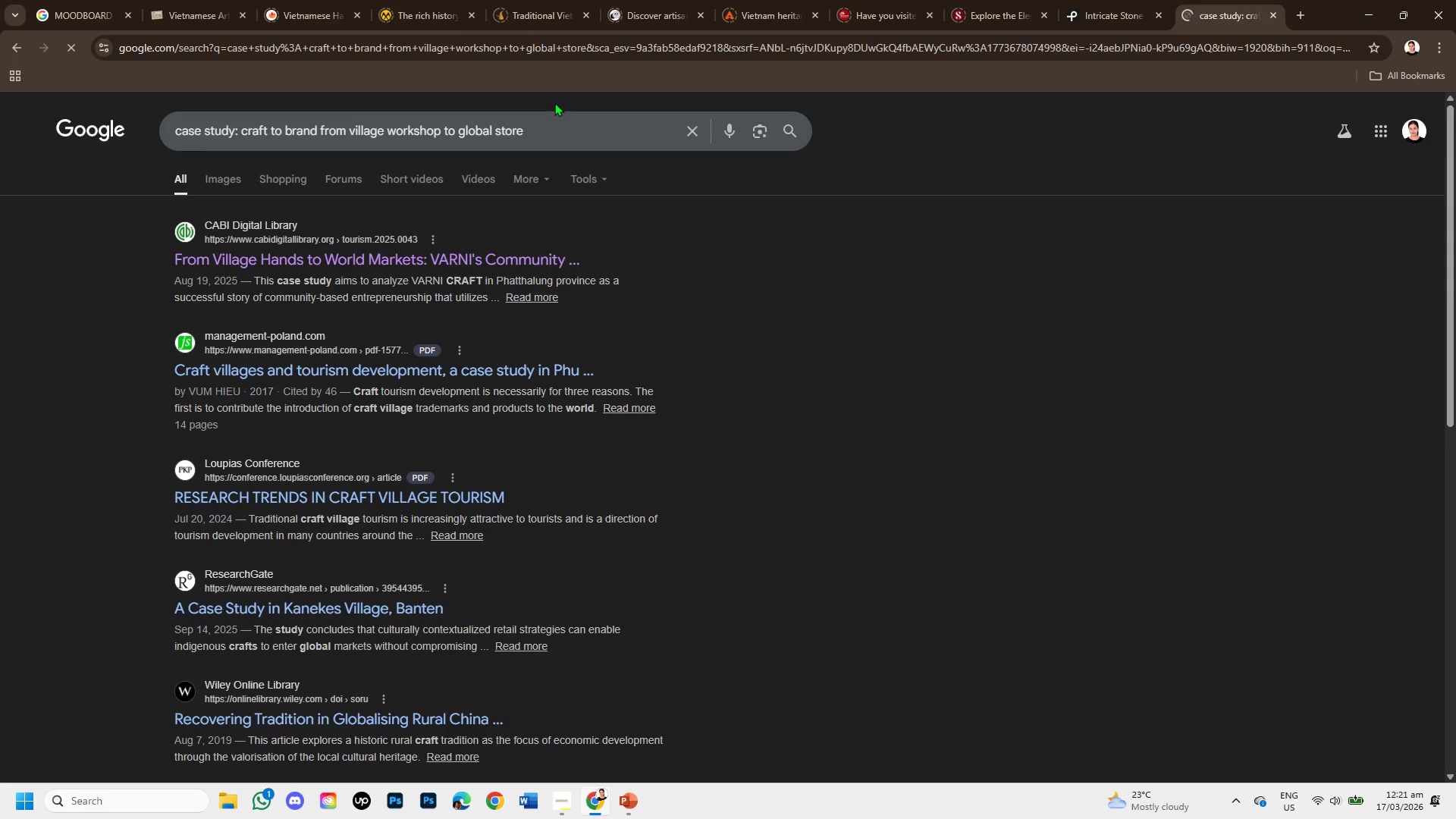 
left_click([552, 137])
 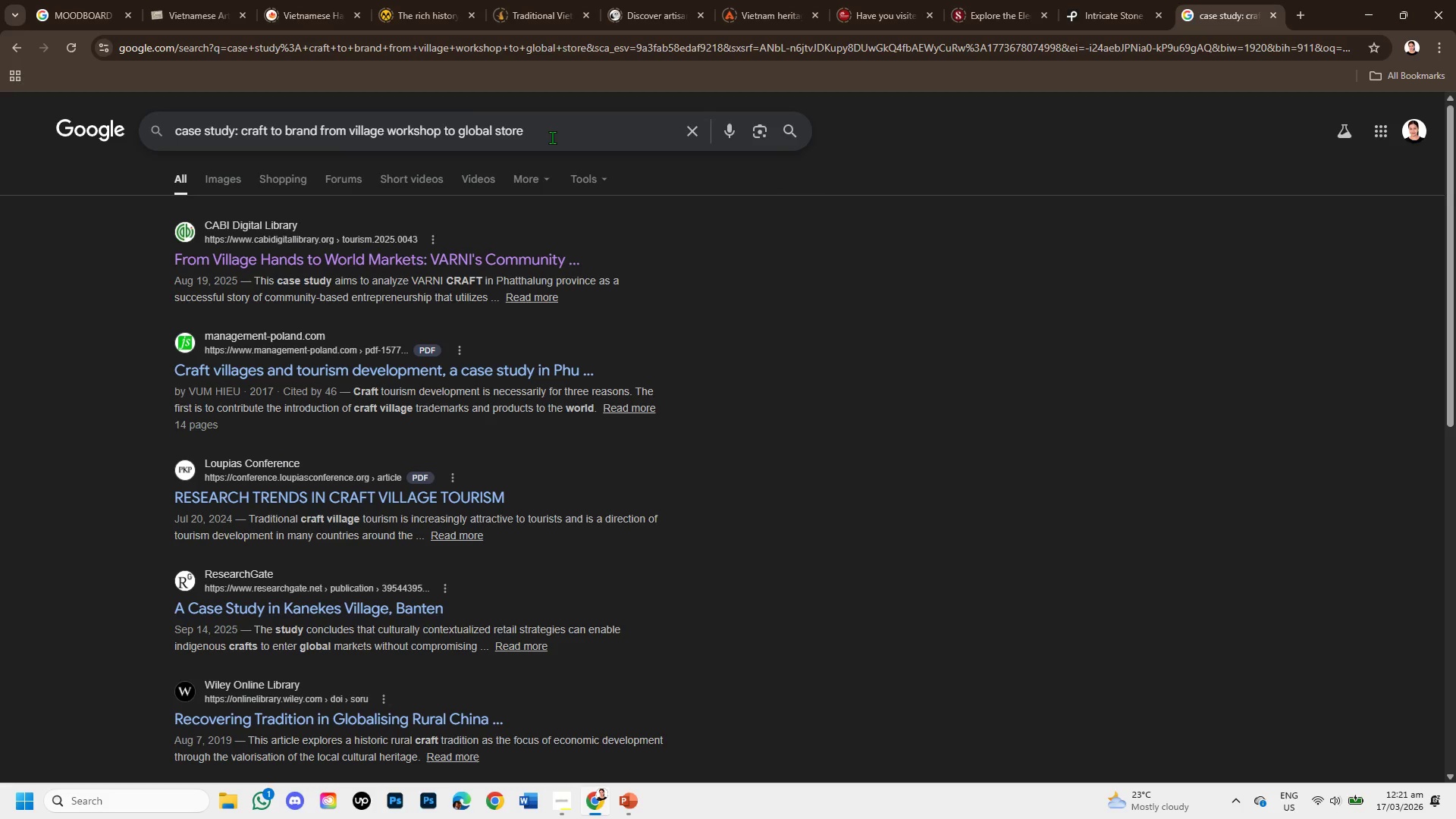 
type( in vietnam )
 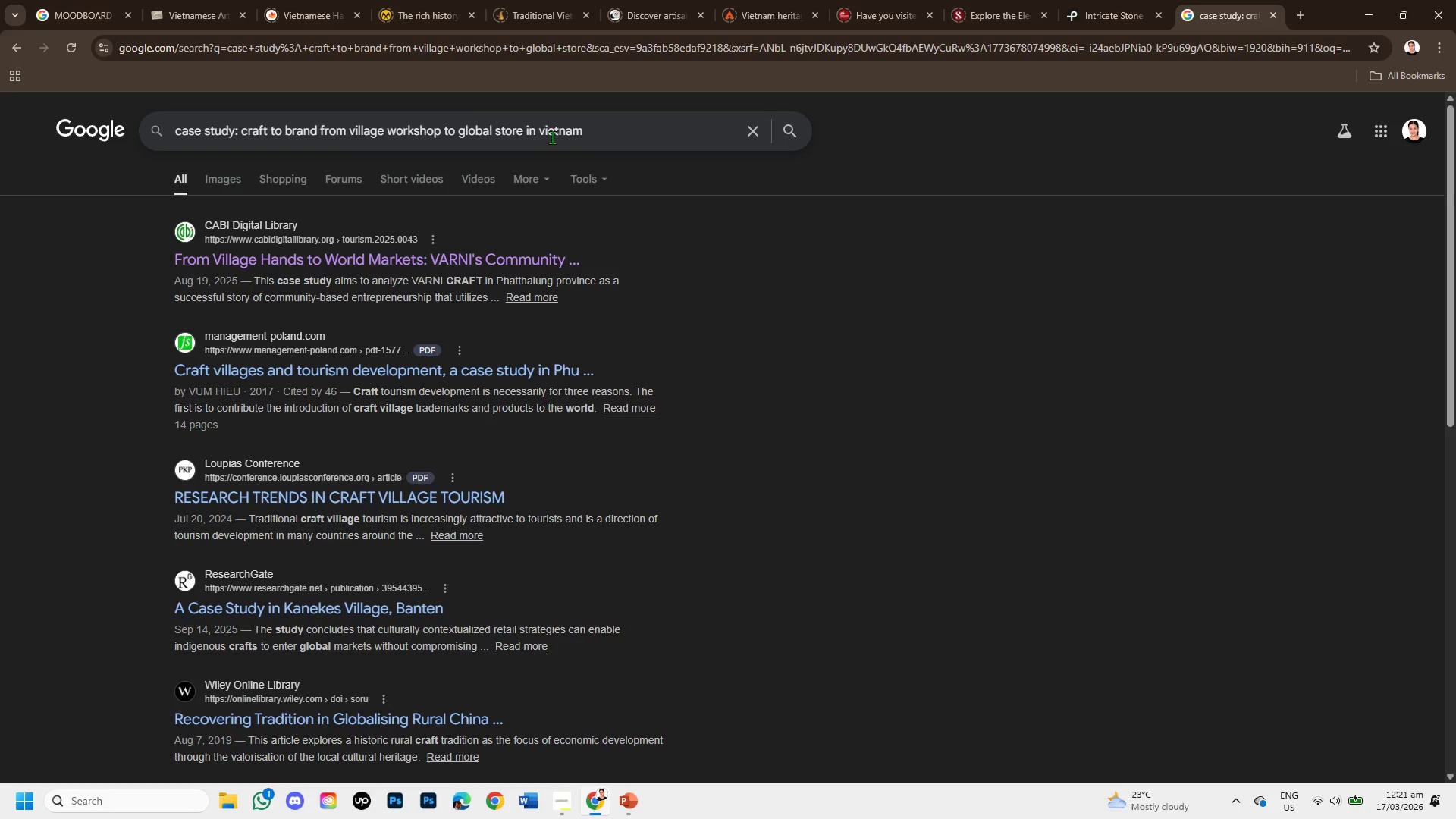 
key(Enter)
 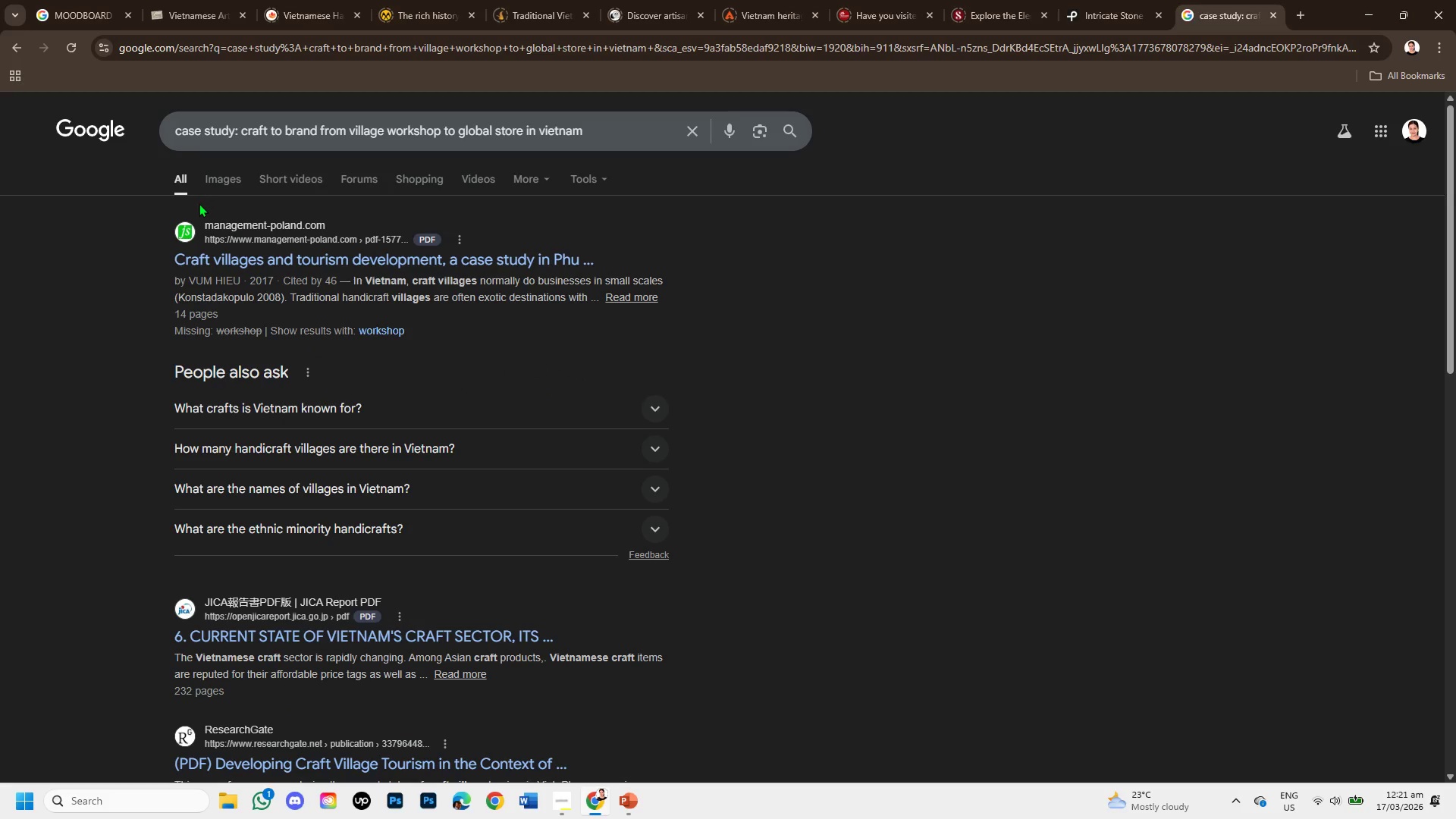 
scroll: coordinate [297, 451], scroll_direction: down, amount: 2.0
 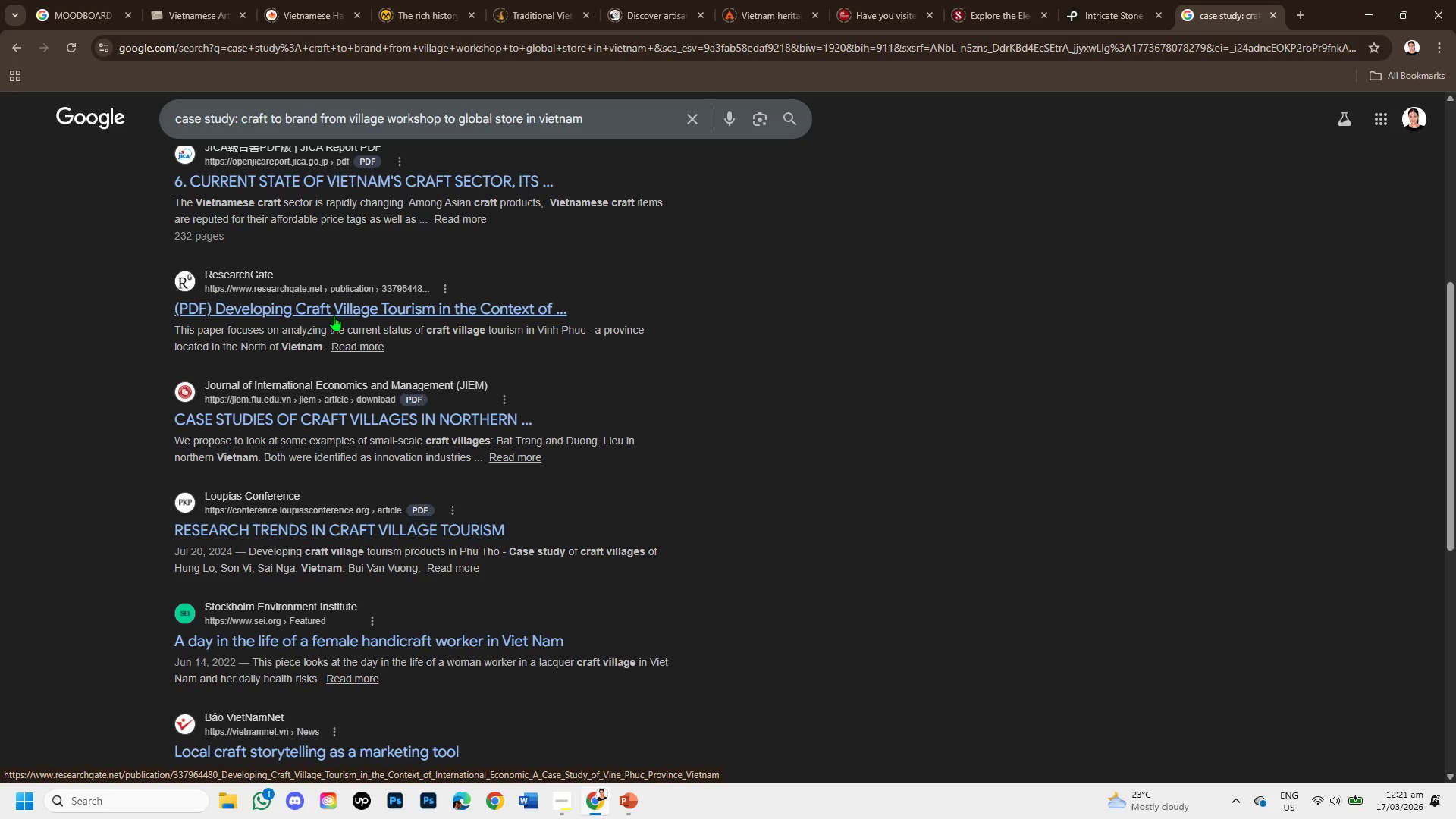 
wait(6.71)
 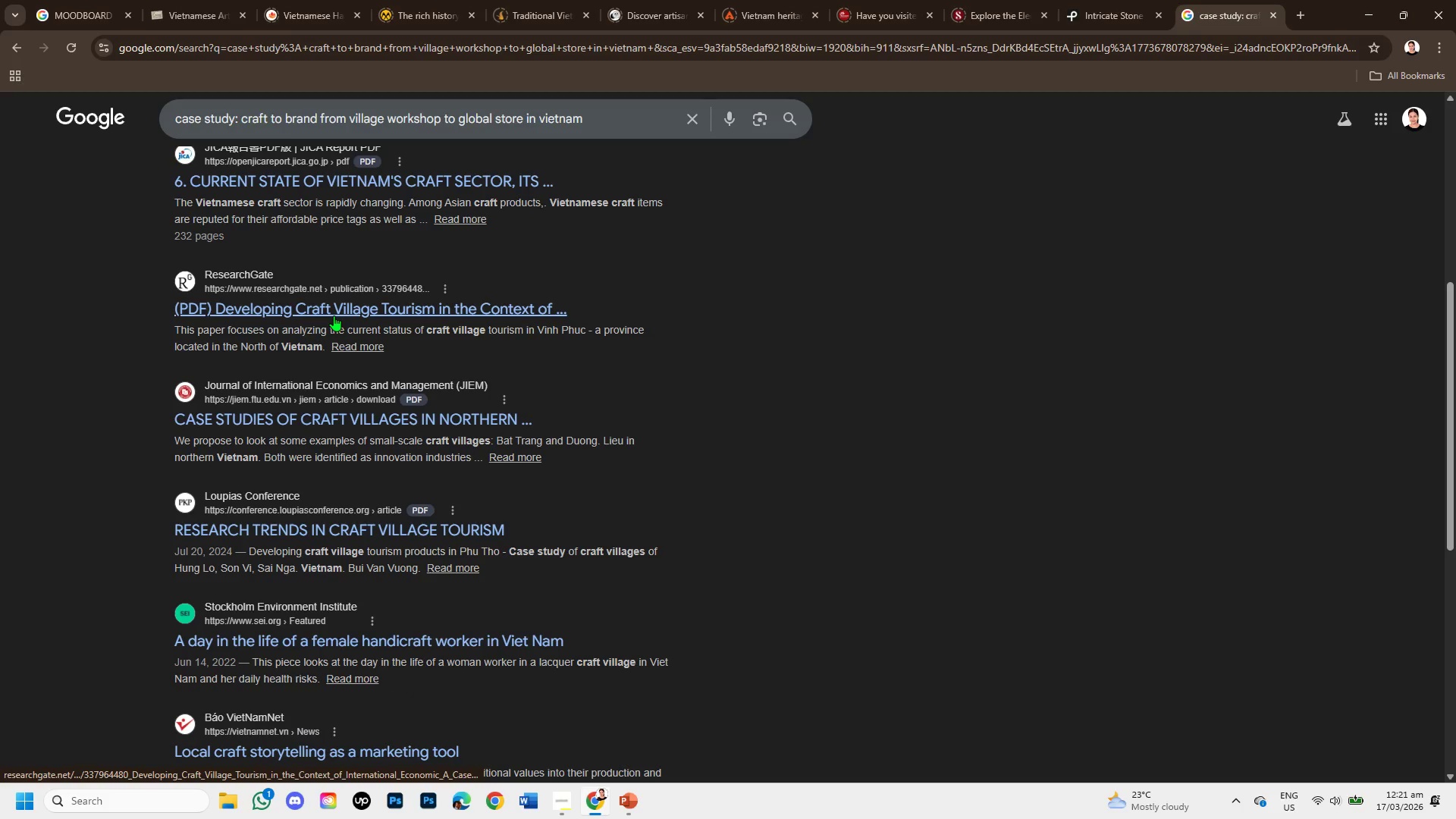 
scroll: coordinate [333, 312], scroll_direction: up, amount: 1.0
 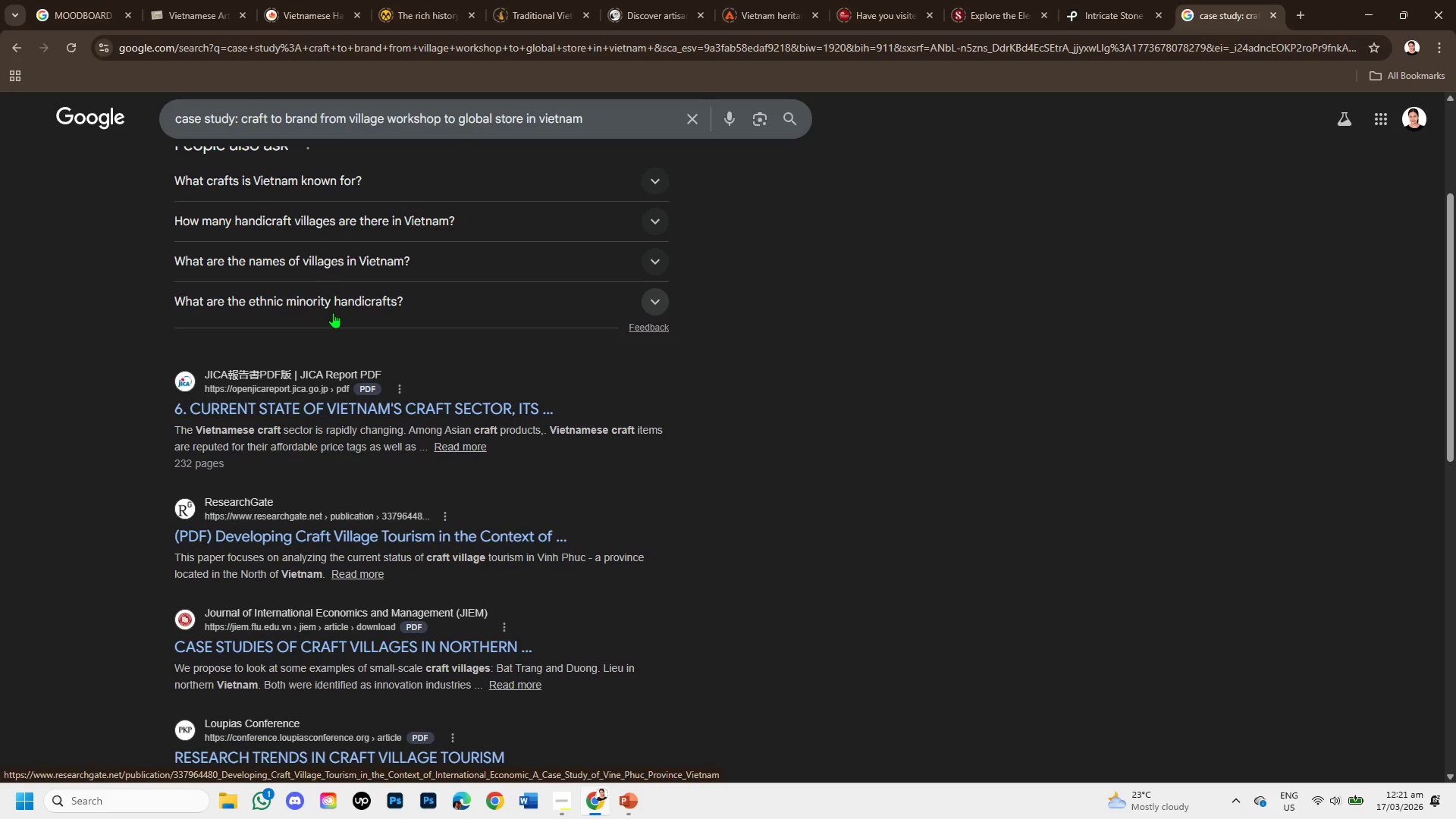 
scroll: coordinate [327, 320], scroll_direction: down, amount: 1.0
 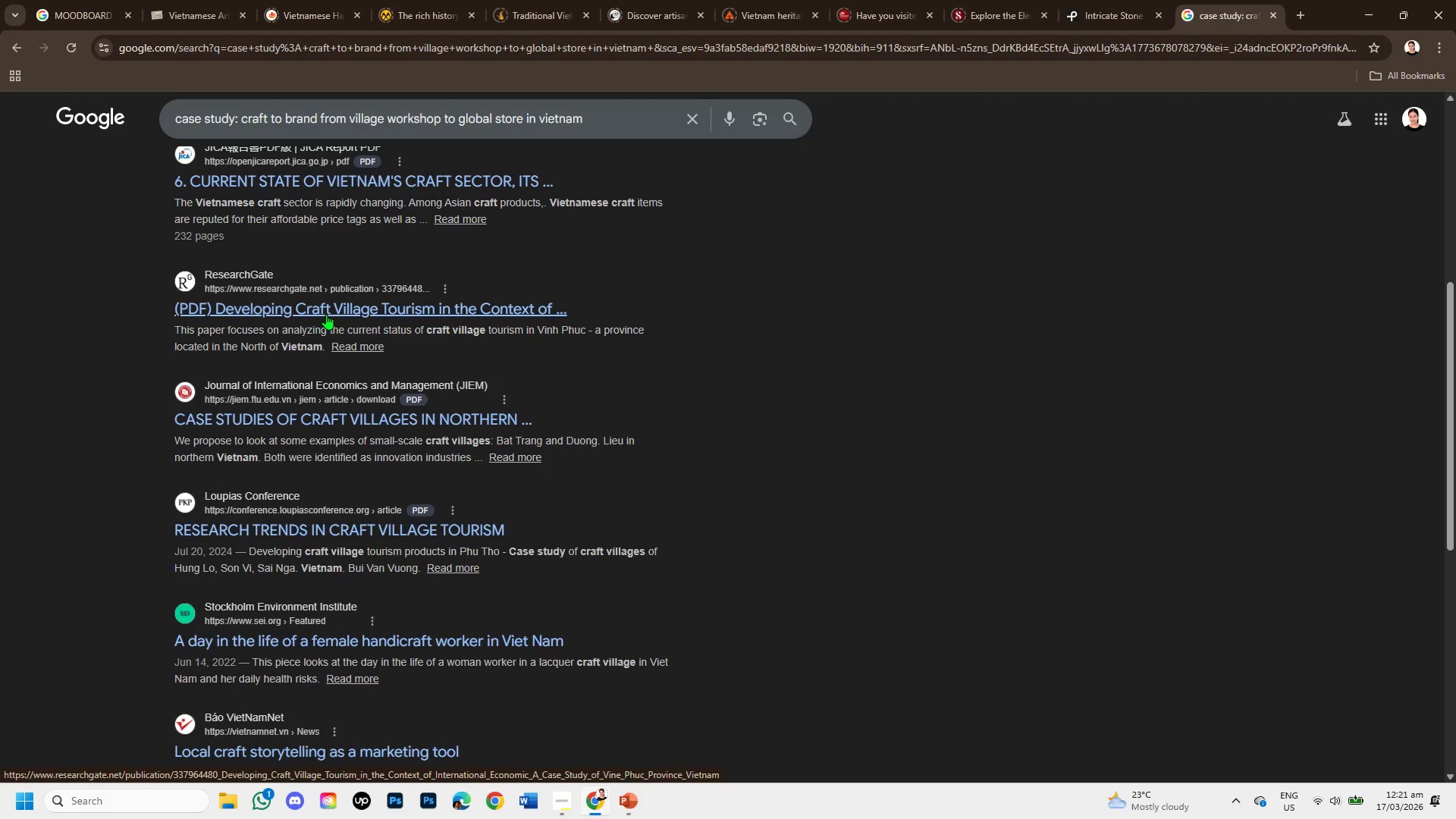 
right_click([326, 314])
 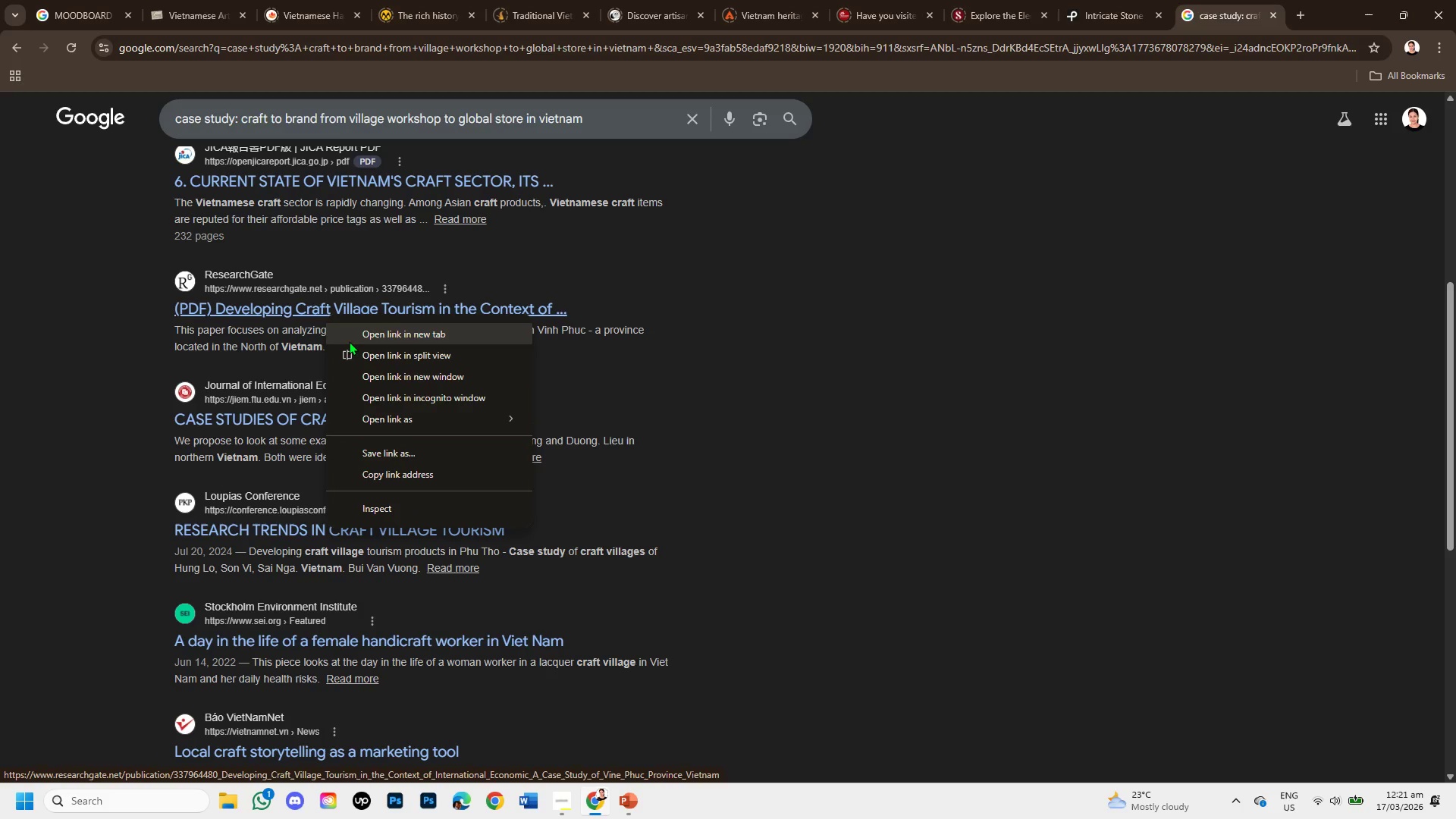 
left_click([351, 342])
 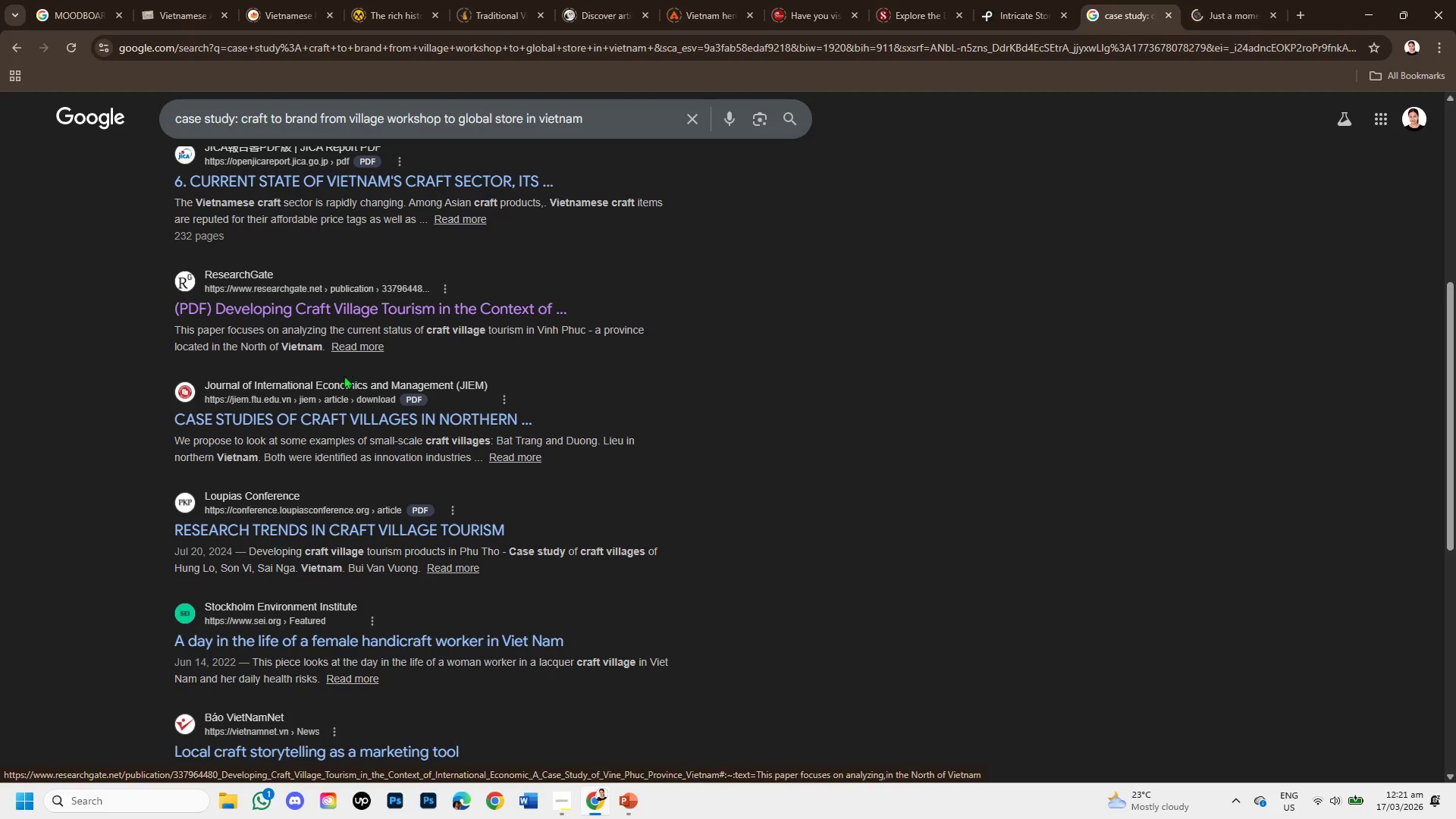 
scroll: coordinate [342, 393], scroll_direction: down, amount: 1.0
 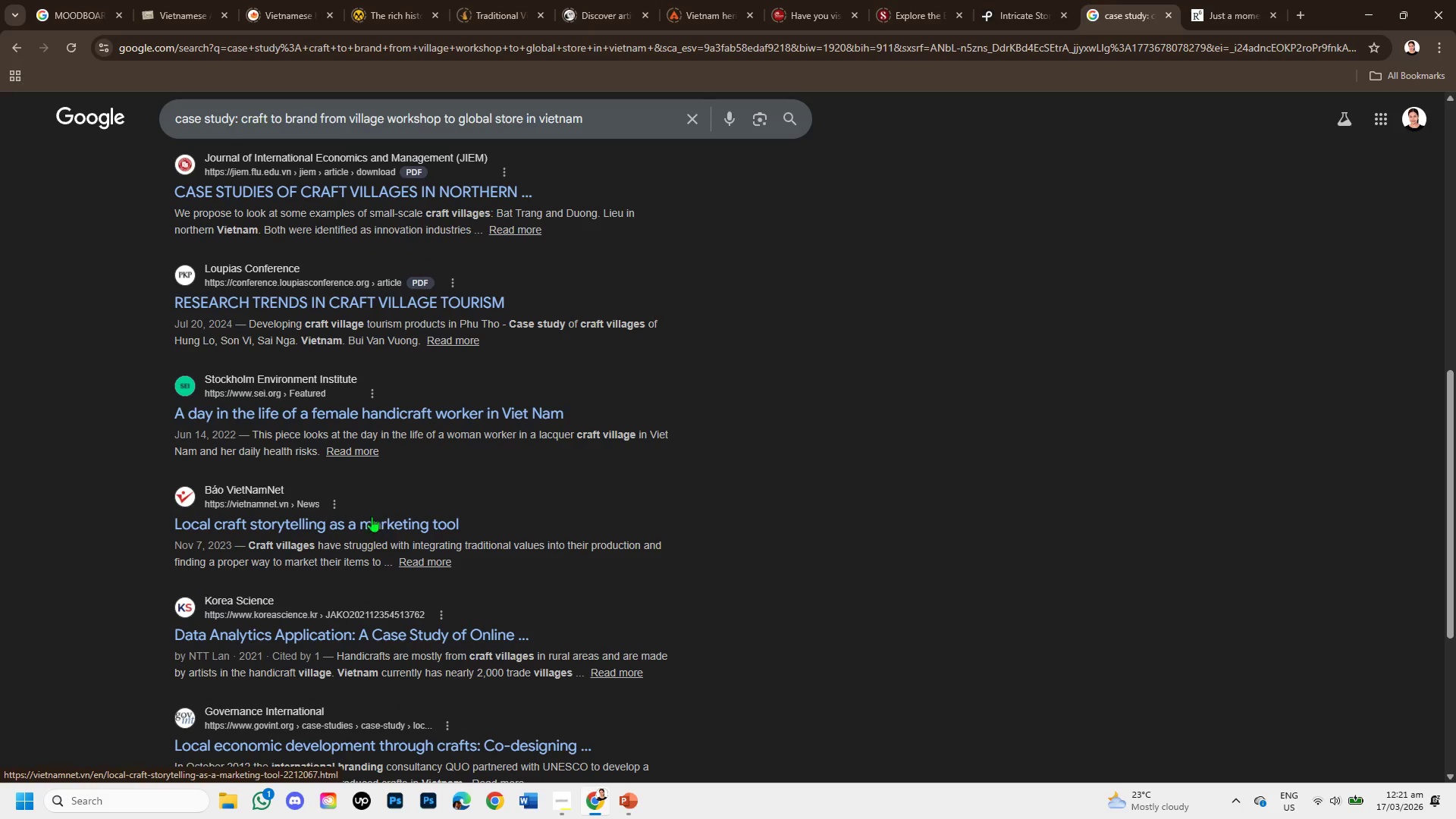 
right_click([372, 519])
 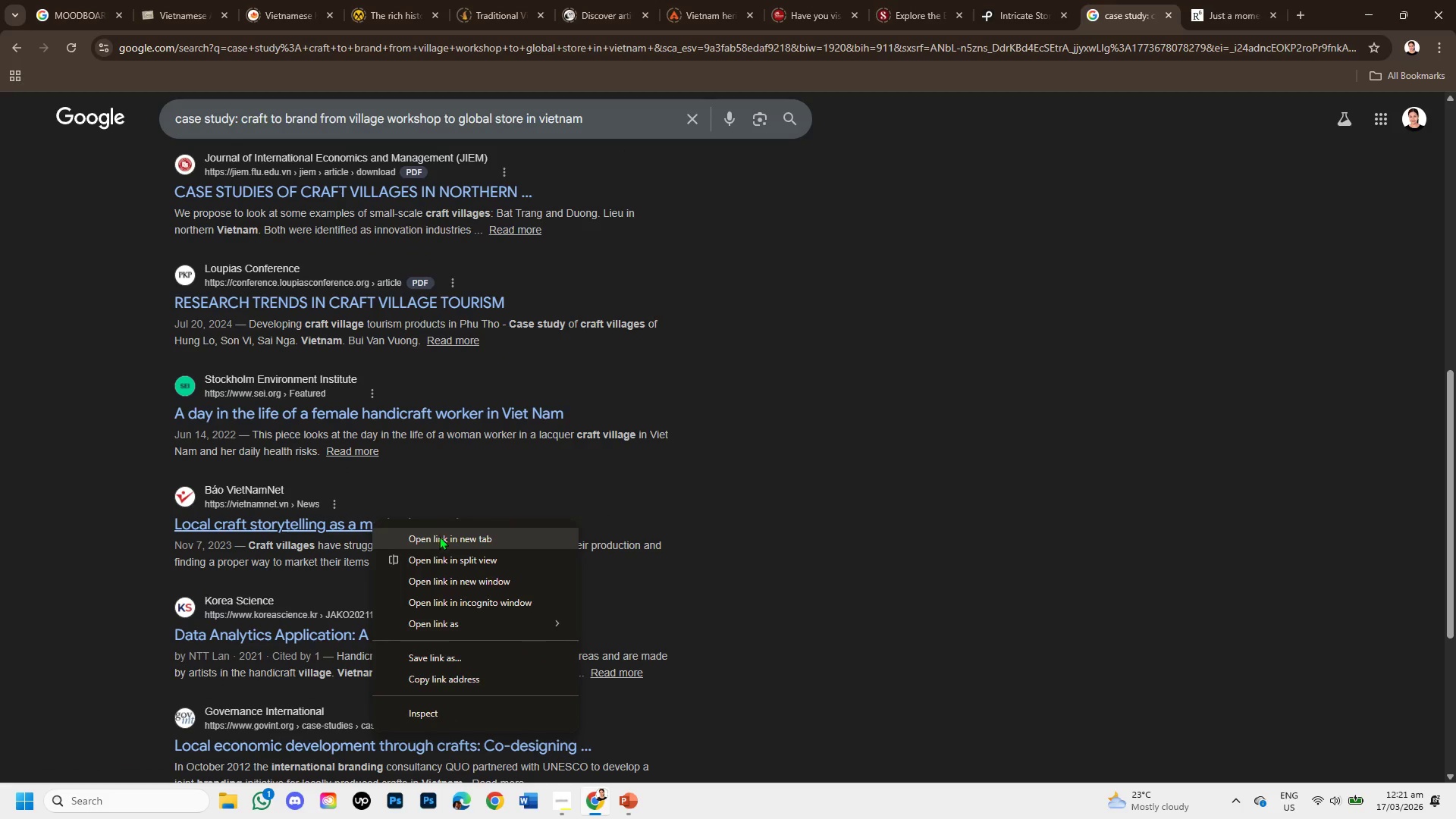 
left_click([439, 536])
 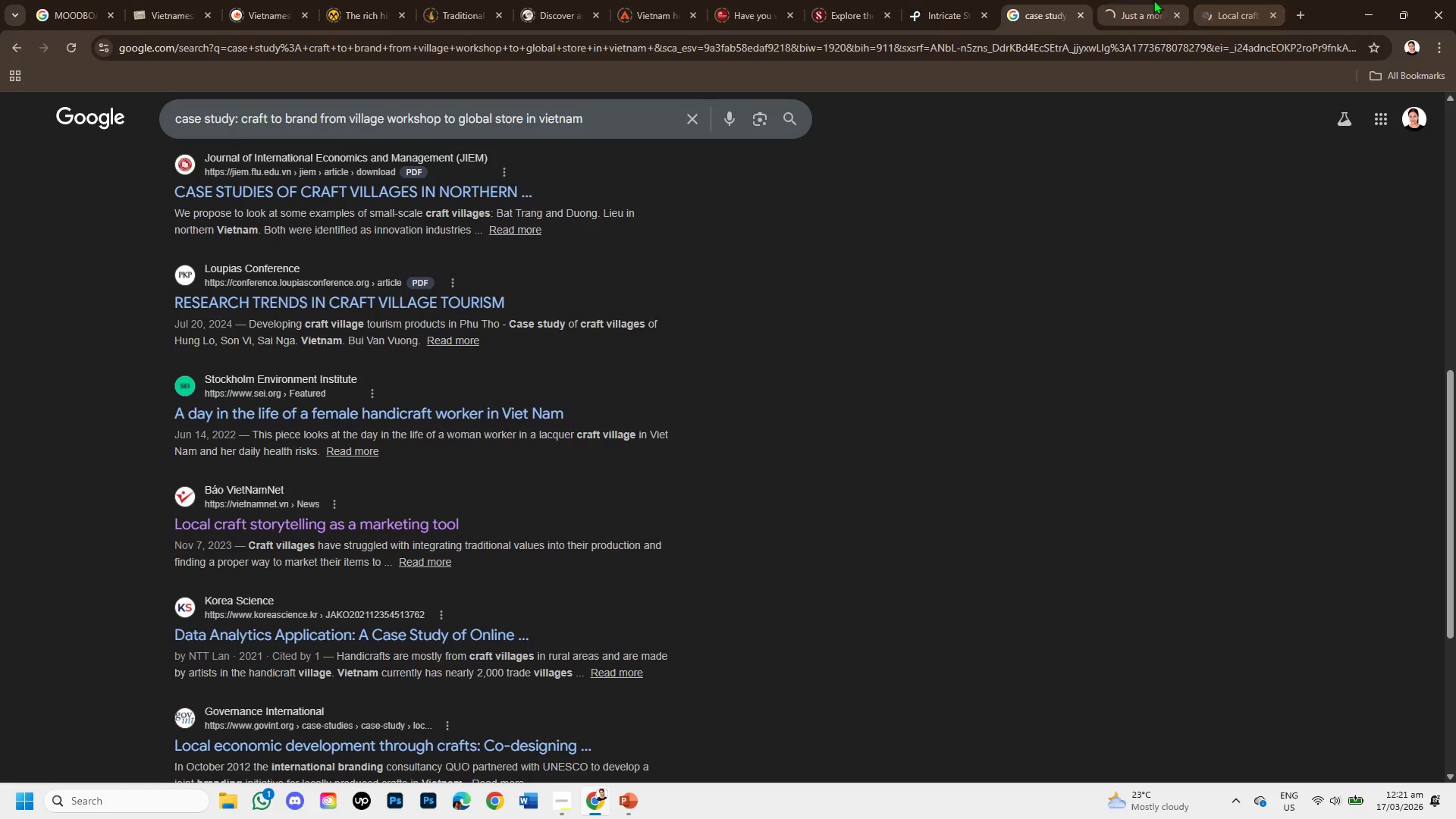 
left_click([1151, 0])
 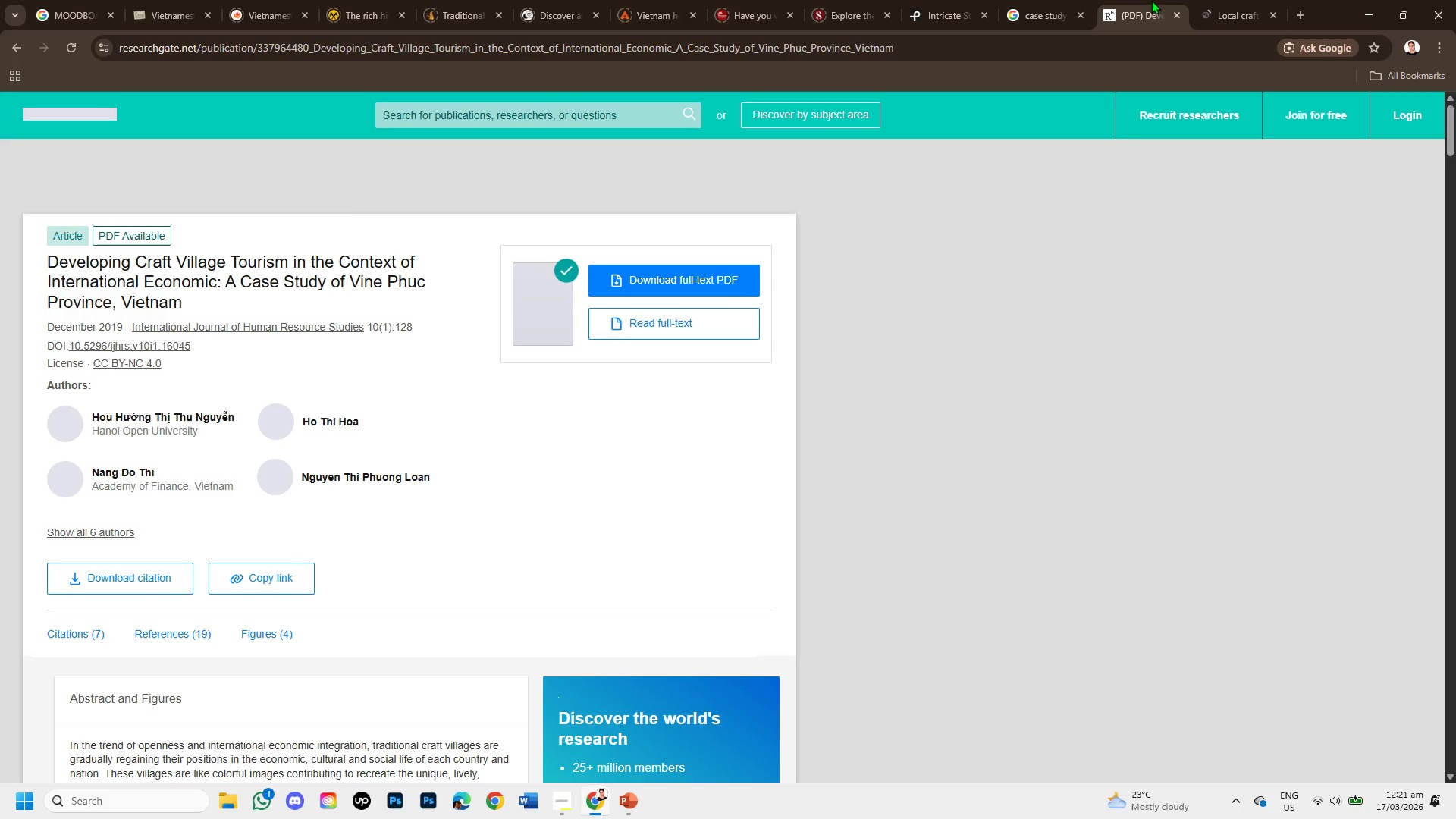 
wait(10.38)
 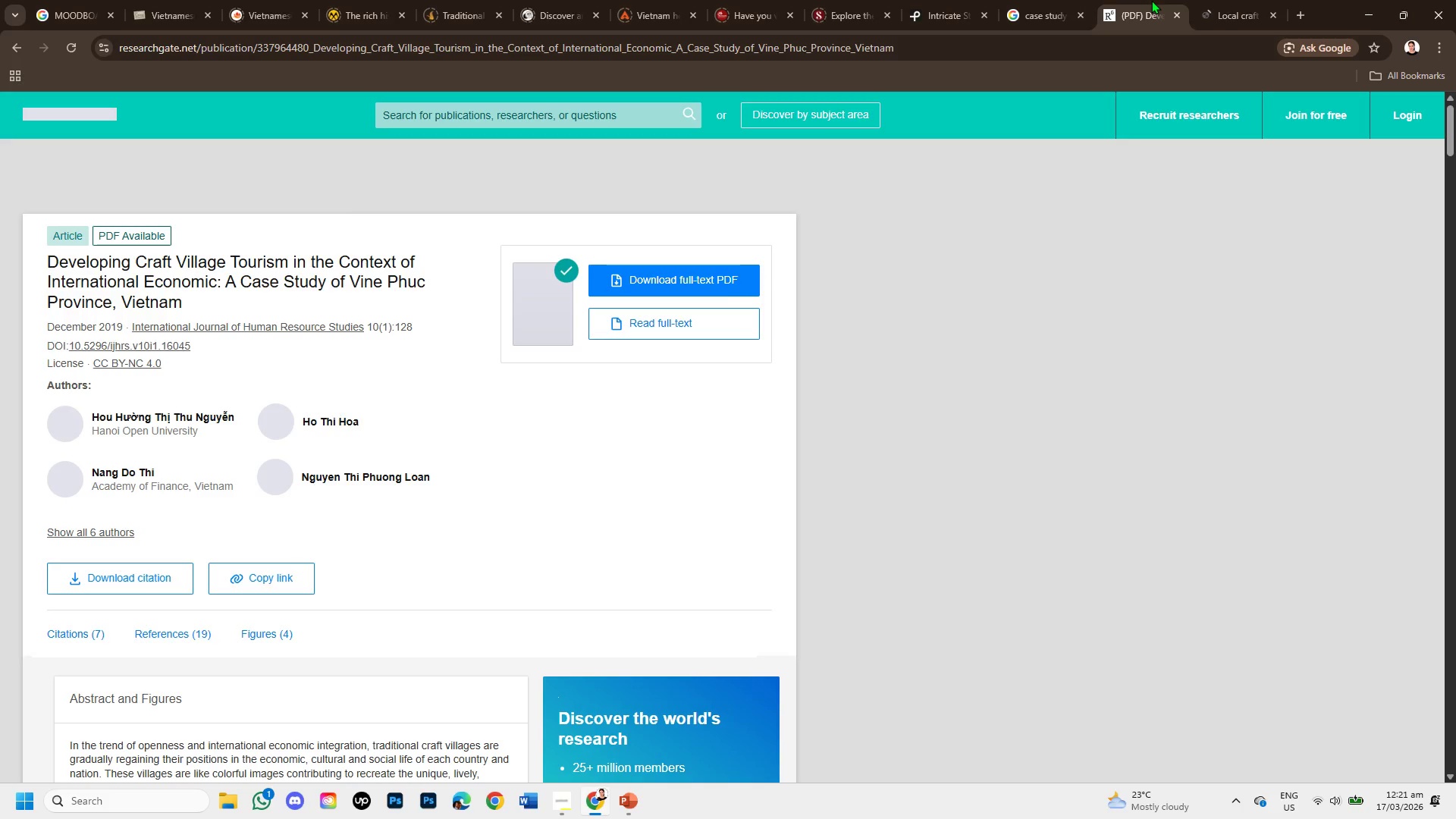 
scroll: coordinate [414, 325], scroll_direction: down, amount: 5.0
 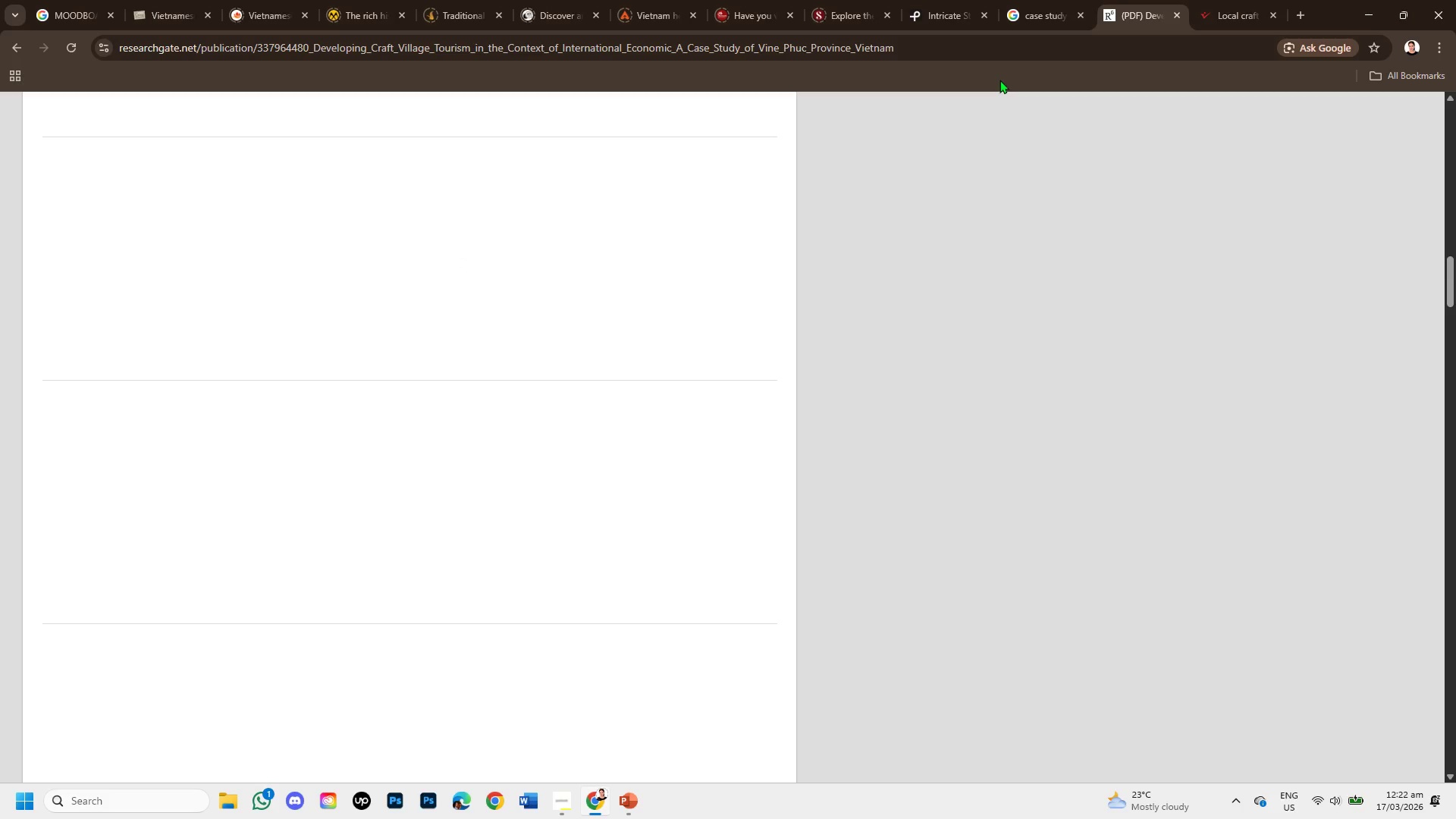 
wait(5.67)
 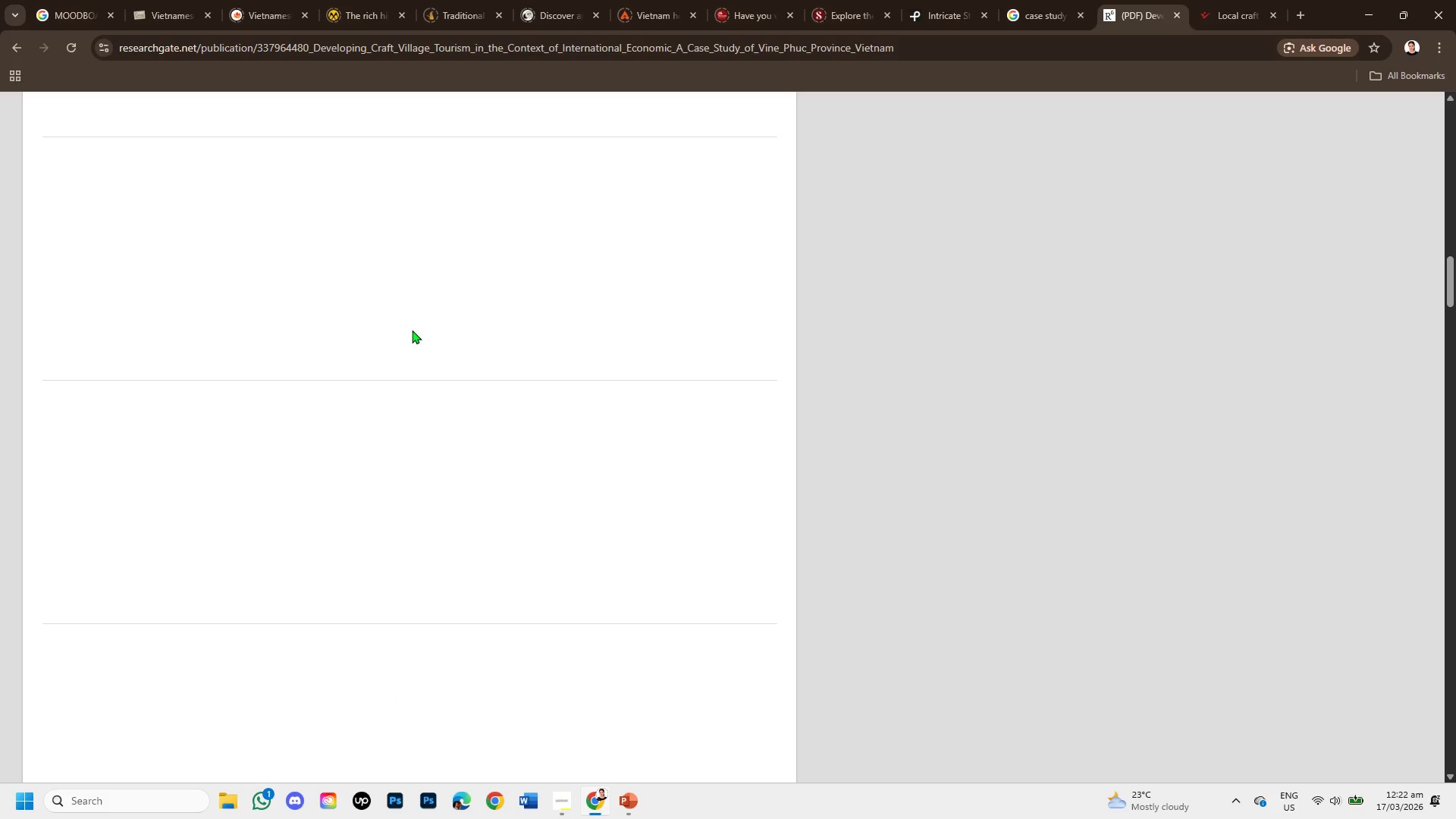 
left_click([1247, 0])
 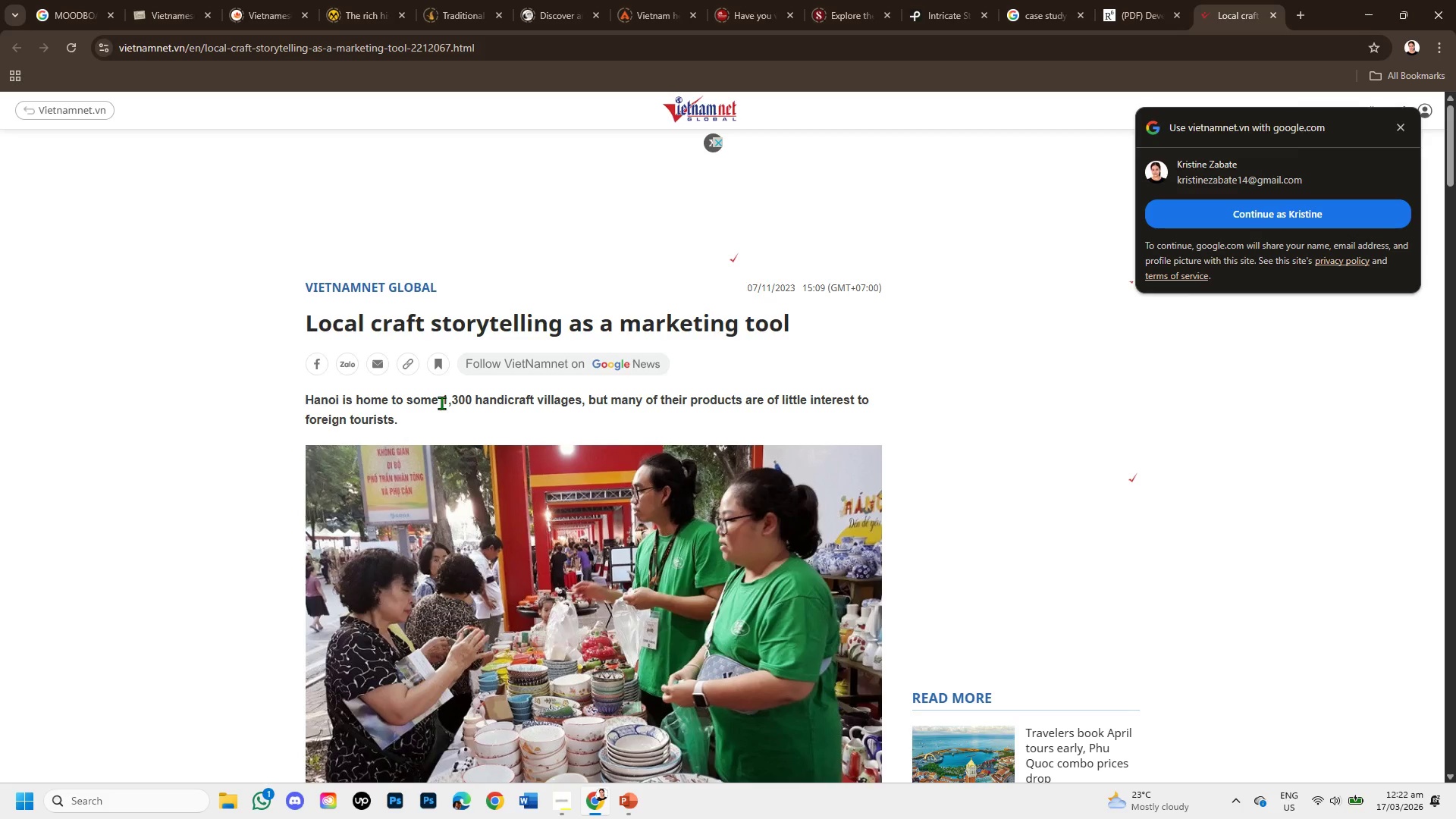 
wait(11.61)
 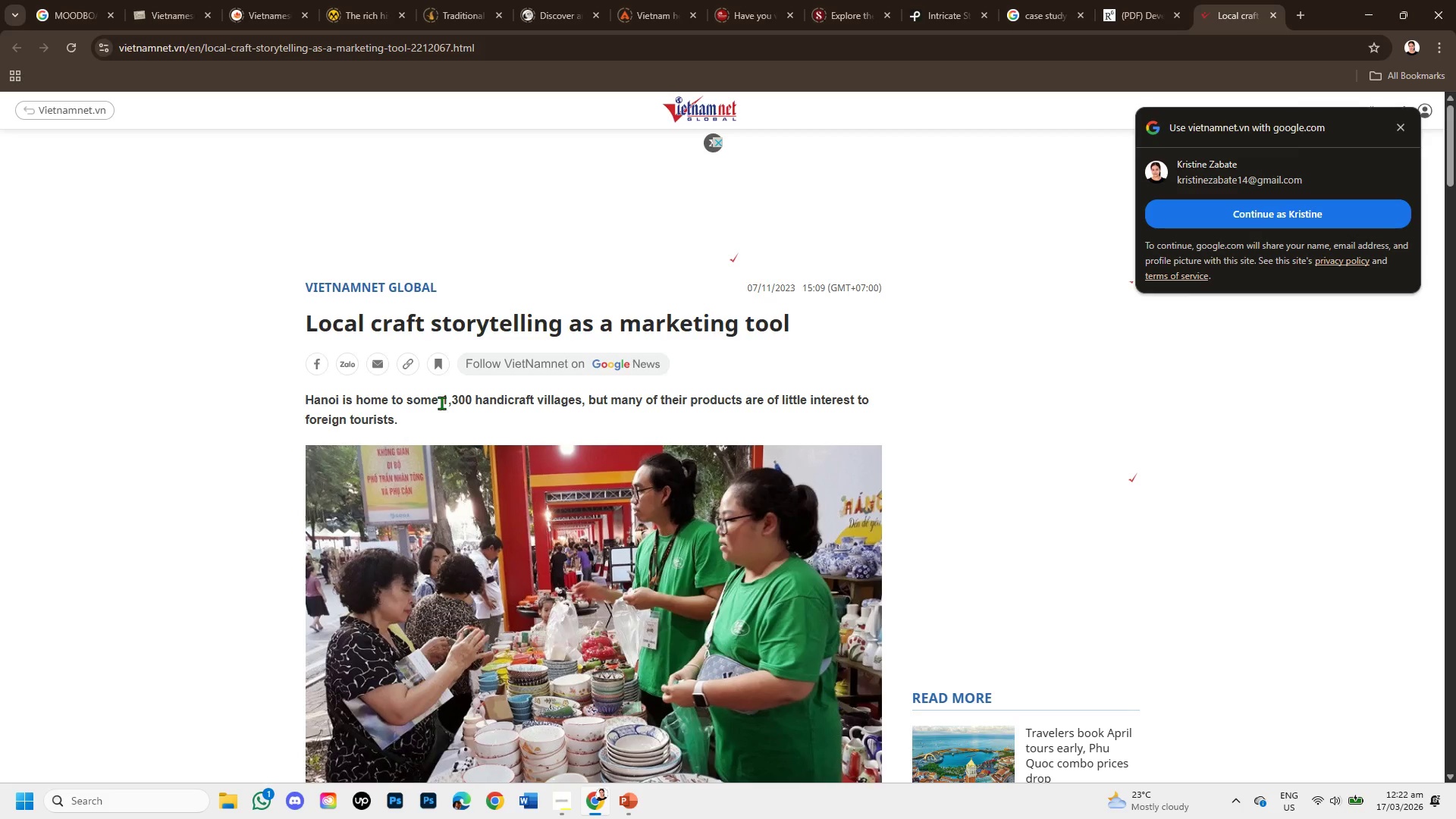 
scroll: coordinate [528, 551], scroll_direction: down, amount: 2.0
 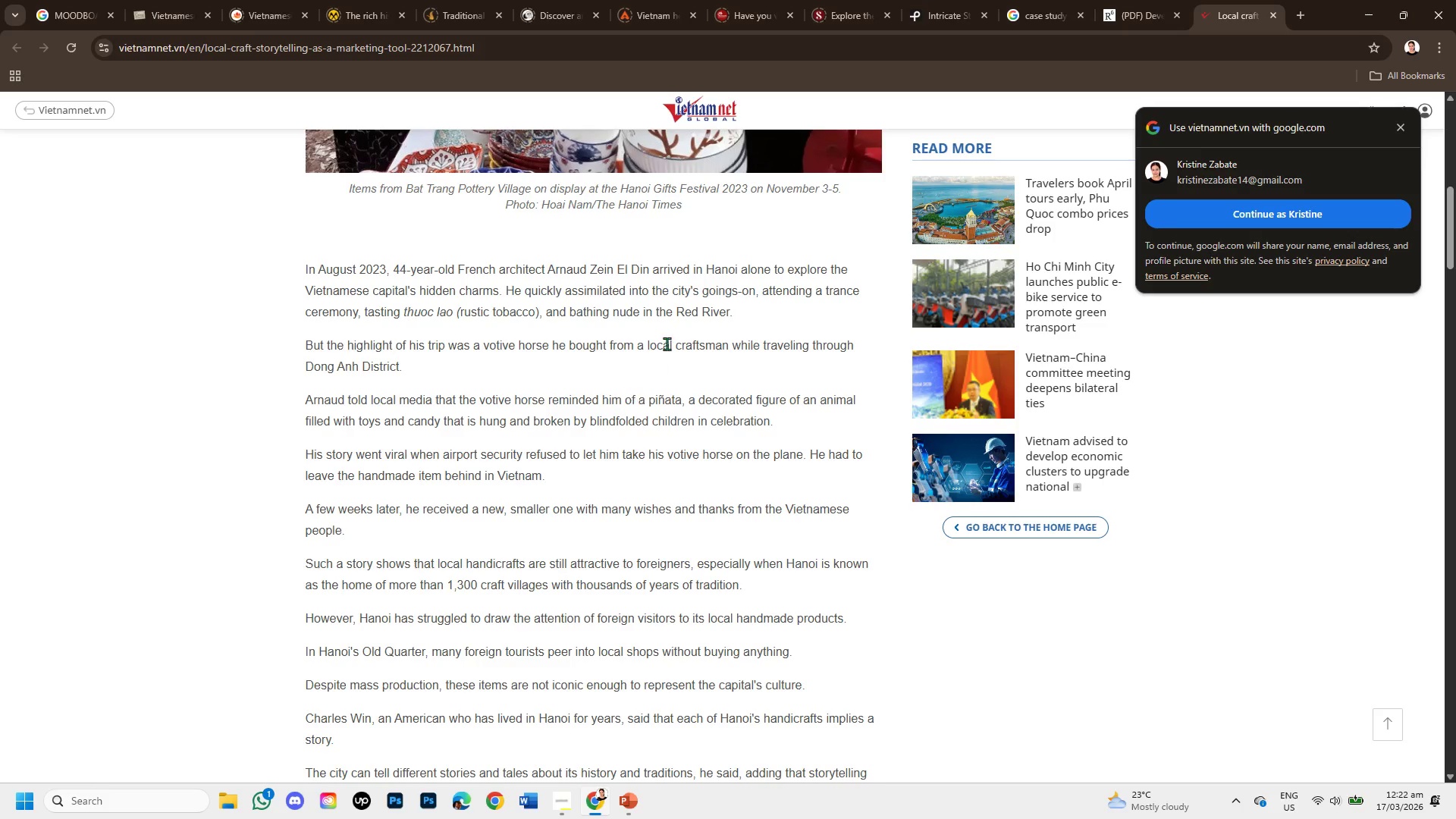 
left_click_drag(start_coordinate=[708, 266], to_coordinate=[852, 271])
 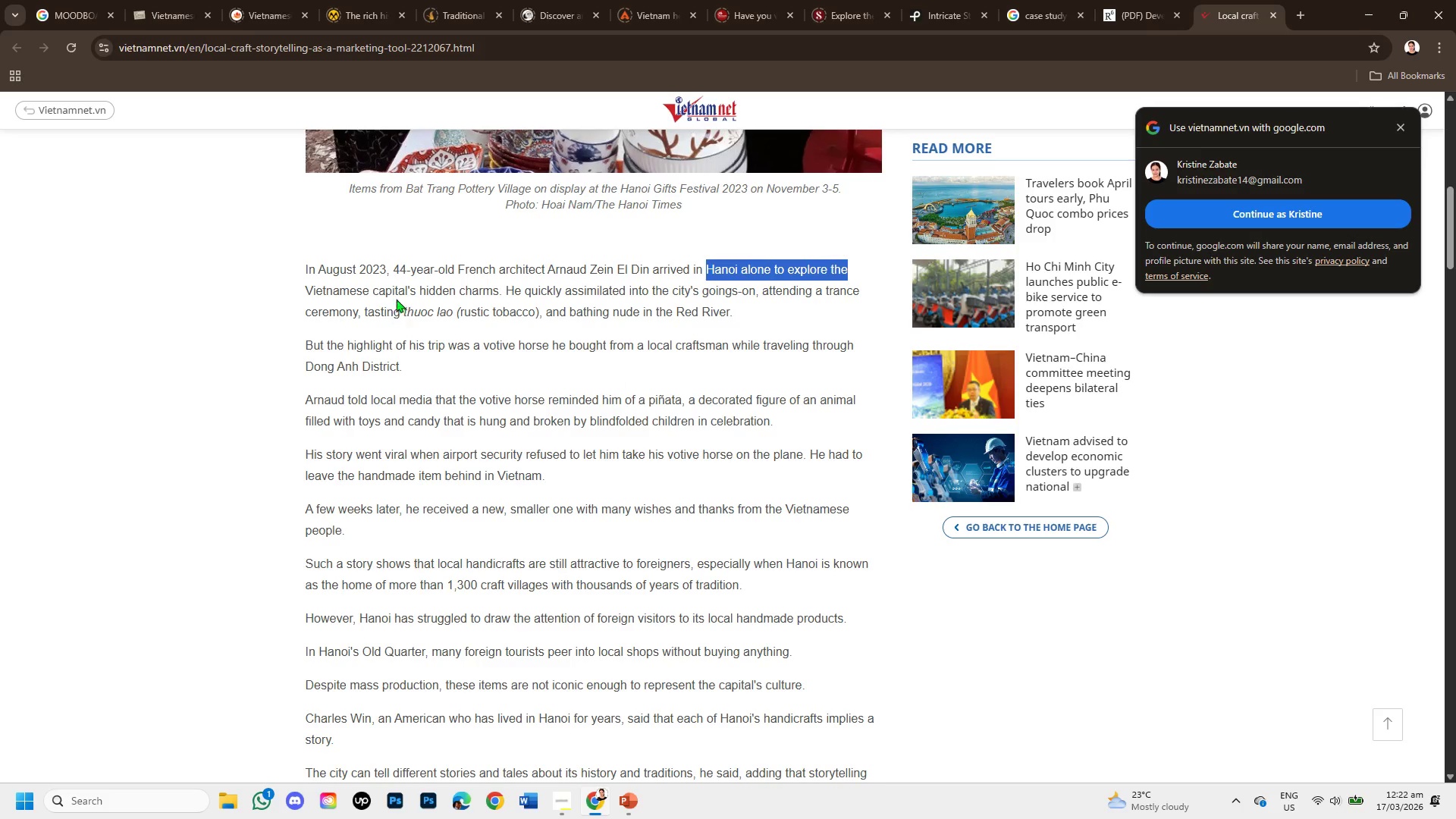 
left_click_drag(start_coordinate=[393, 286], to_coordinate=[507, 282])
 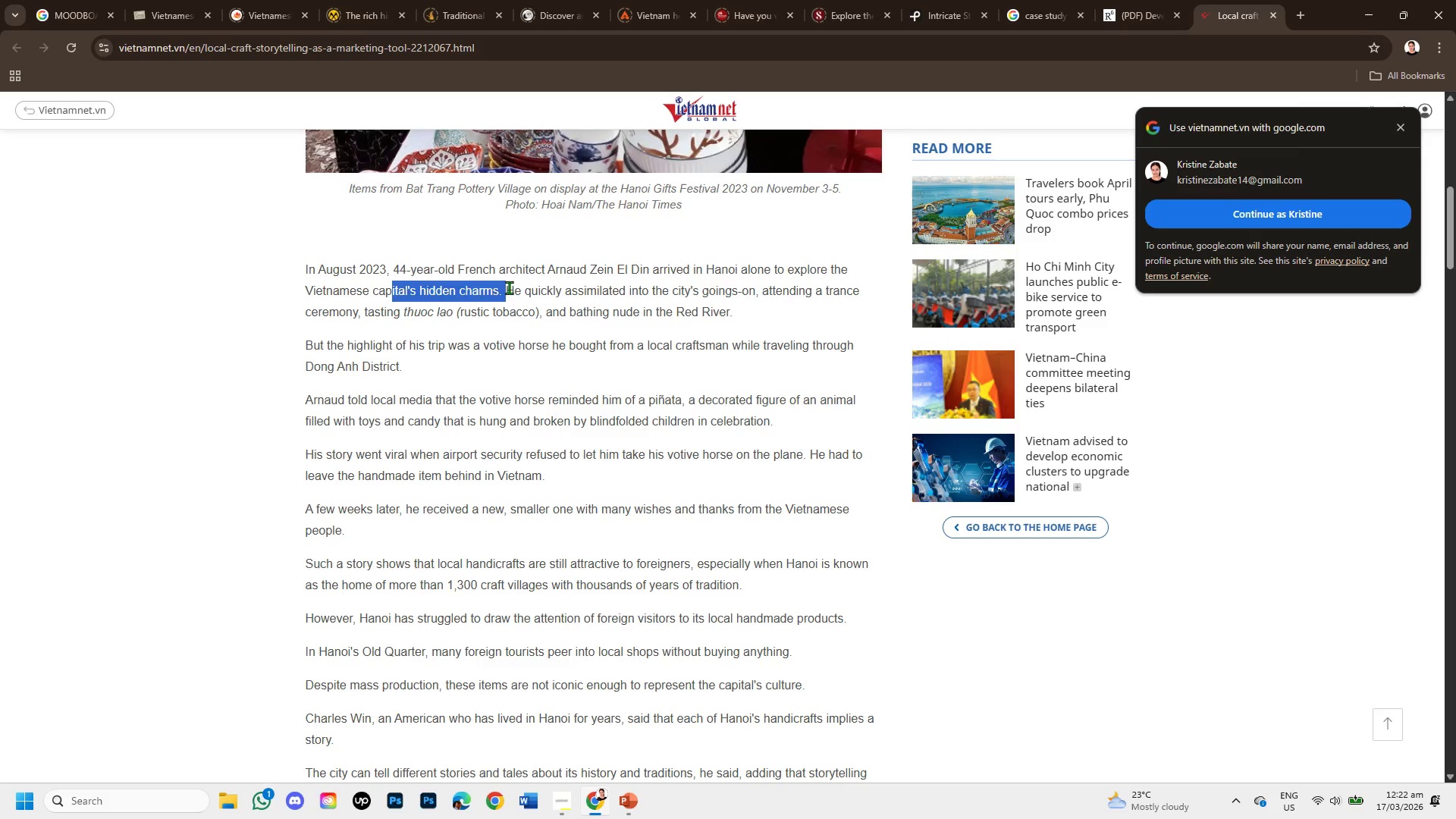 
left_click_drag(start_coordinate=[509, 287], to_coordinate=[675, 278])
 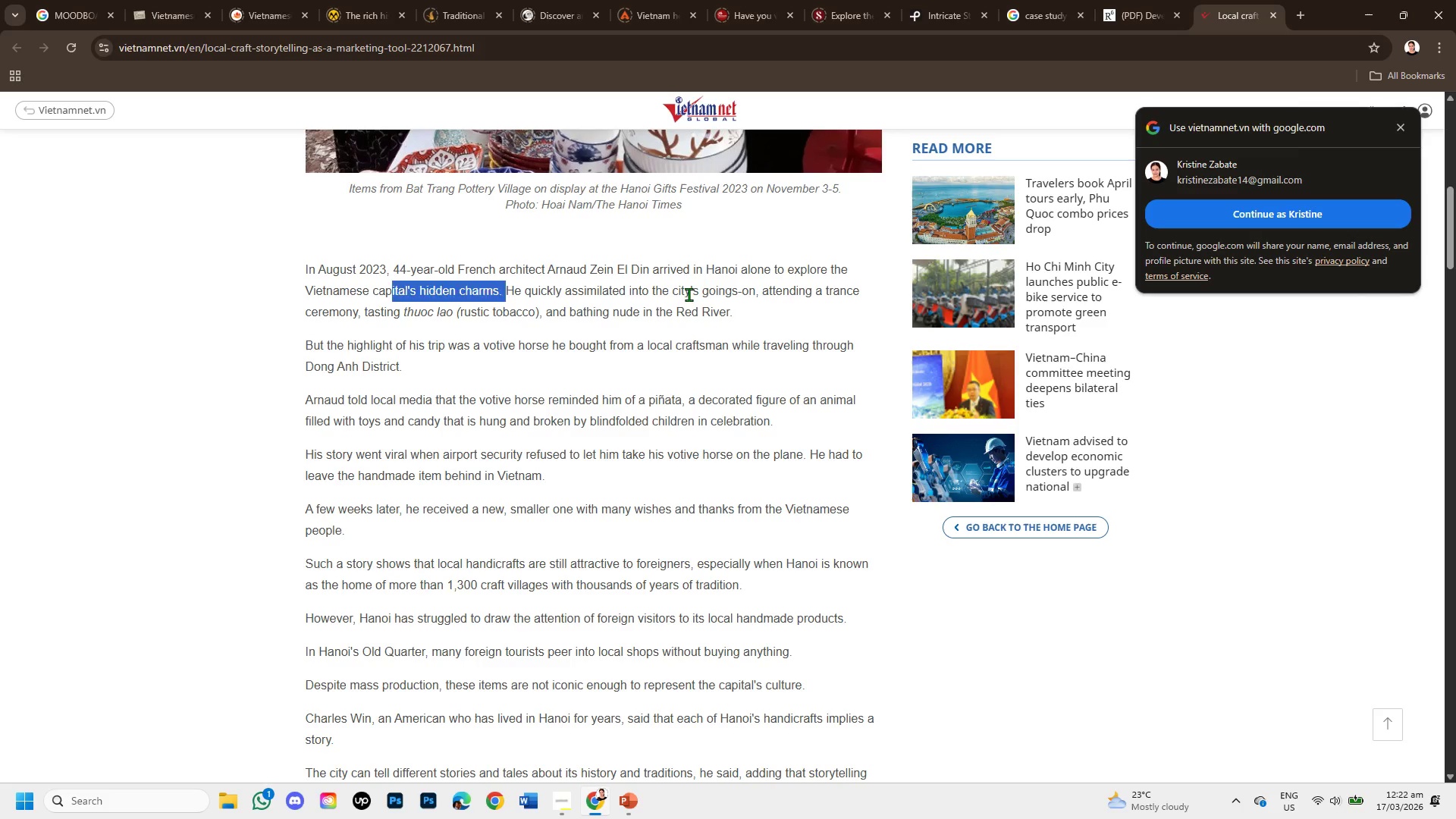 
left_click([689, 294])
 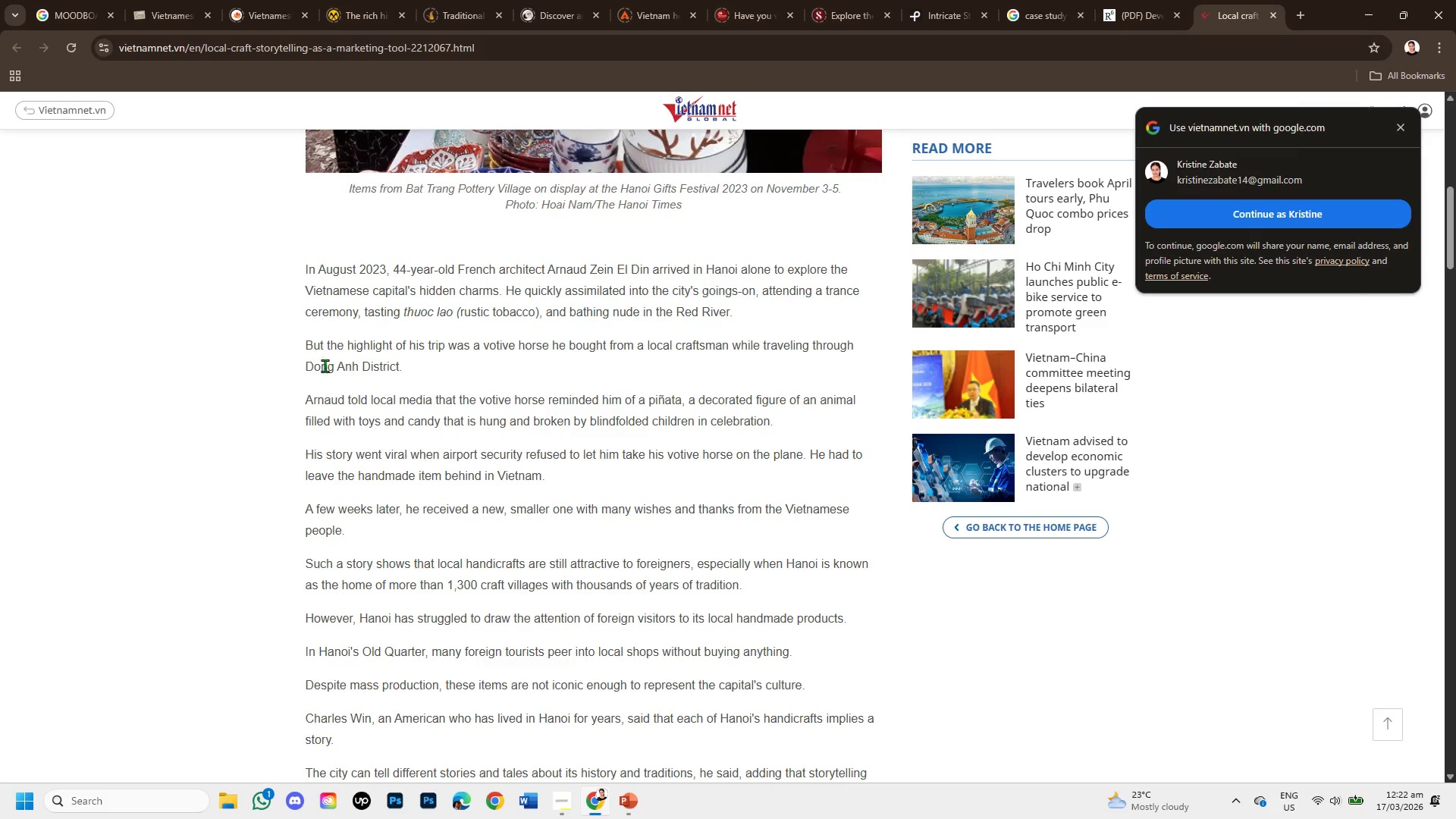 
scroll: coordinate [321, 448], scroll_direction: down, amount: 2.0
 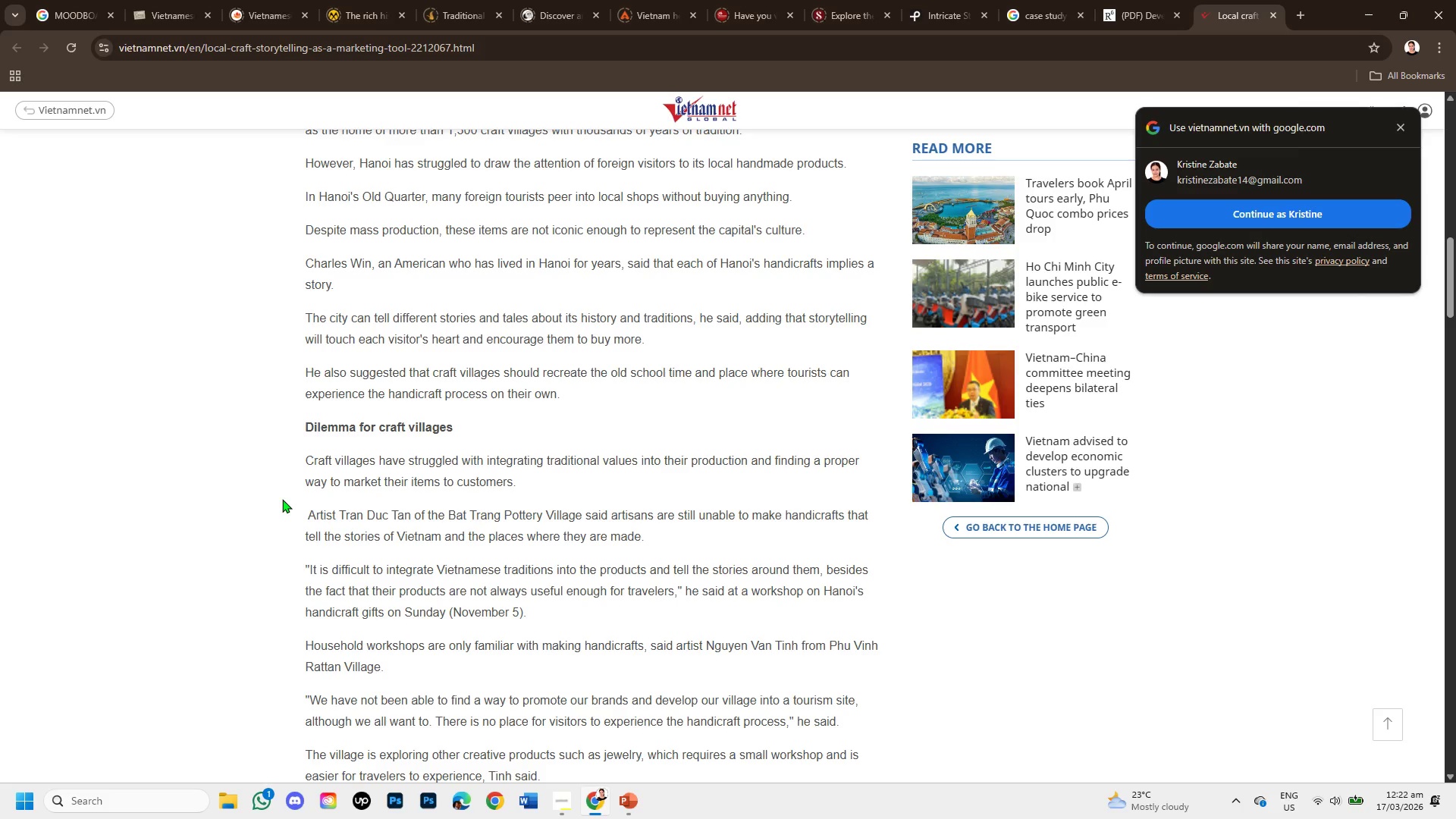 
wait(10.59)
 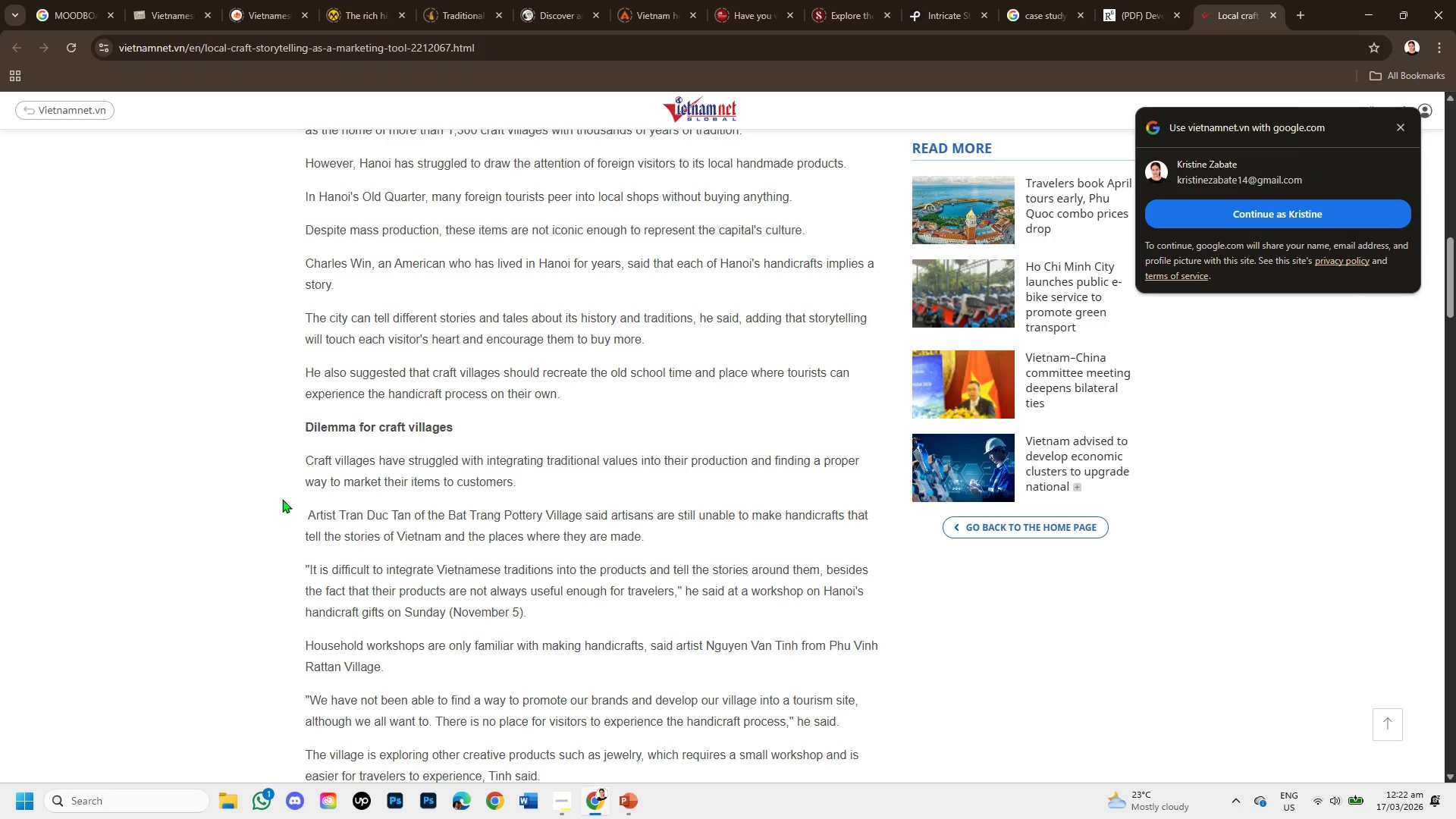 
scroll: coordinate [446, 589], scroll_direction: down, amount: 4.0
 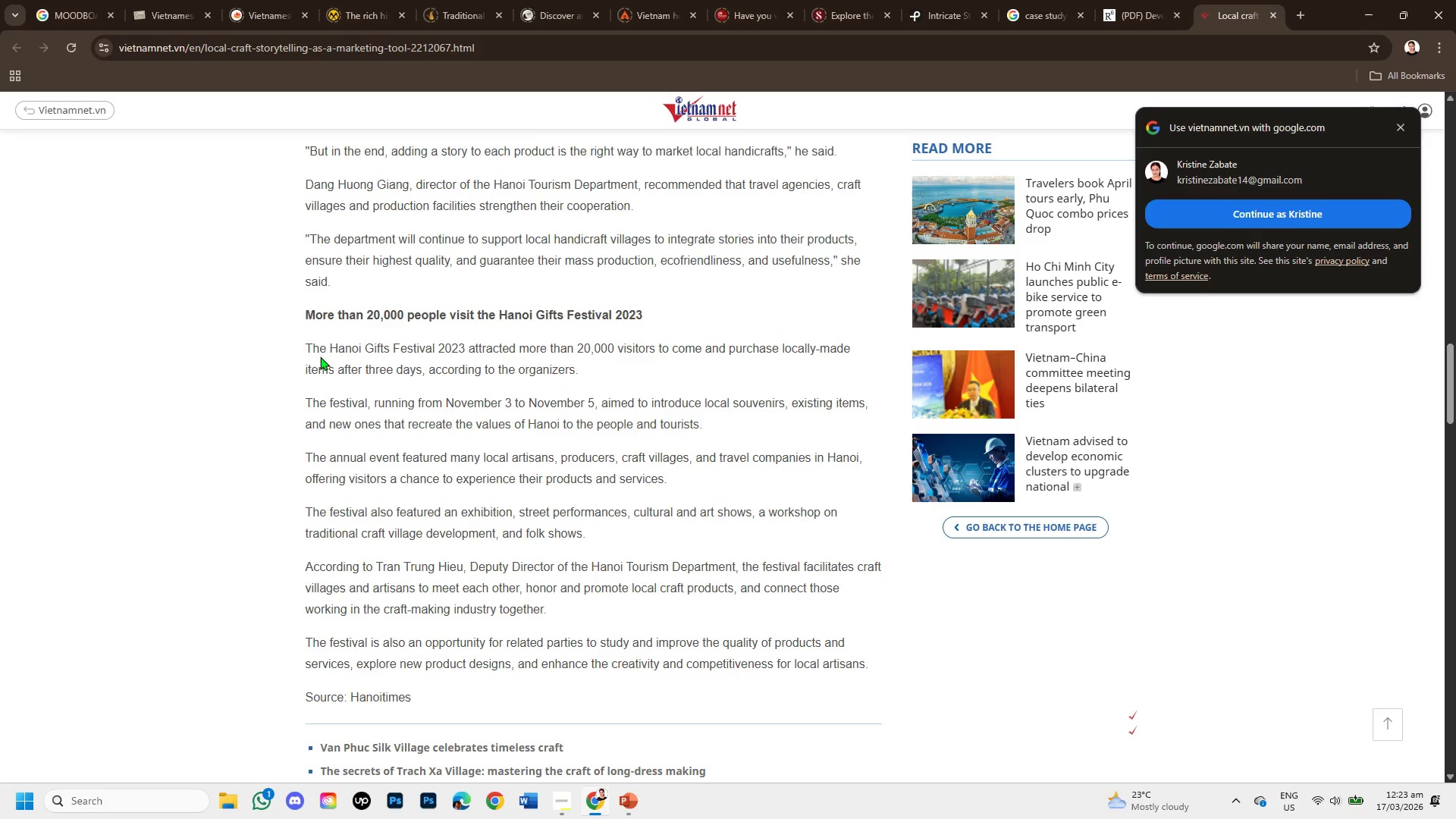 
left_click_drag(start_coordinate=[354, 362], to_coordinate=[525, 379])
 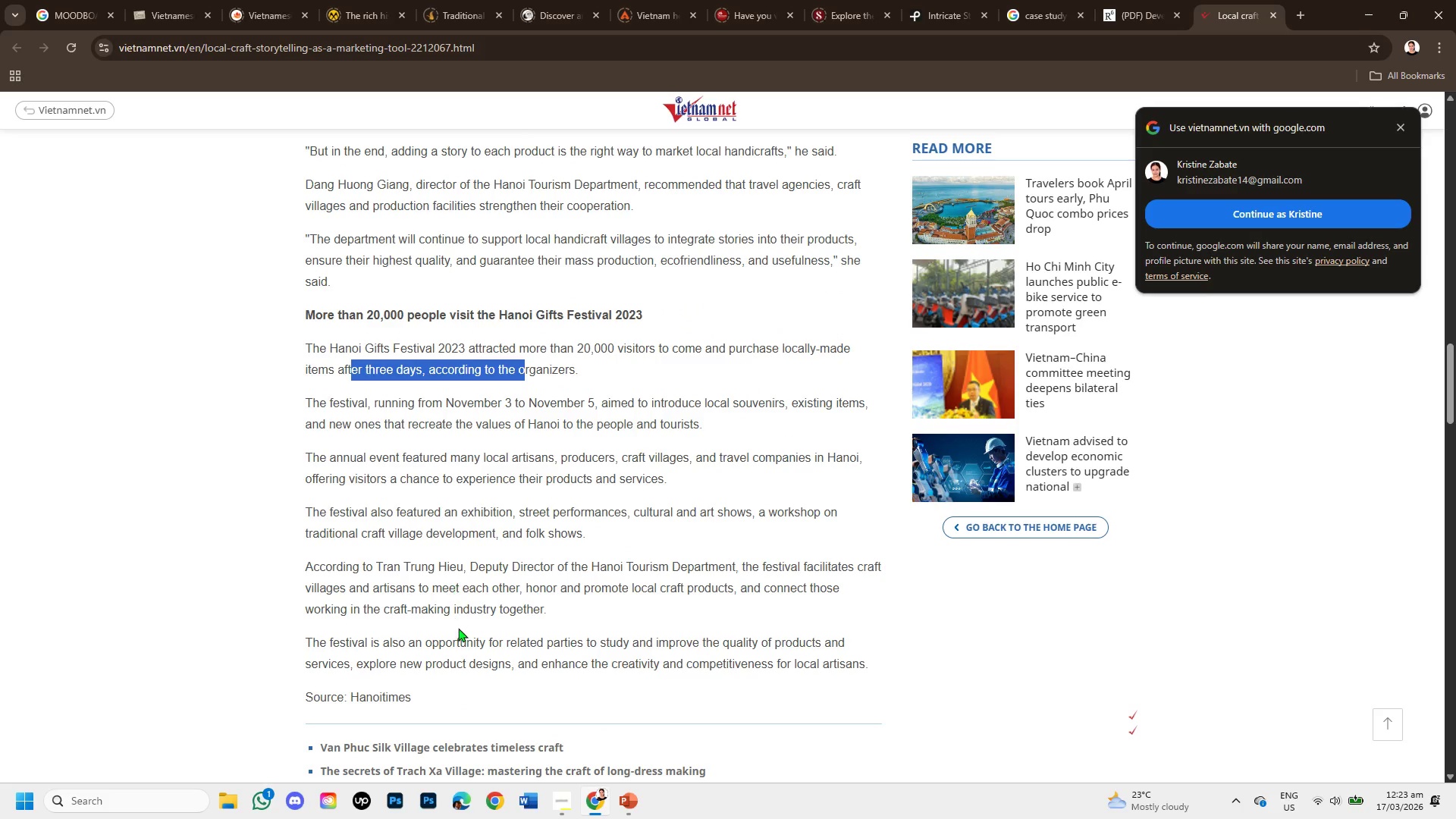 
scroll: coordinate [460, 651], scroll_direction: down, amount: 1.0
 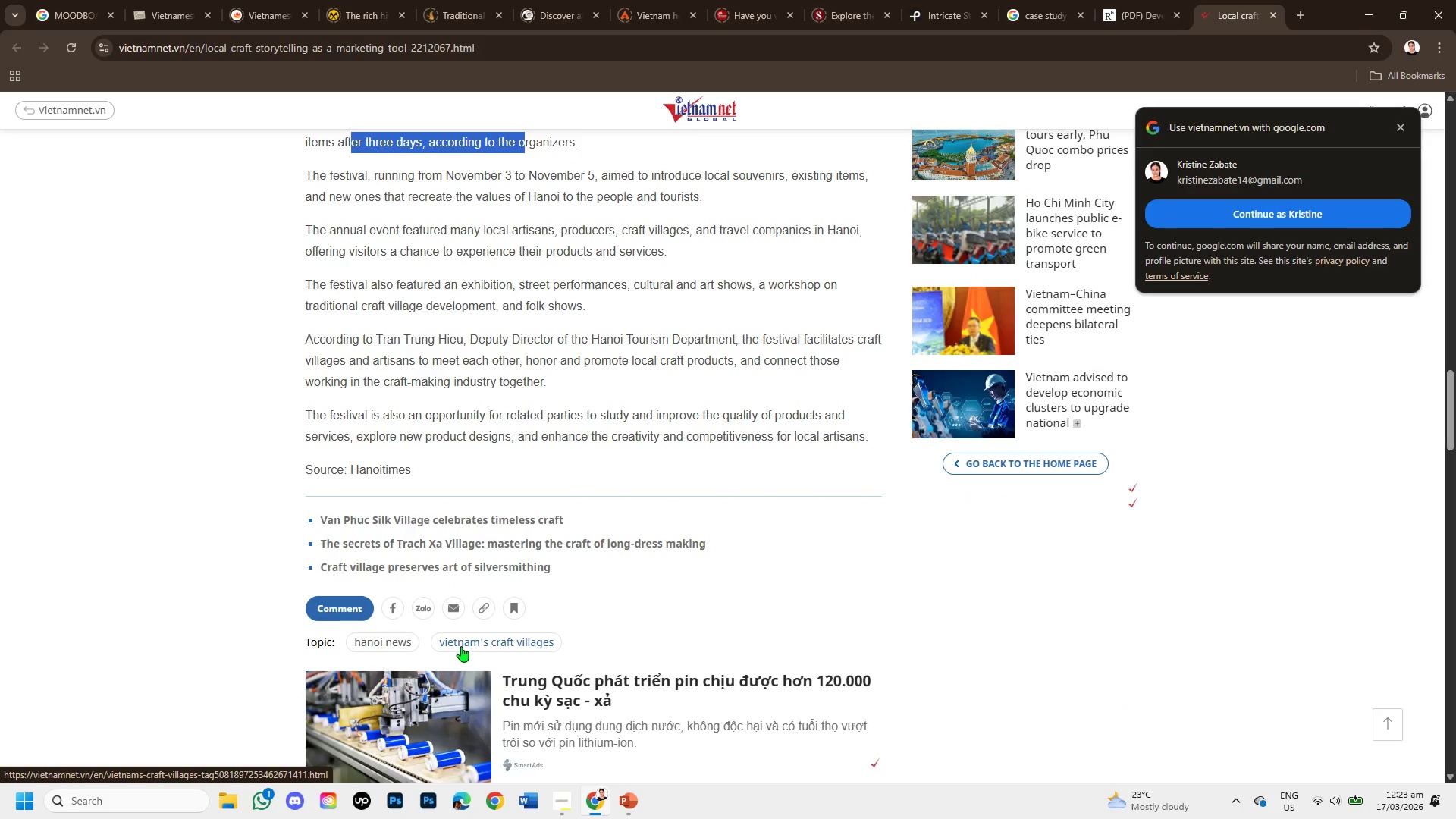 
scroll: coordinate [505, 587], scroll_direction: up, amount: 4.0
 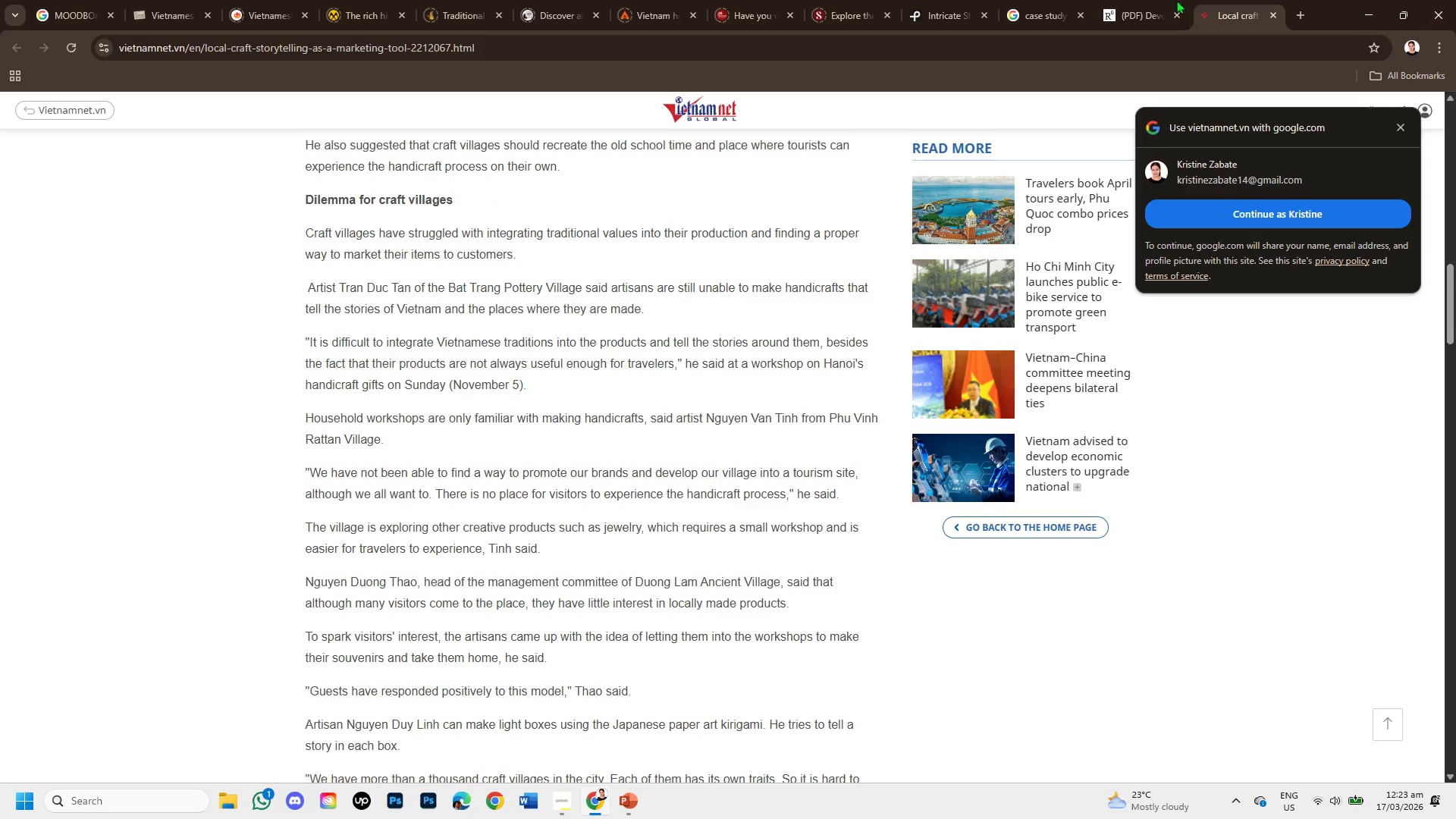 
left_click([1133, 0])
 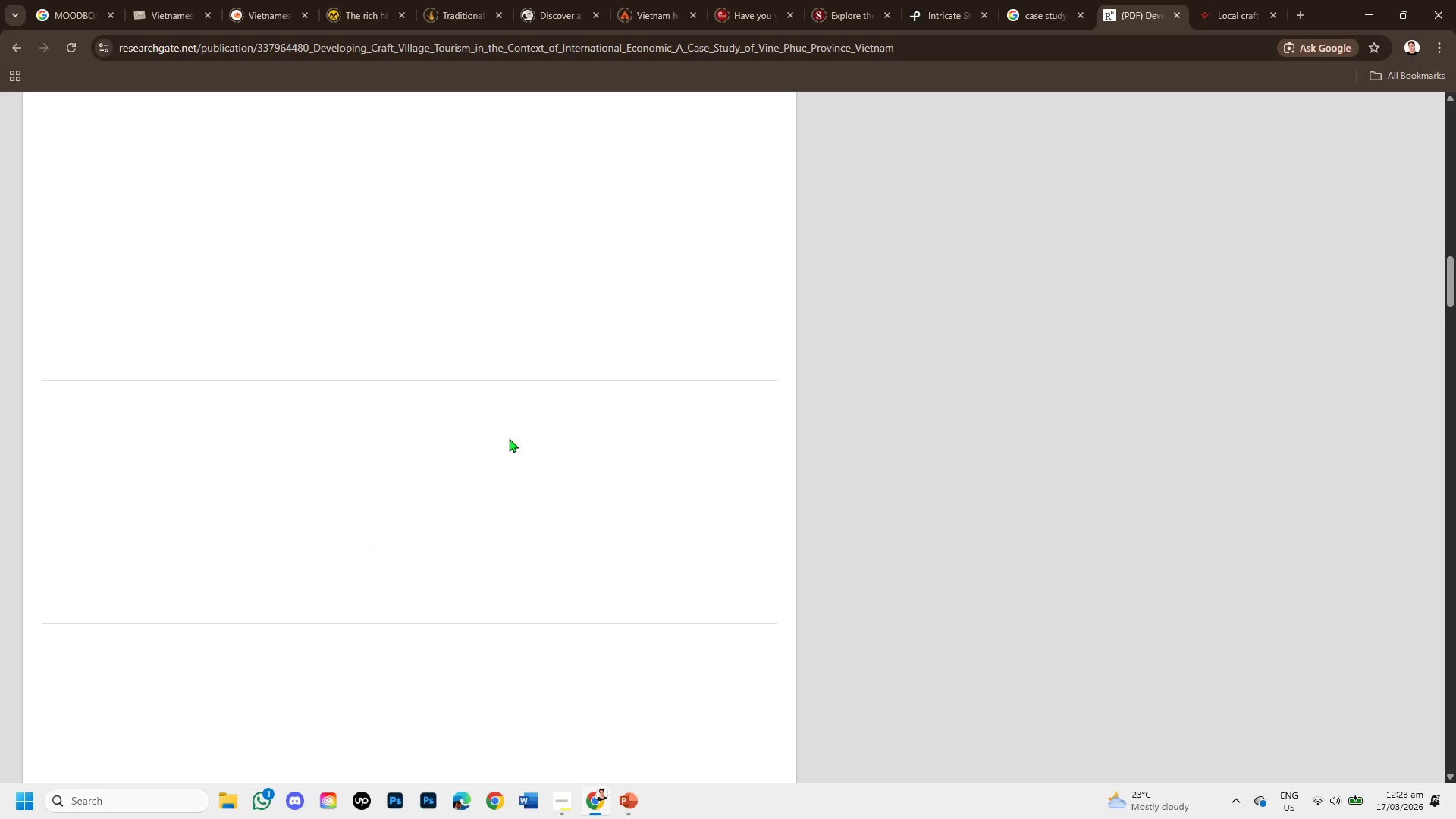 
scroll: coordinate [509, 438], scroll_direction: down, amount: 1.0
 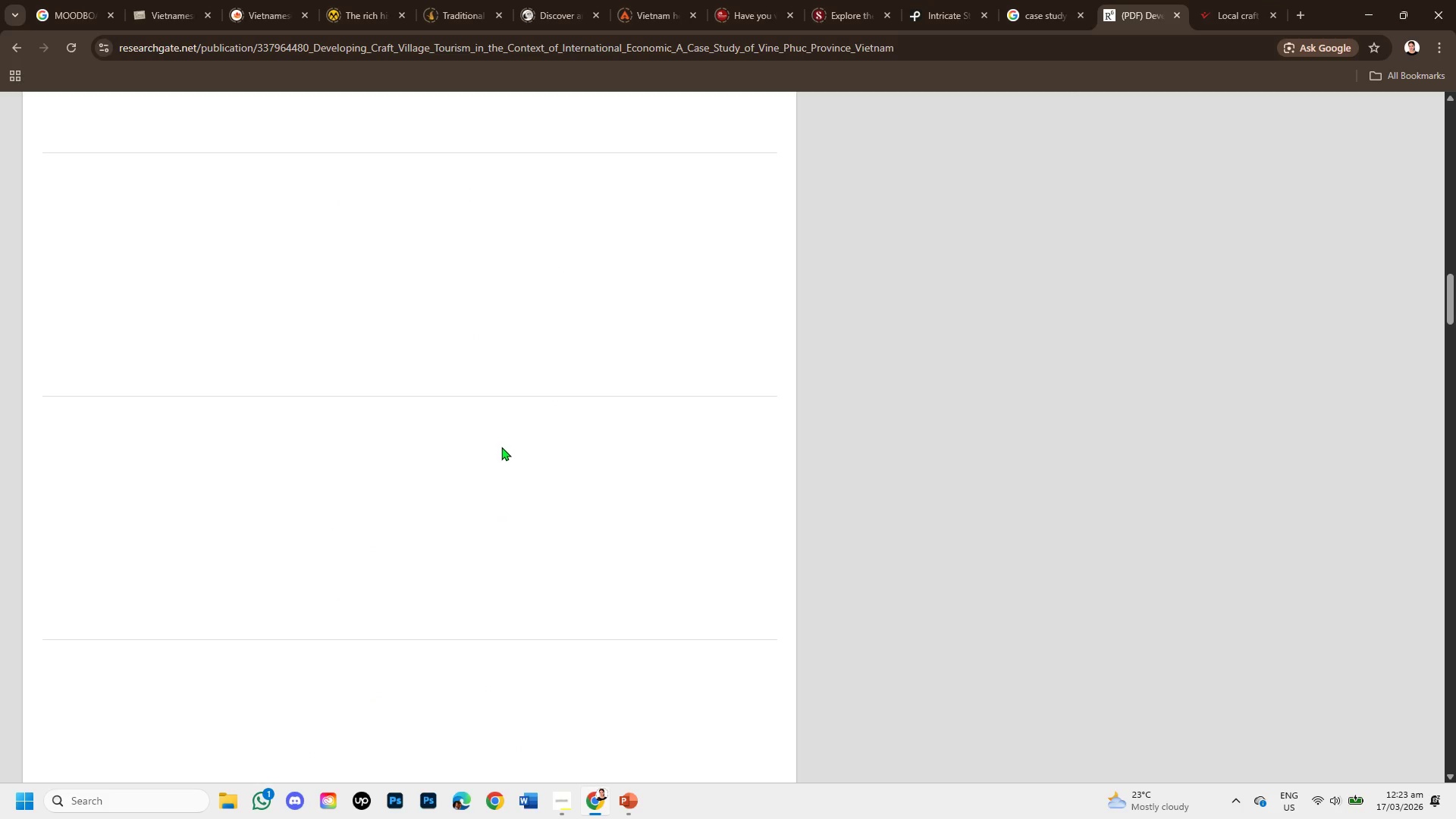 
scroll: coordinate [509, 435], scroll_direction: up, amount: 4.0
 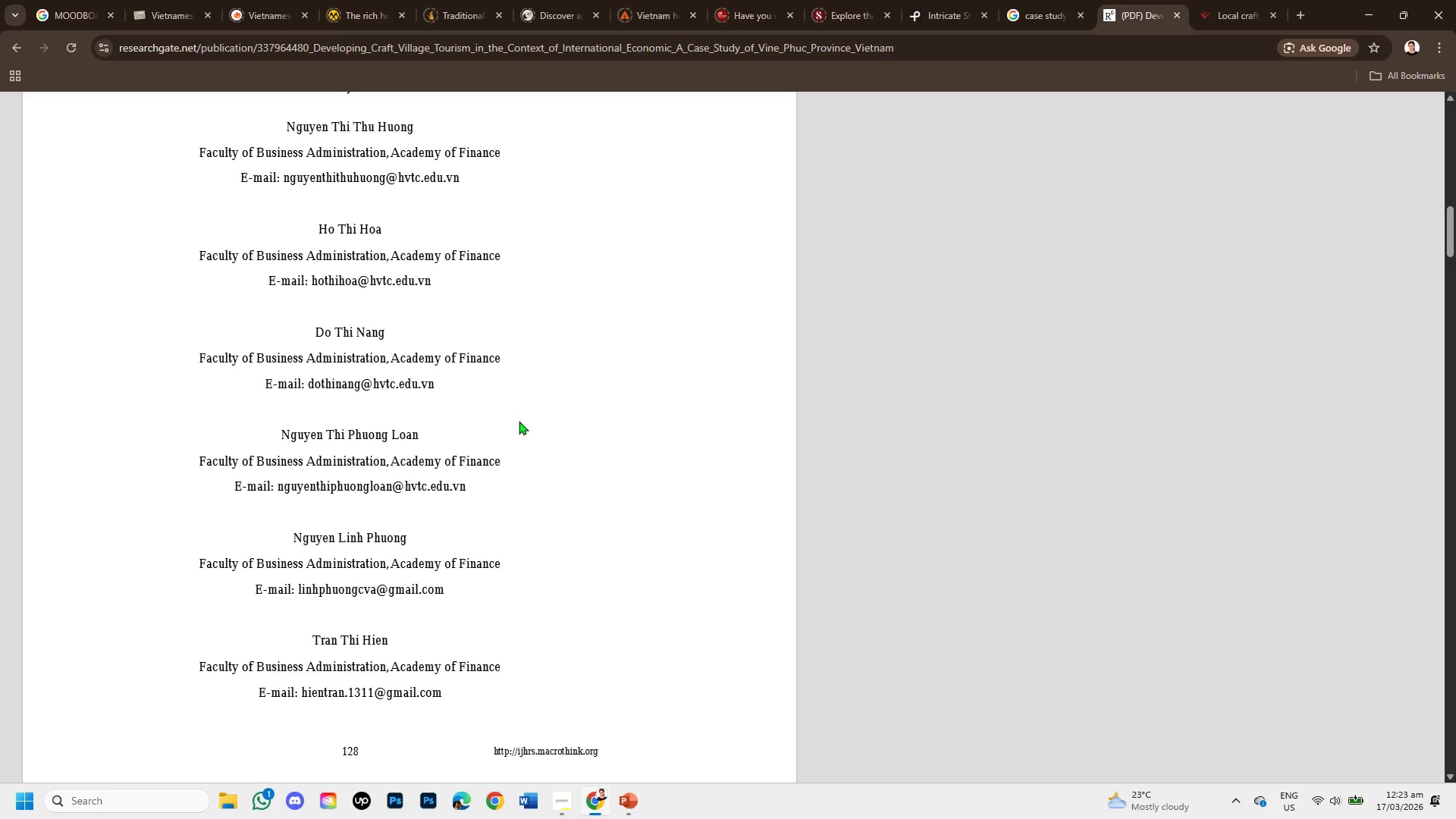 
scroll: coordinate [520, 424], scroll_direction: down, amount: 23.0
 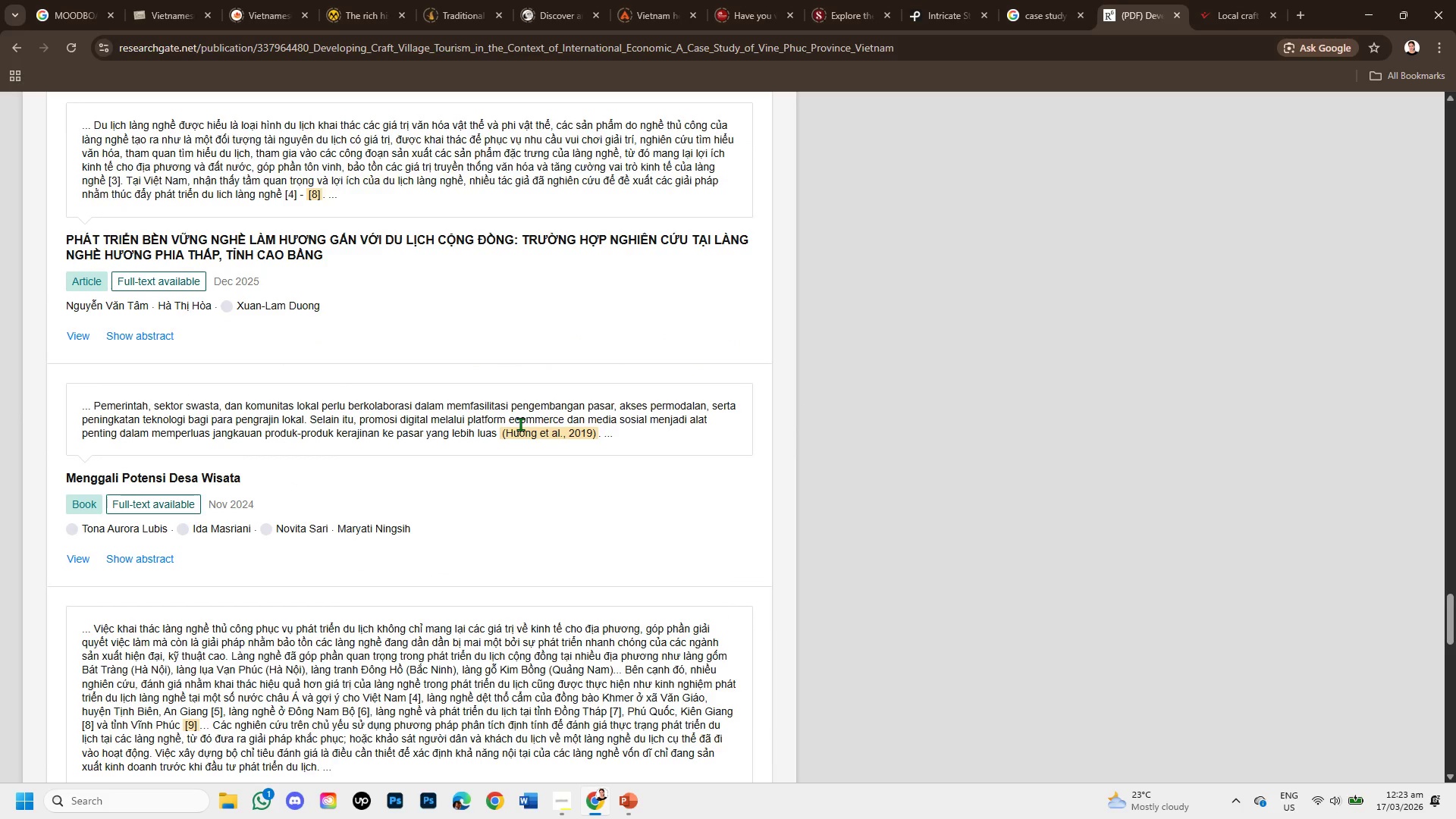 
scroll: coordinate [522, 423], scroll_direction: up, amount: 16.0
 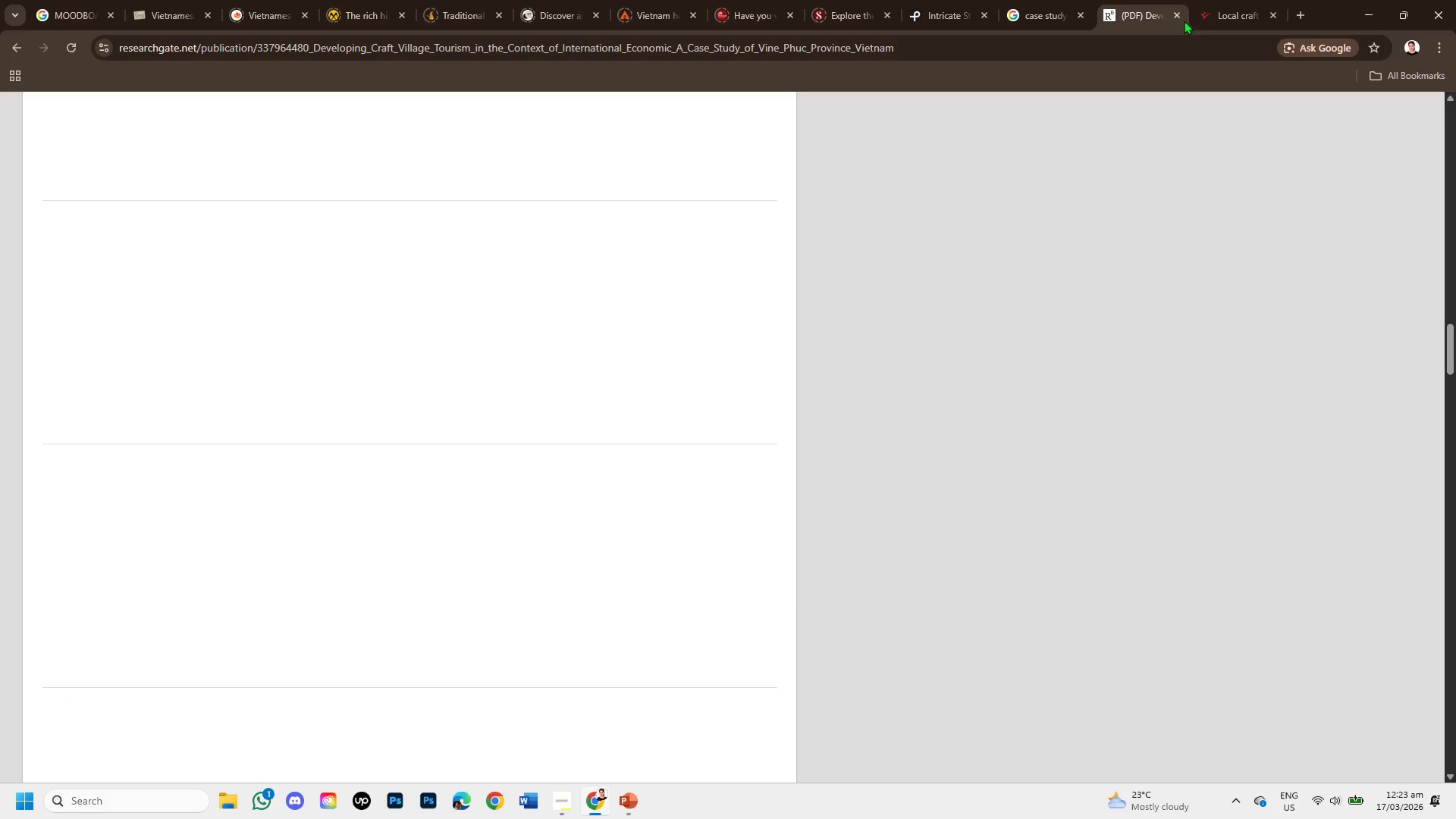 
left_click([1178, 12])
 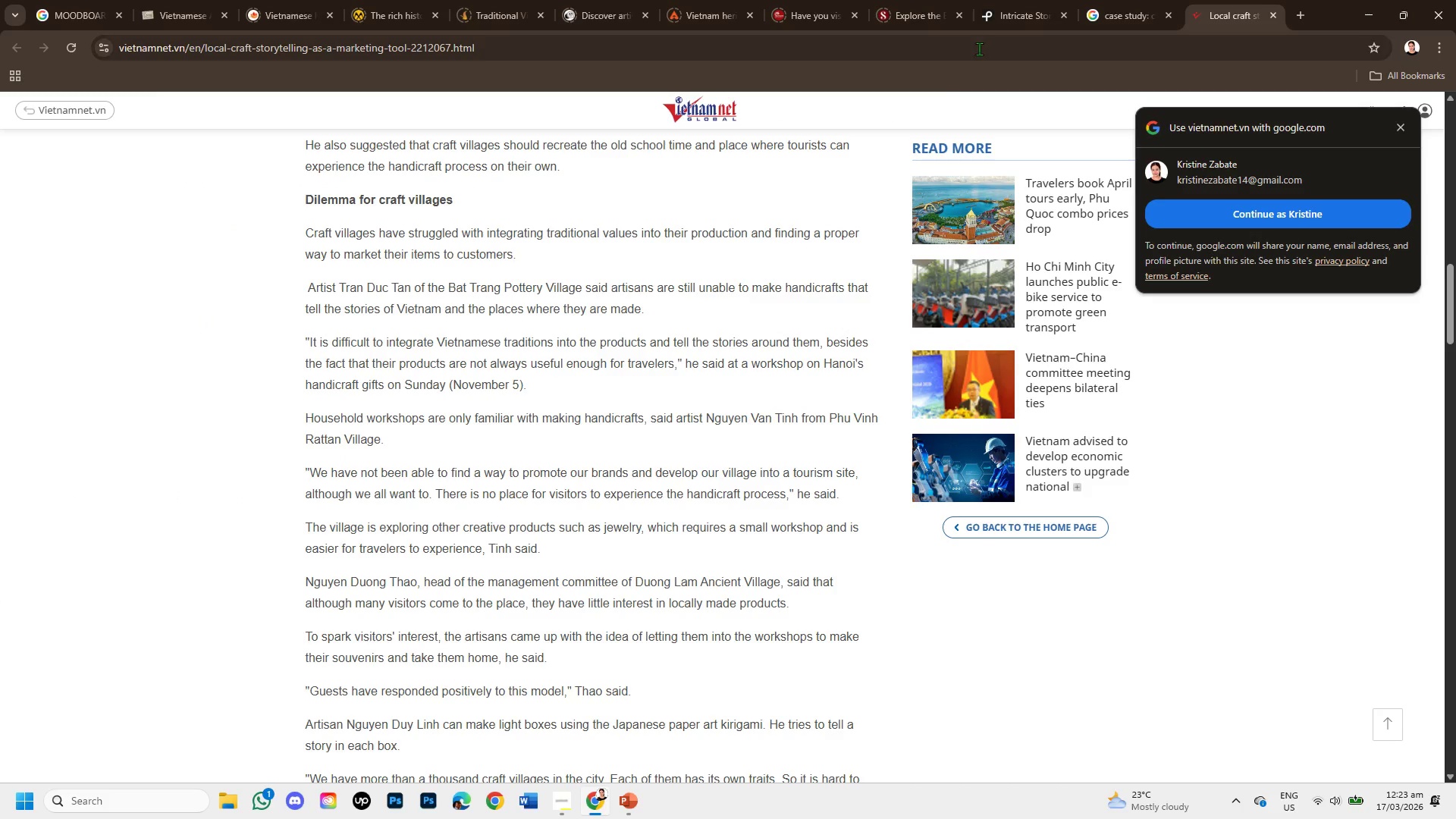 
left_click([1094, 4])
 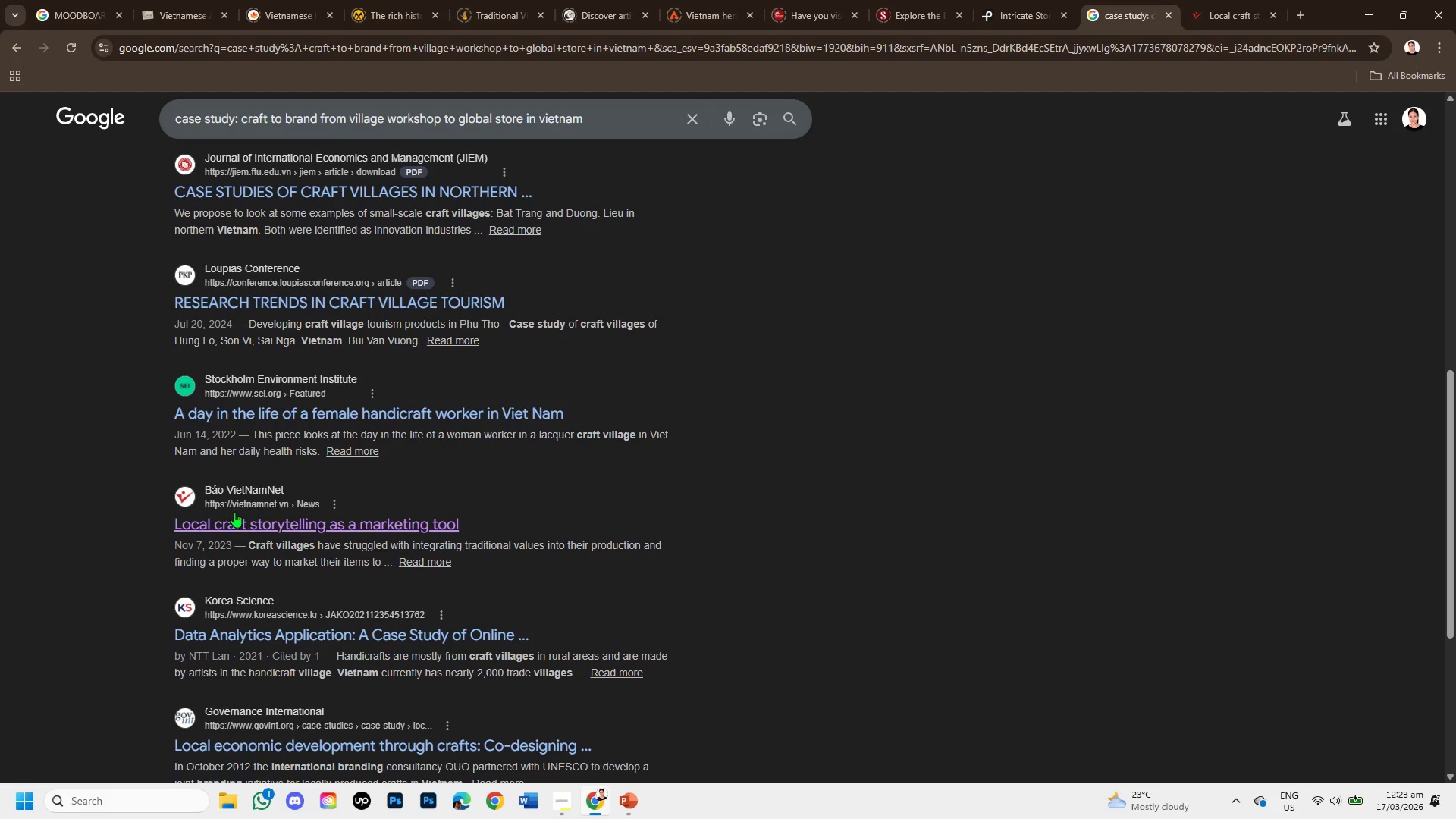 
scroll: coordinate [234, 512], scroll_direction: down, amount: 1.0
 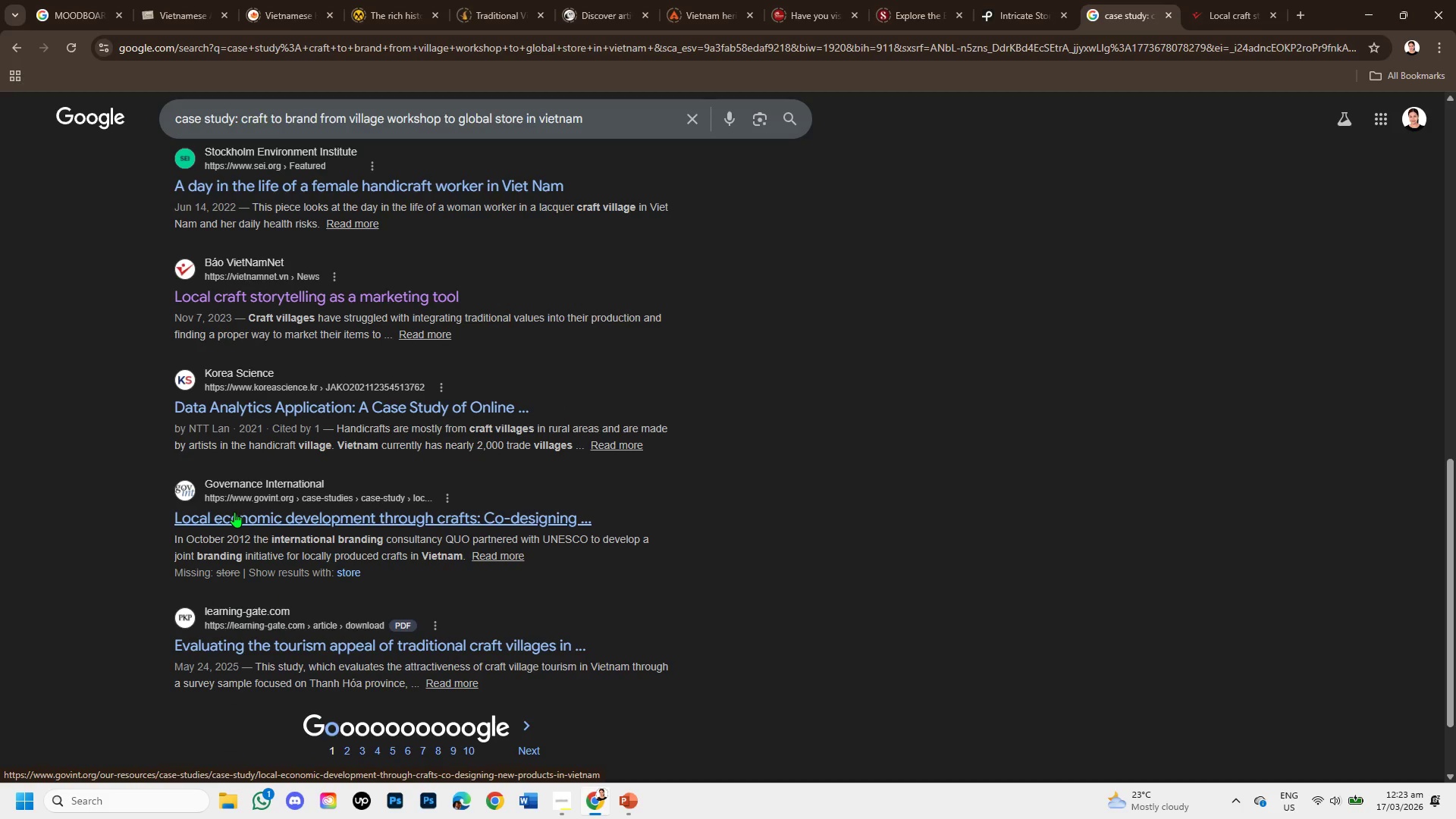 
wait(5.98)
 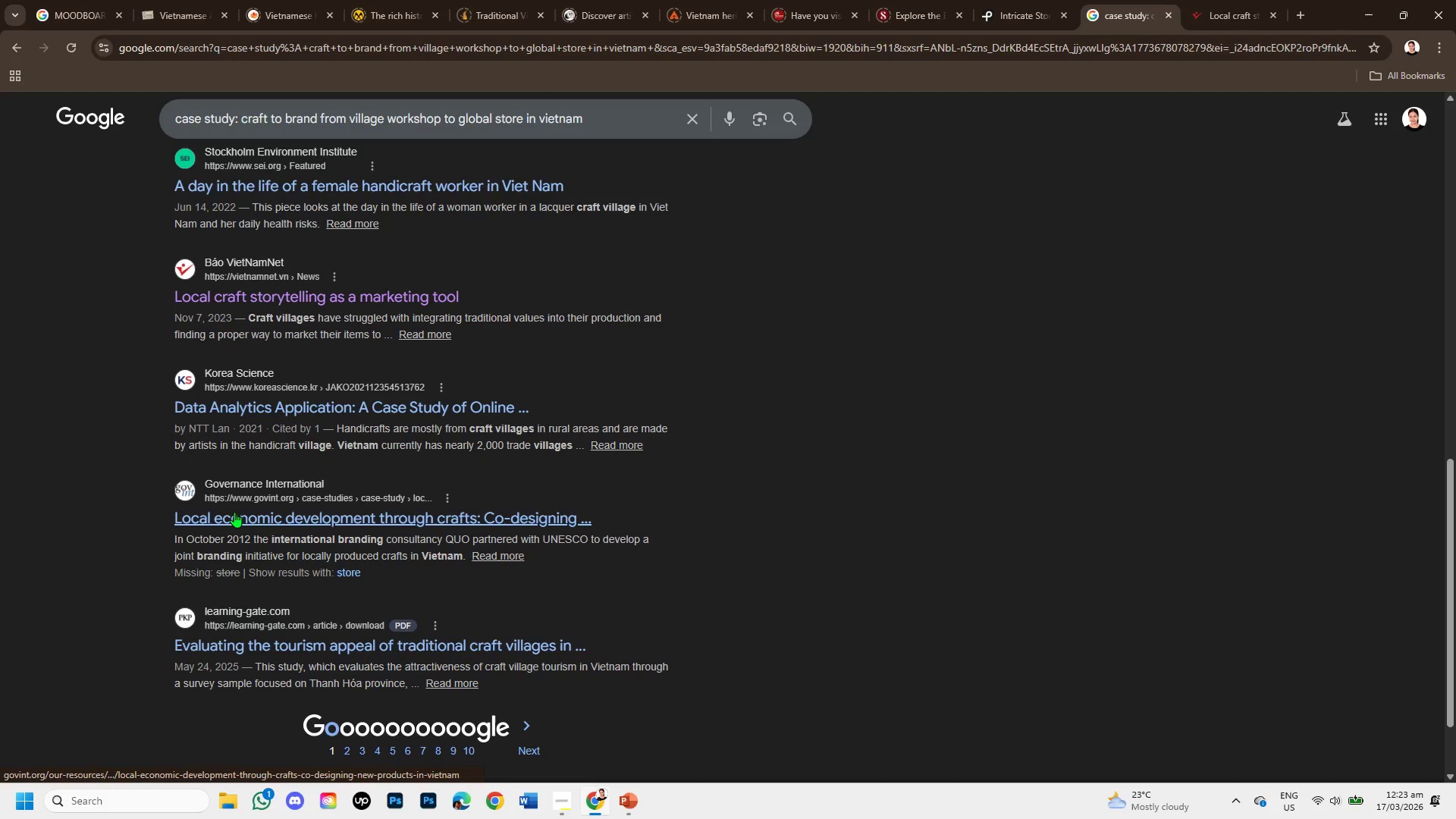 
scroll: coordinate [352, 594], scroll_direction: up, amount: 5.0
 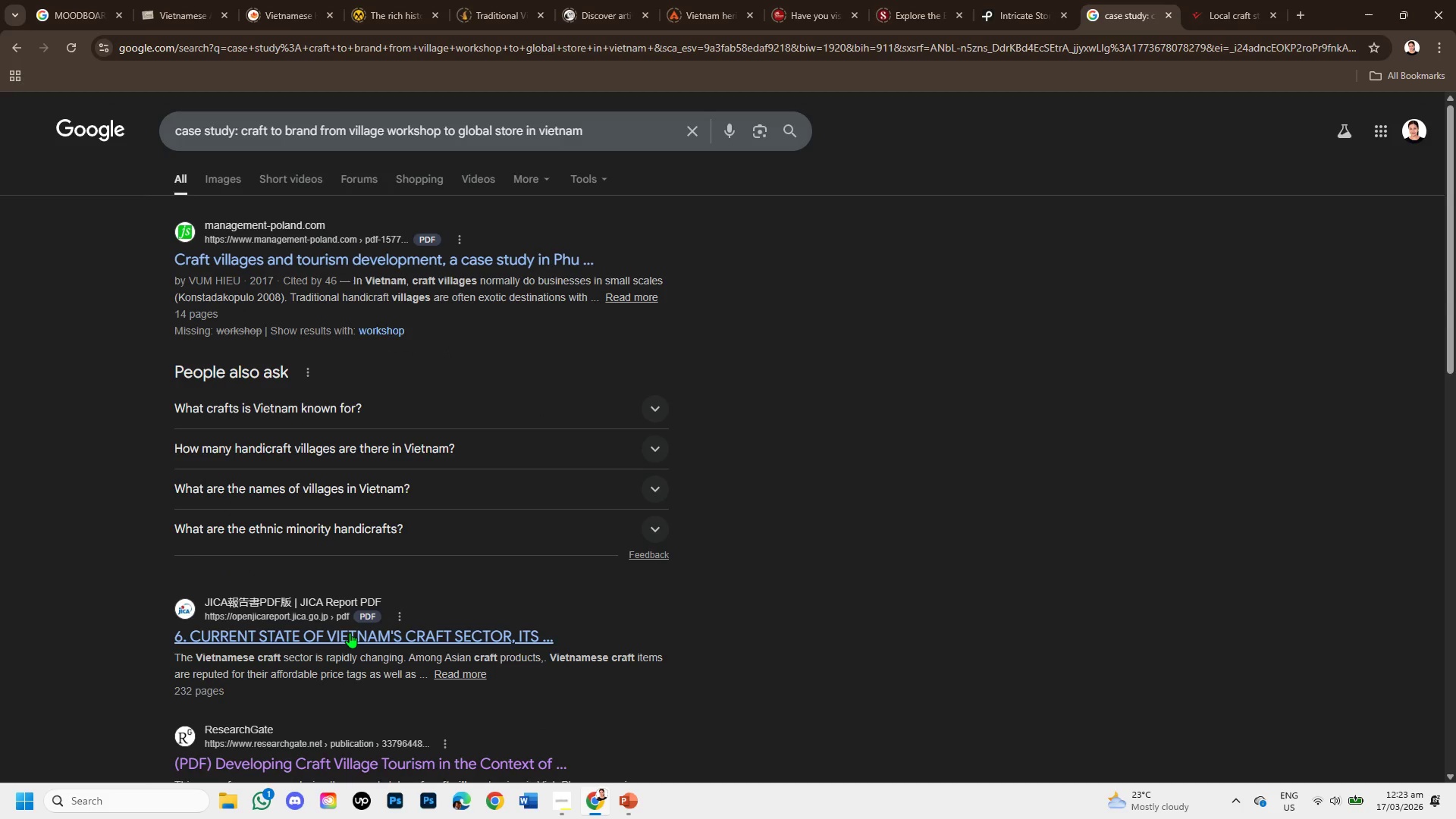 
scroll: coordinate [350, 632], scroll_direction: down, amount: 1.0
 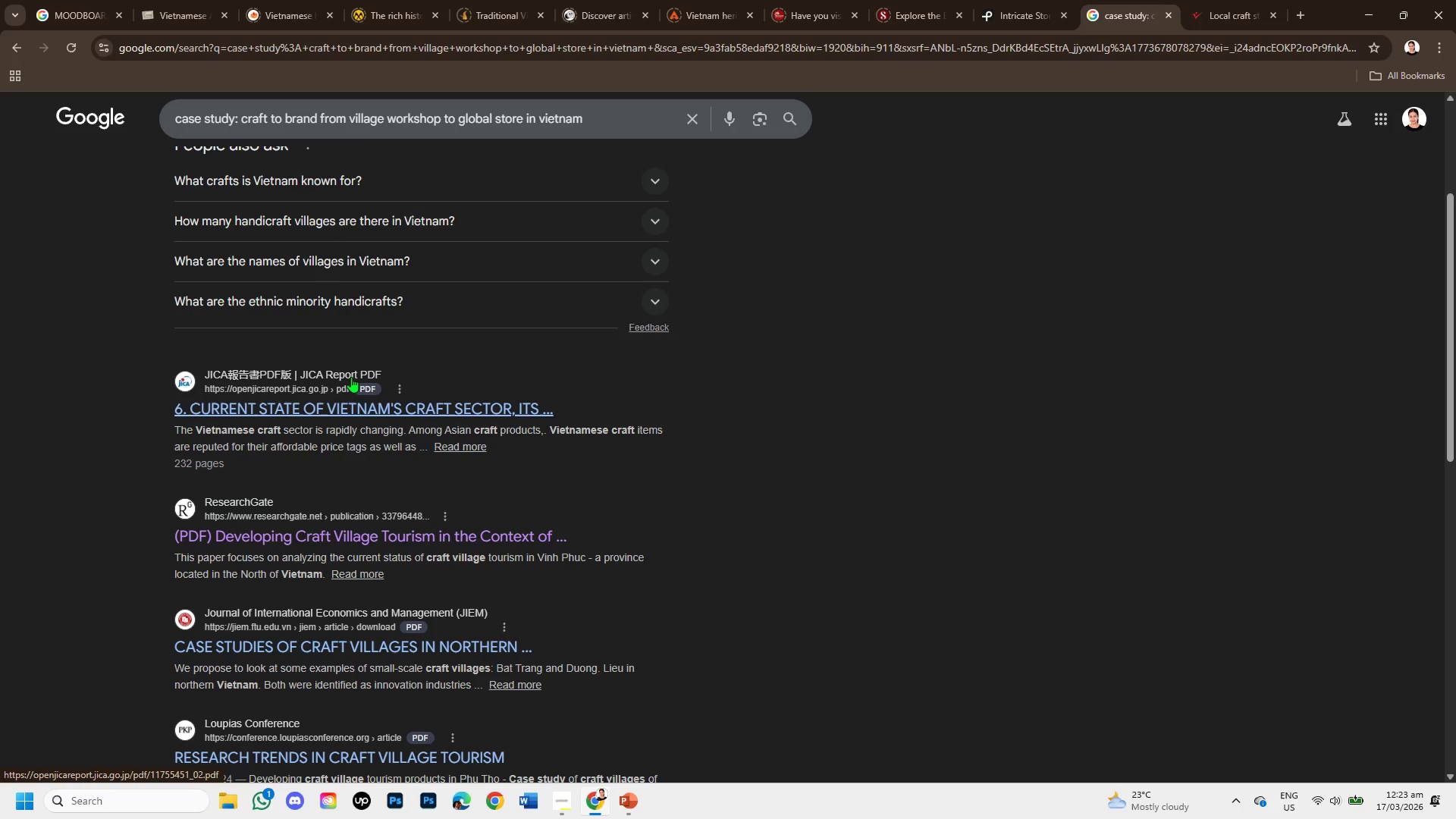 
wait(5.91)
 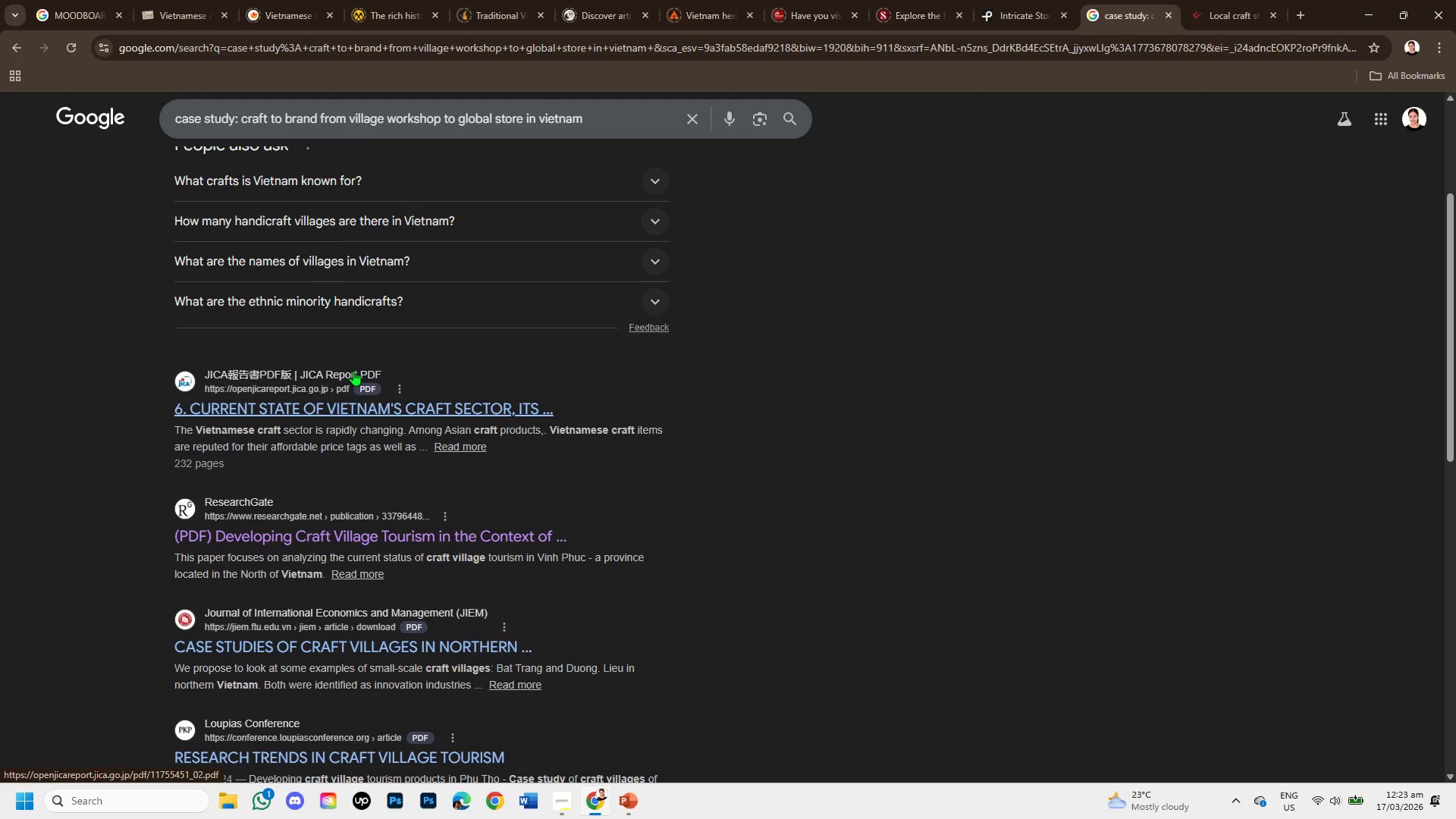 
left_click([1234, 0])
 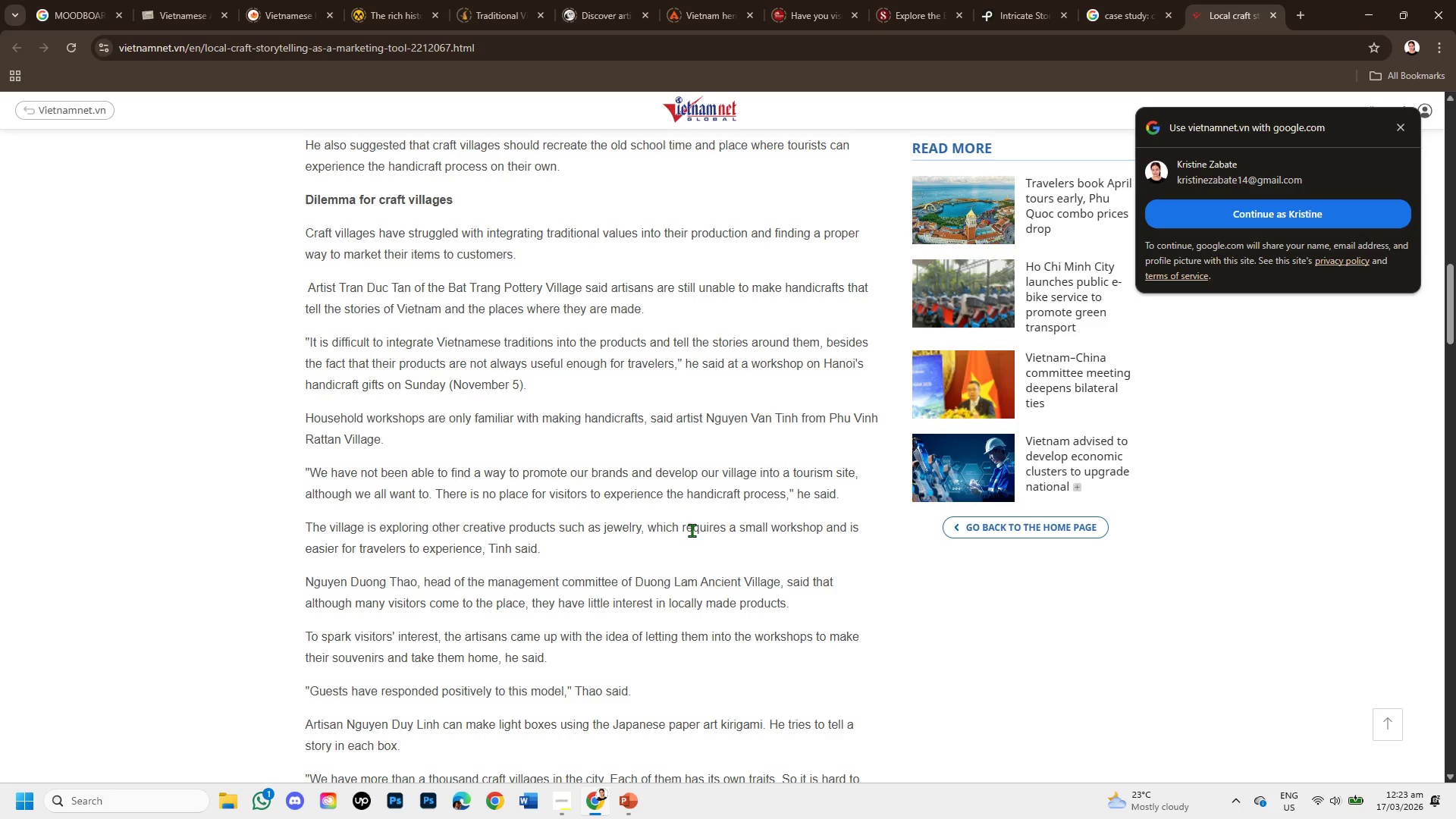 
scroll: coordinate [685, 533], scroll_direction: down, amount: 5.0
 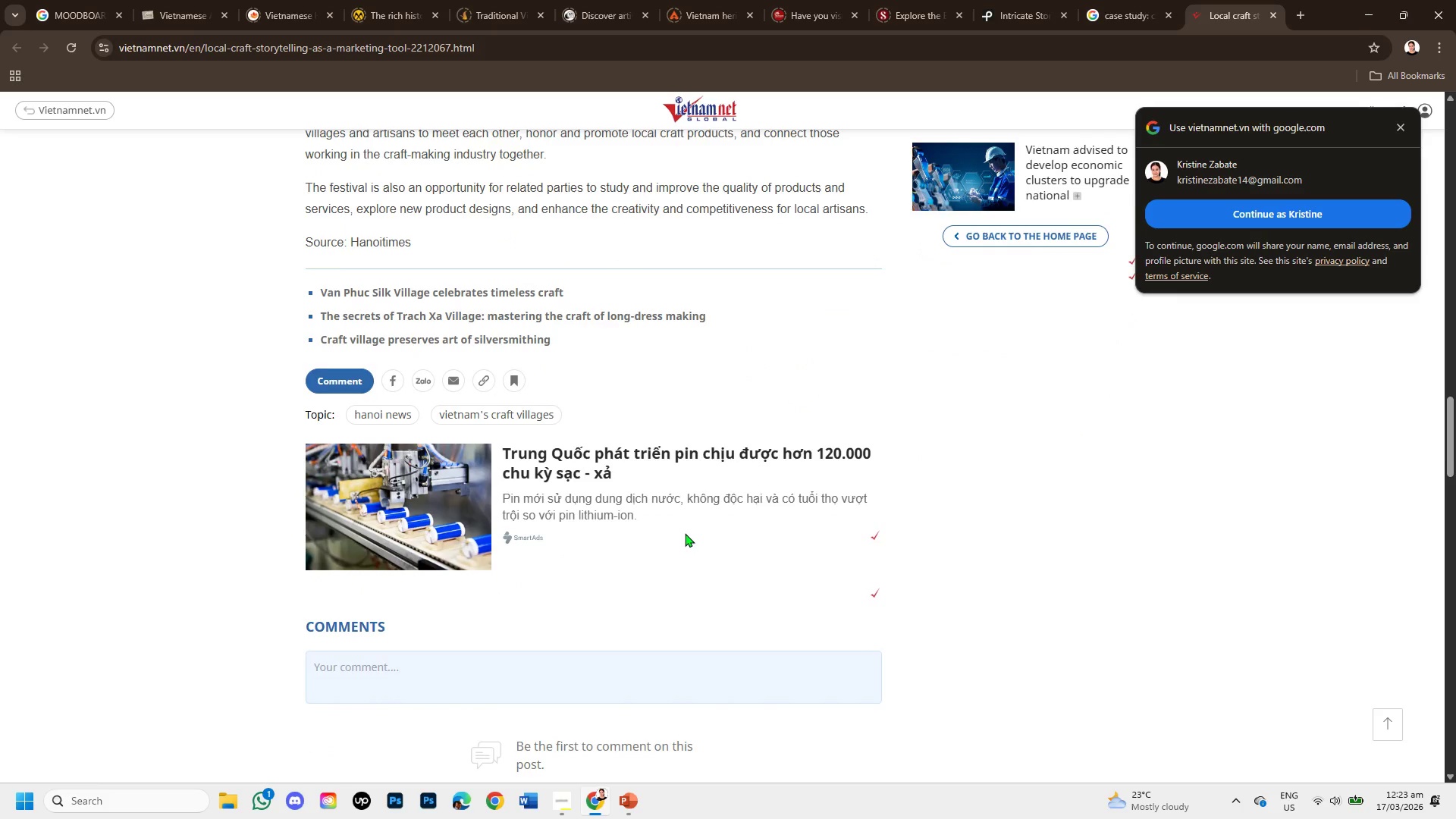 
scroll: coordinate [684, 528], scroll_direction: up, amount: 11.0
 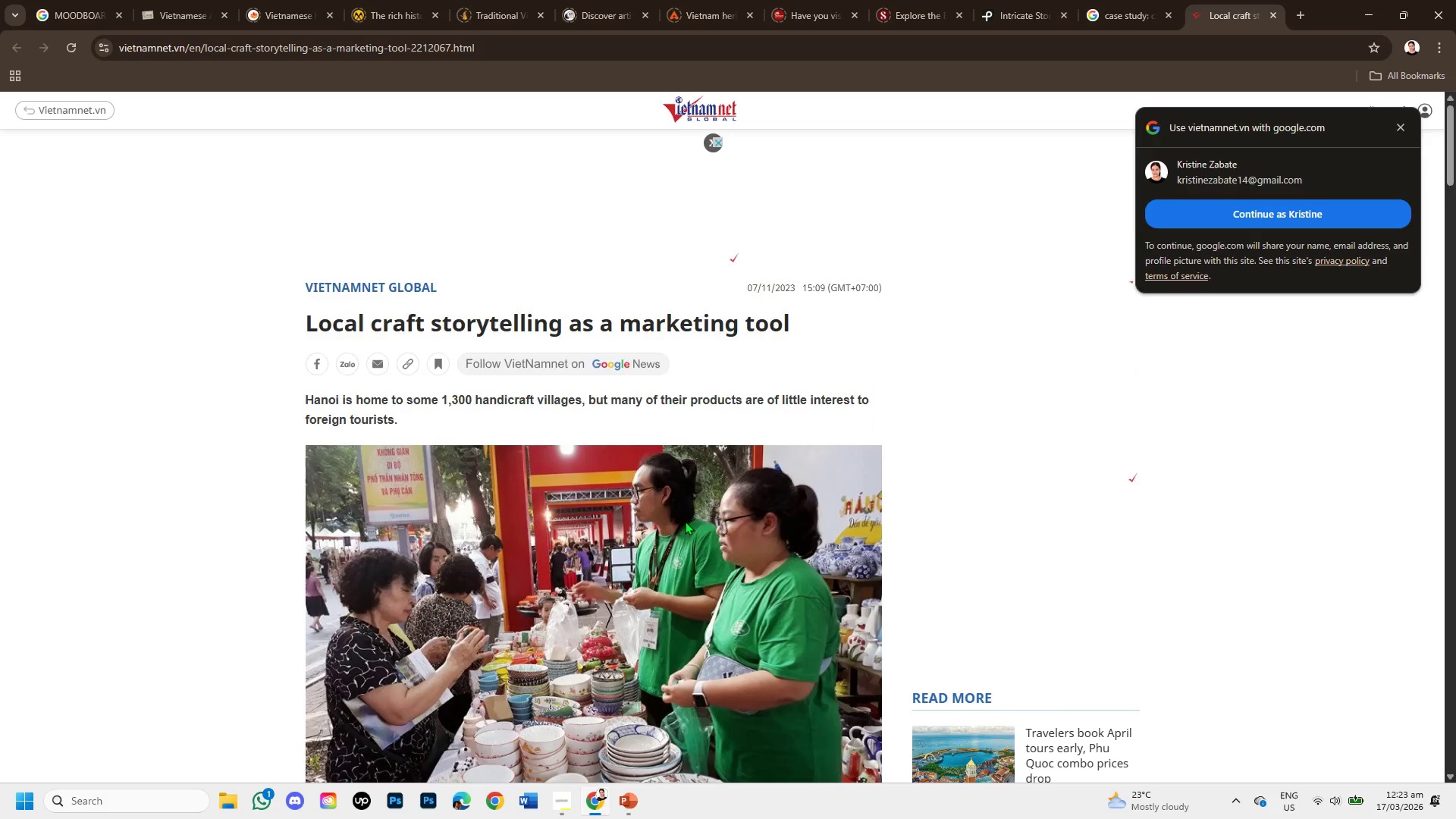 
scroll: coordinate [685, 521], scroll_direction: down, amount: 1.0
 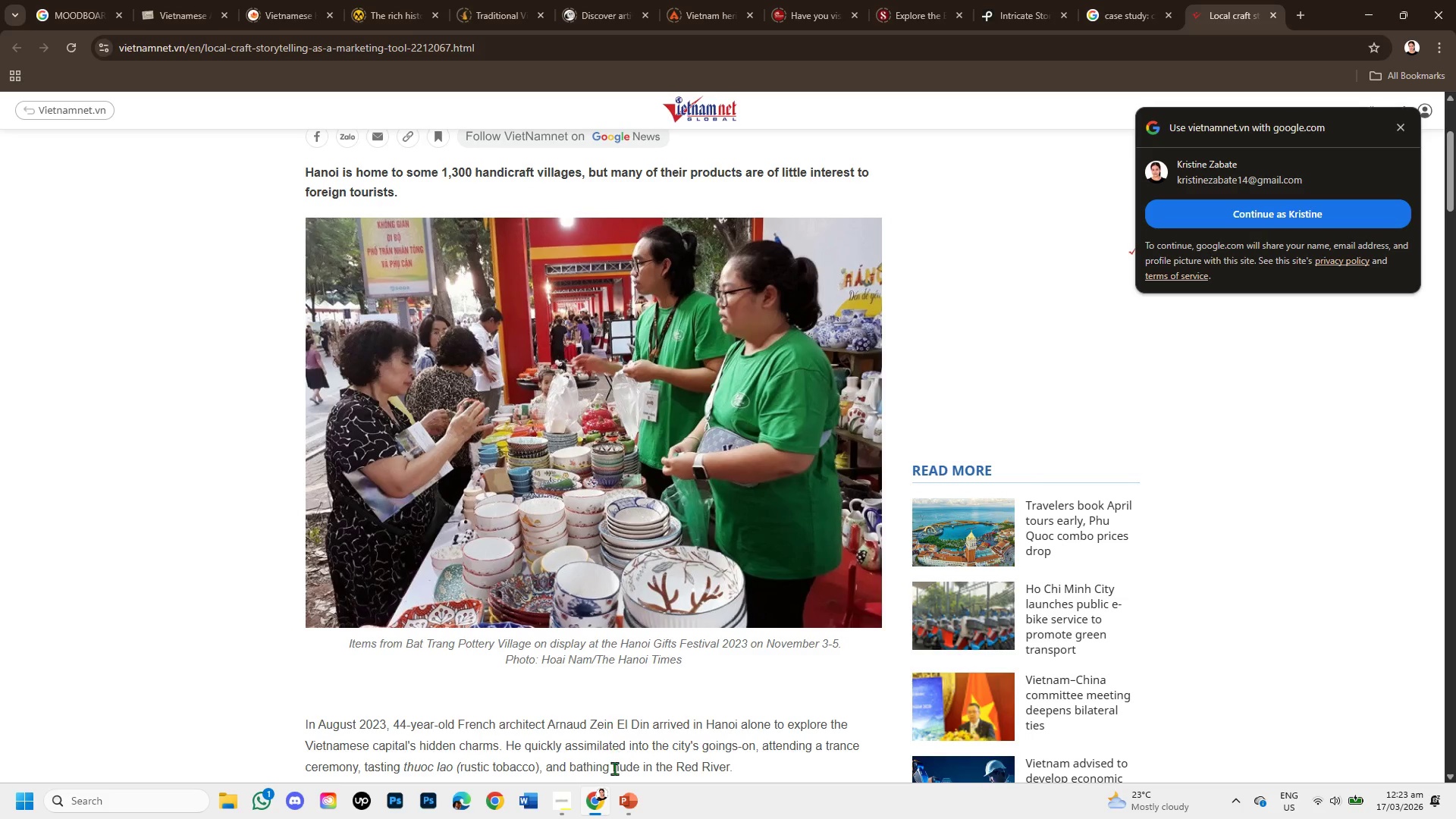 
mouse_move([631, 776])
 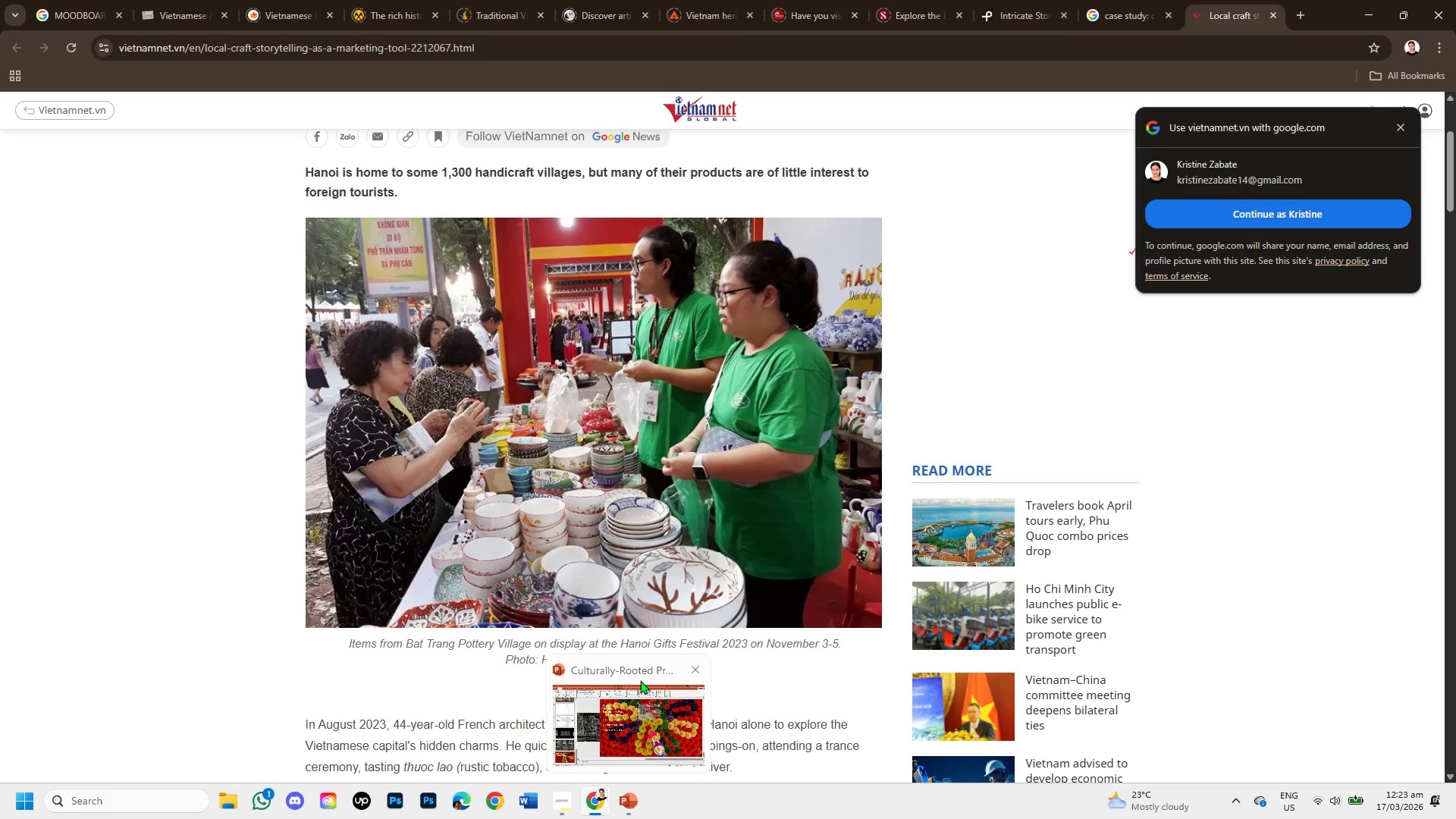 
scroll: coordinate [500, 576], scroll_direction: down, amount: 4.0
 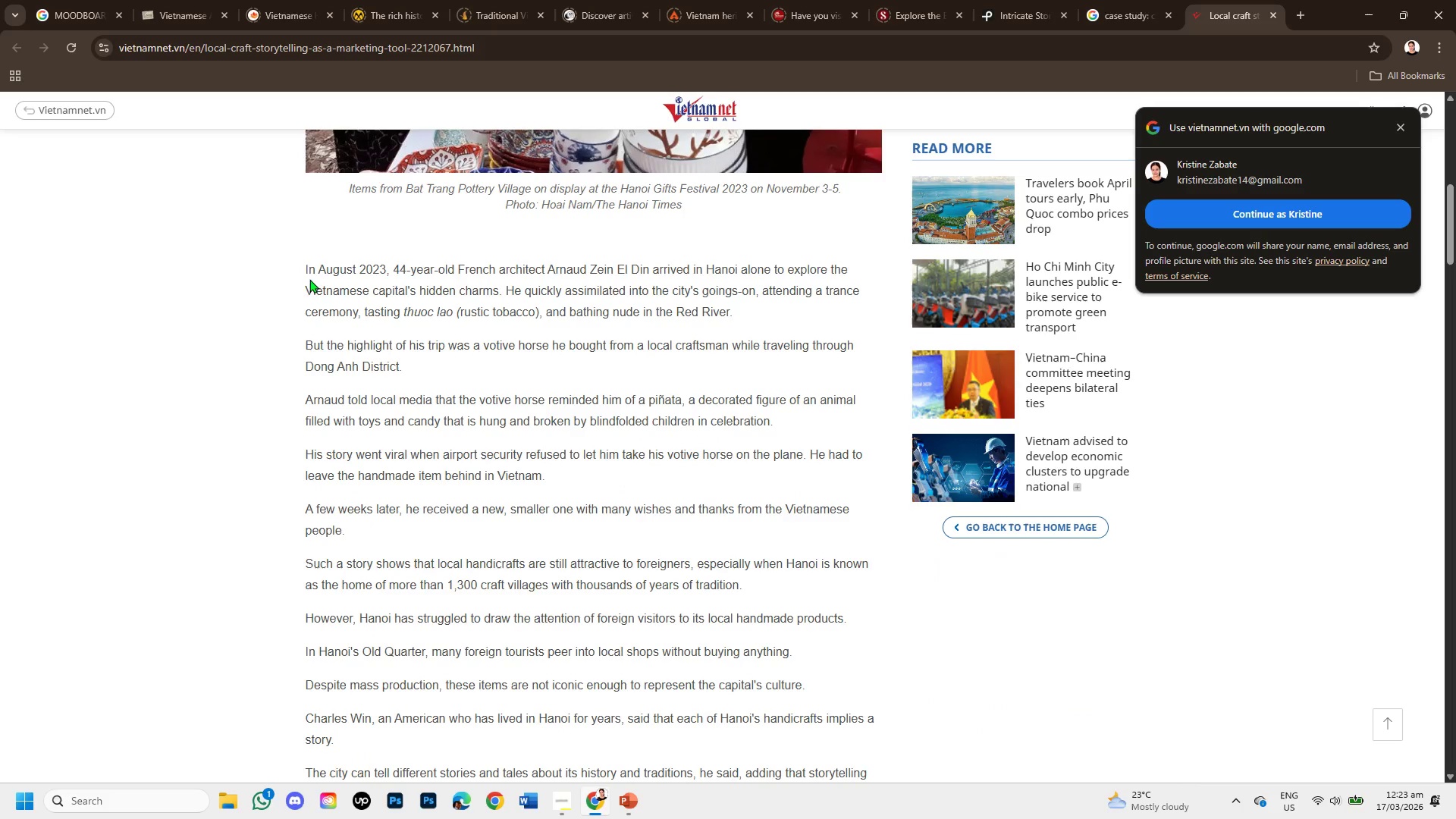 
left_click_drag(start_coordinate=[311, 273], to_coordinate=[382, 275])
 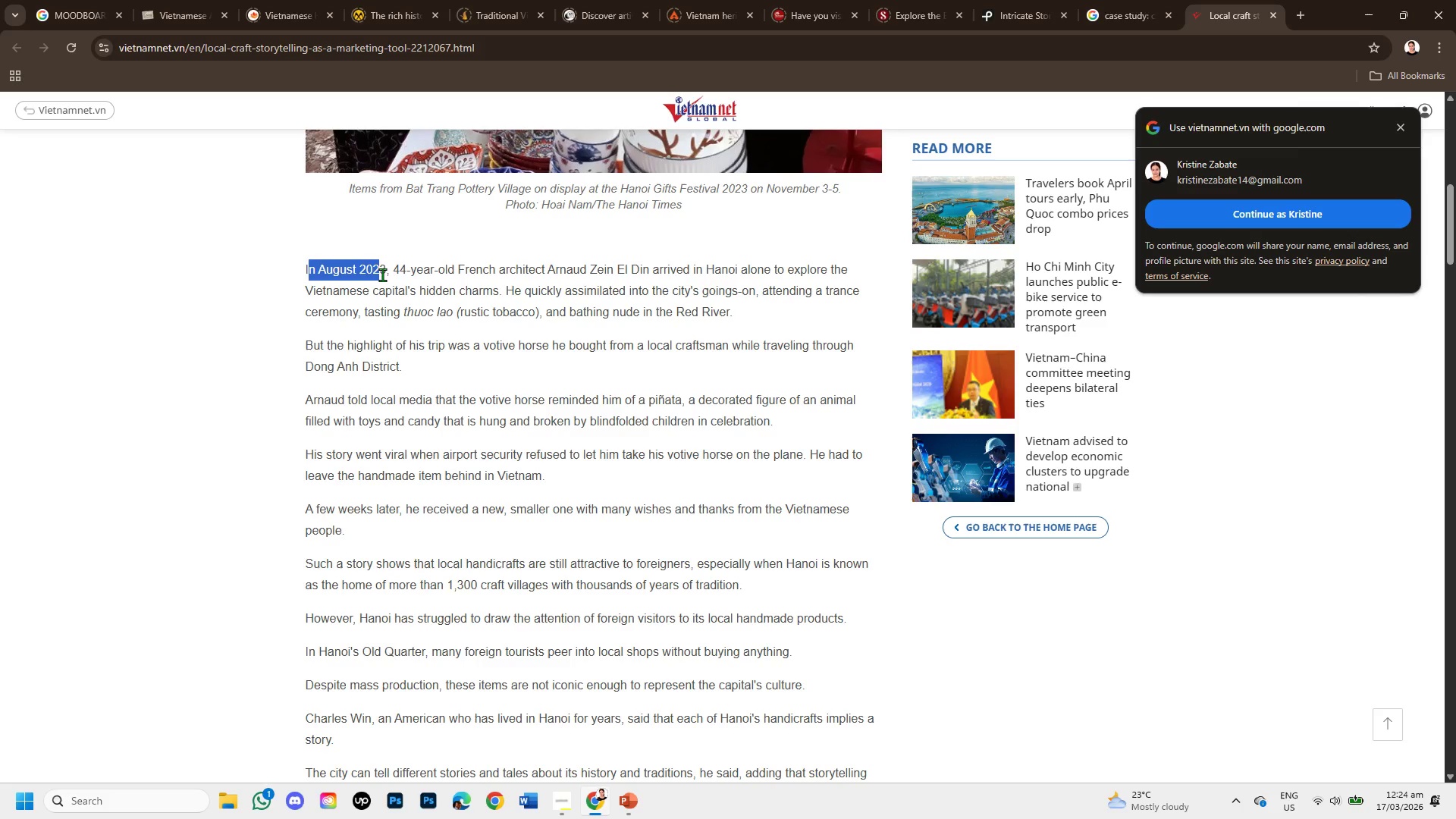 
wait(9.75)
 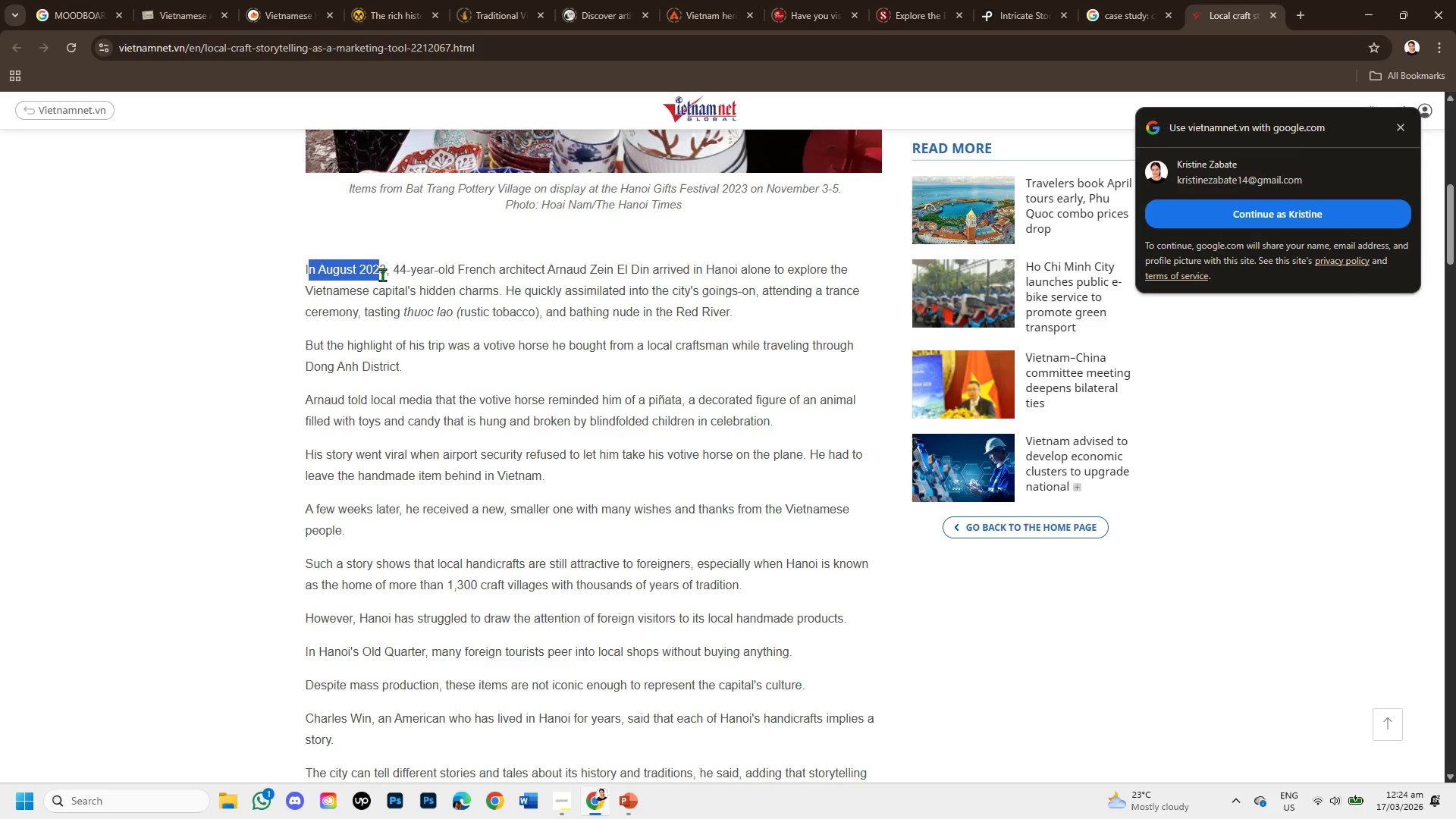 
left_click_drag(start_coordinate=[507, 290], to_coordinate=[748, 303])
 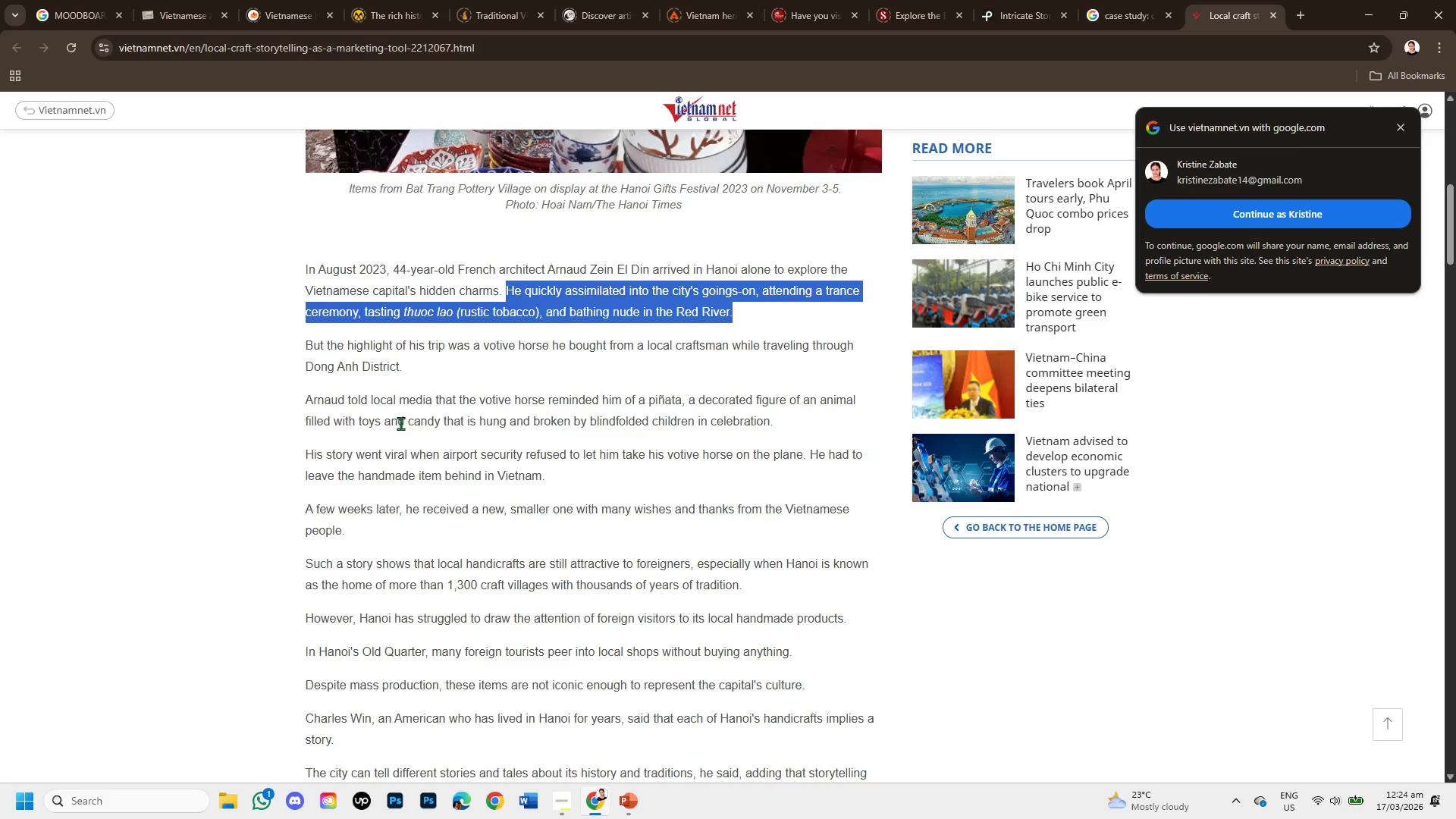 
wait(5.44)
 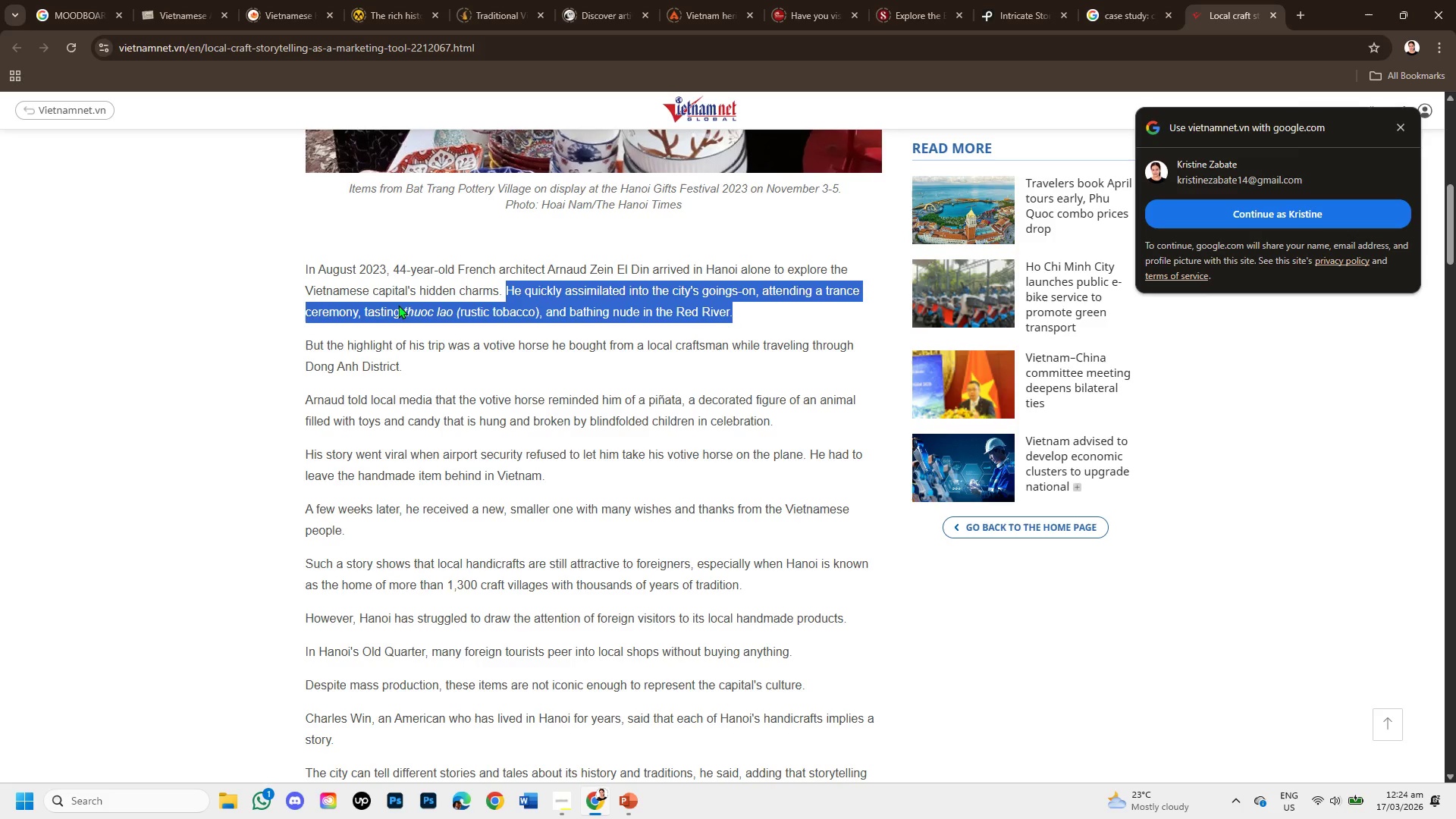 
left_click_drag(start_coordinate=[401, 403], to_coordinate=[541, 389])
 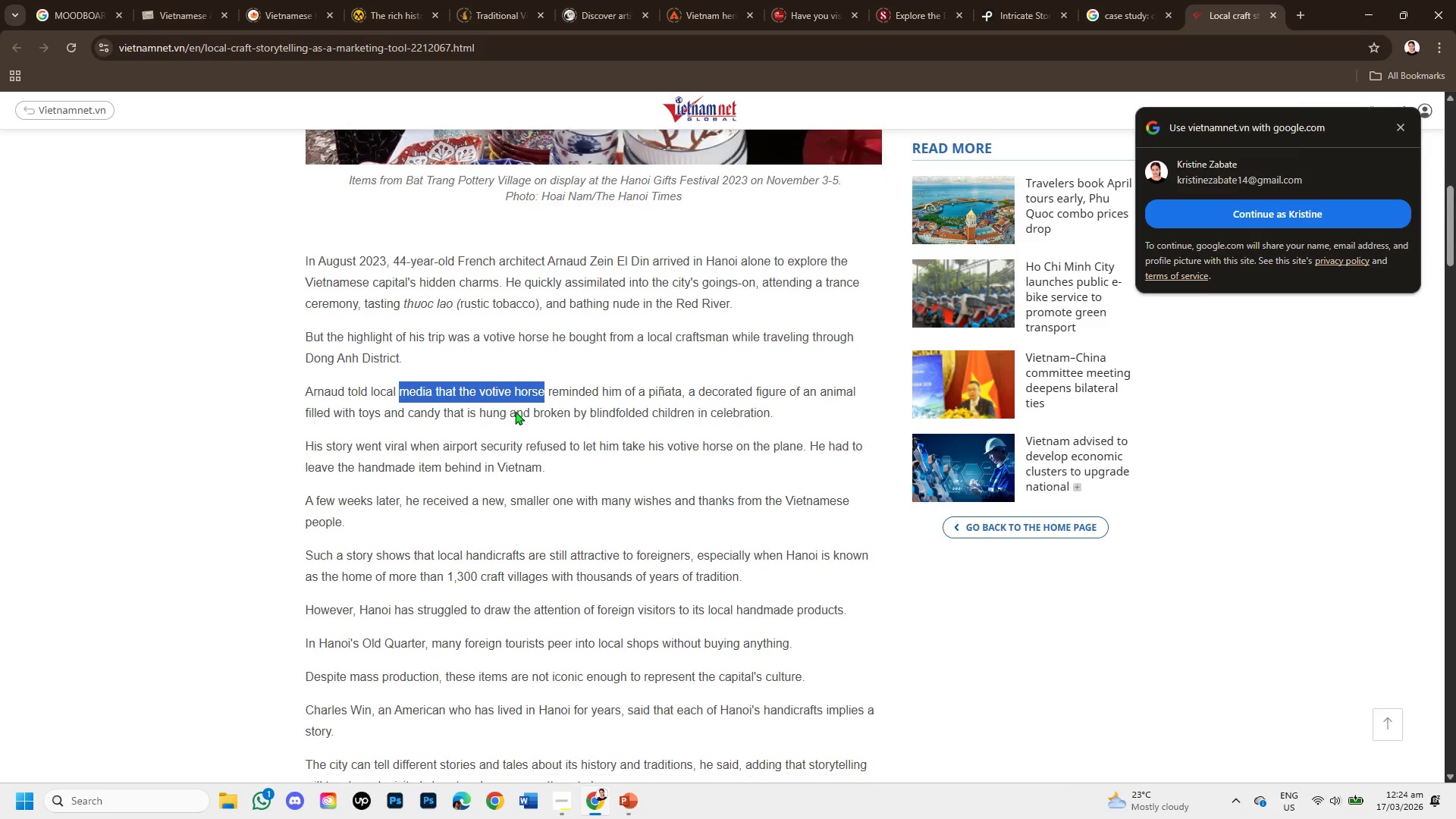 
scroll: coordinate [516, 410], scroll_direction: down, amount: 1.0
 